 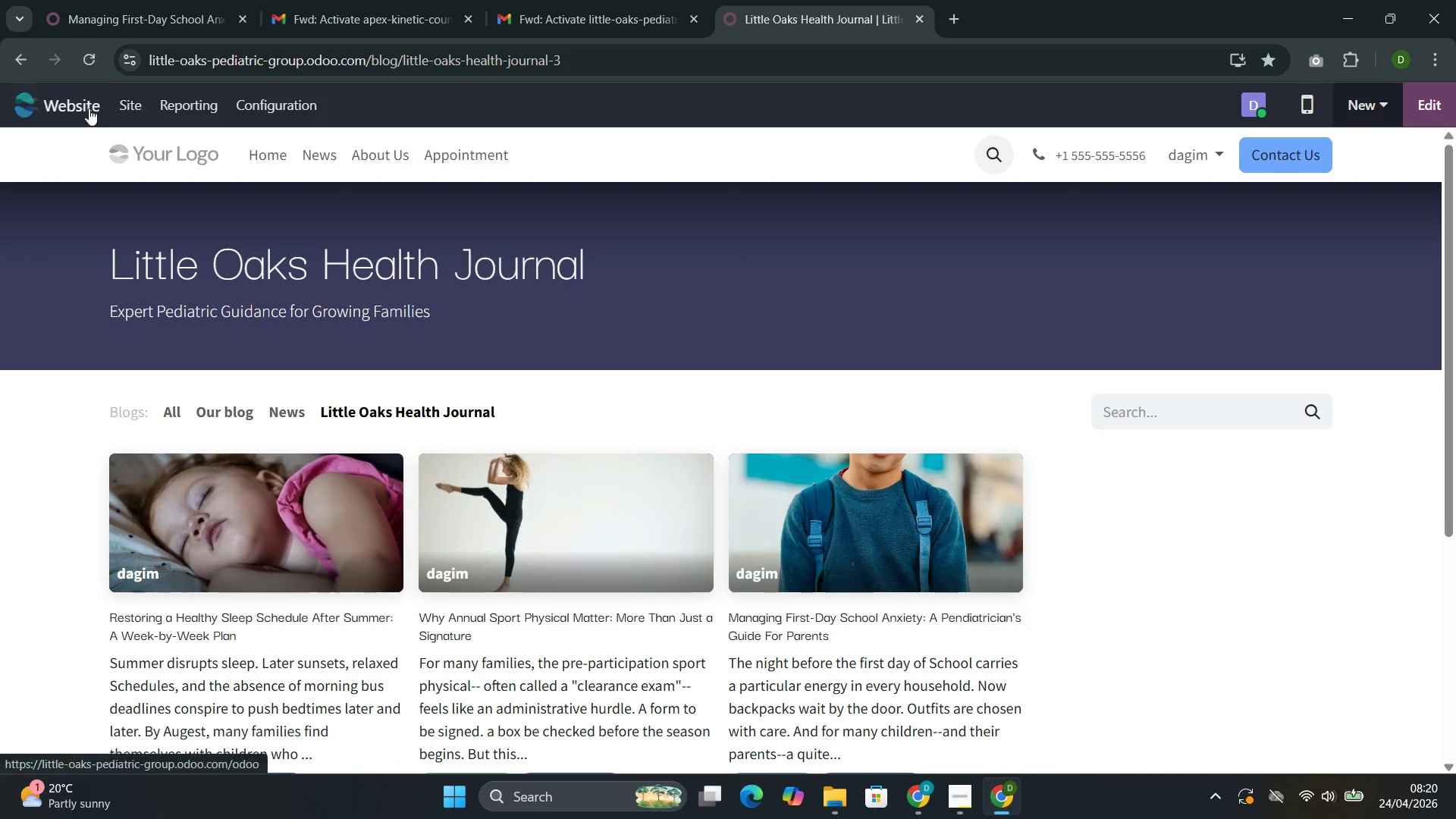 
left_click([63, 103])
 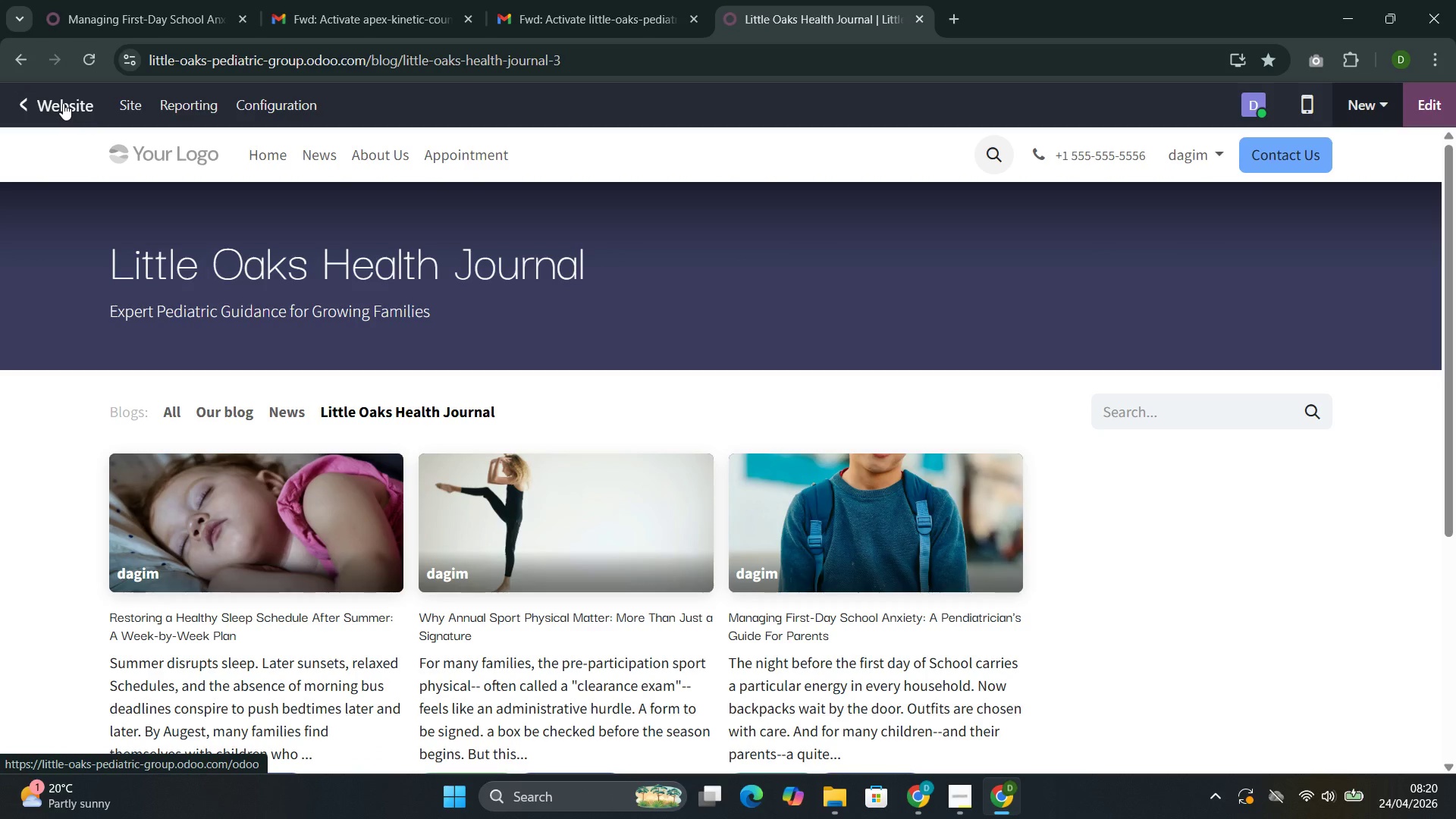 
mouse_move([100, 107])
 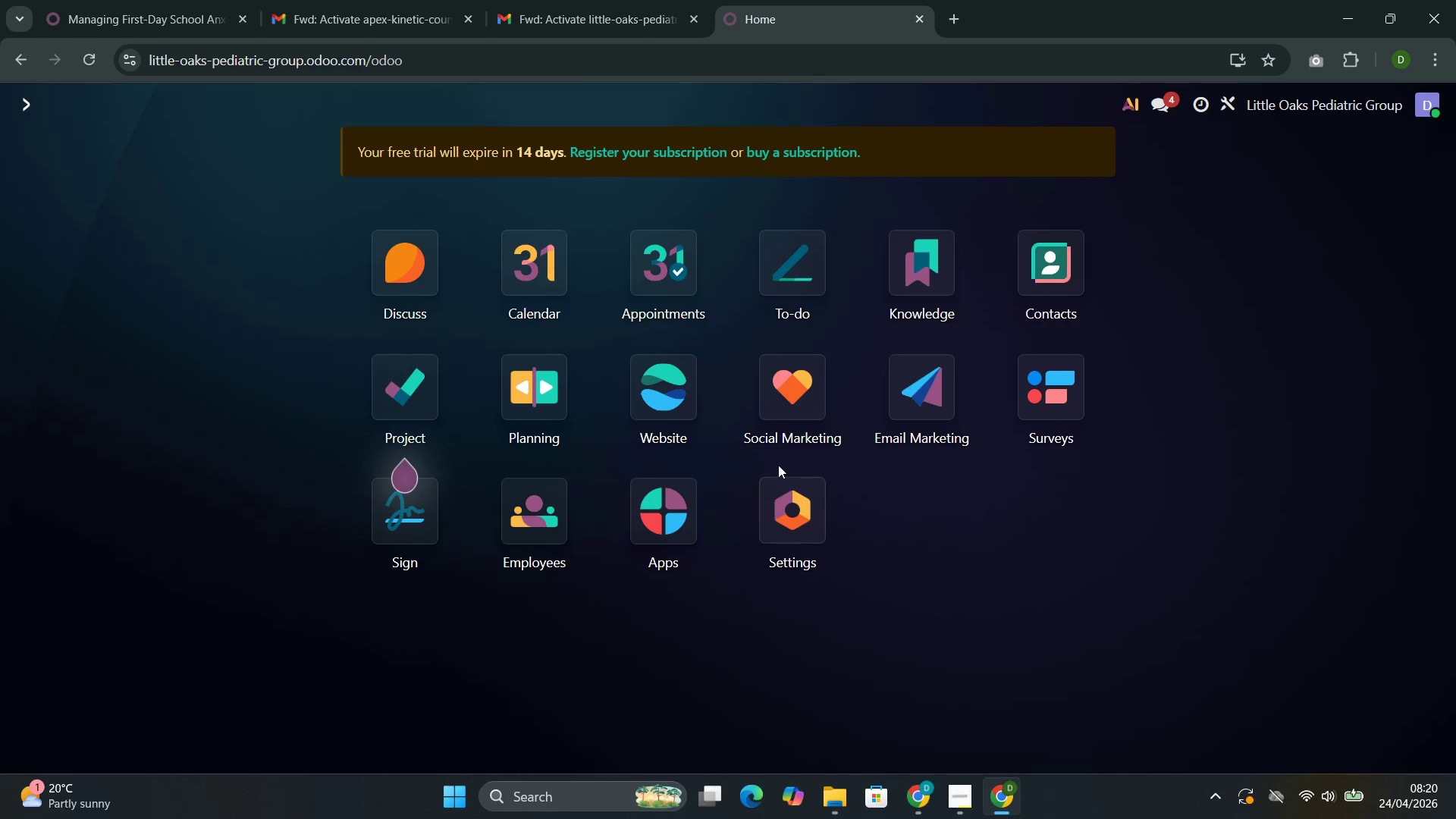 
left_click([787, 417])
 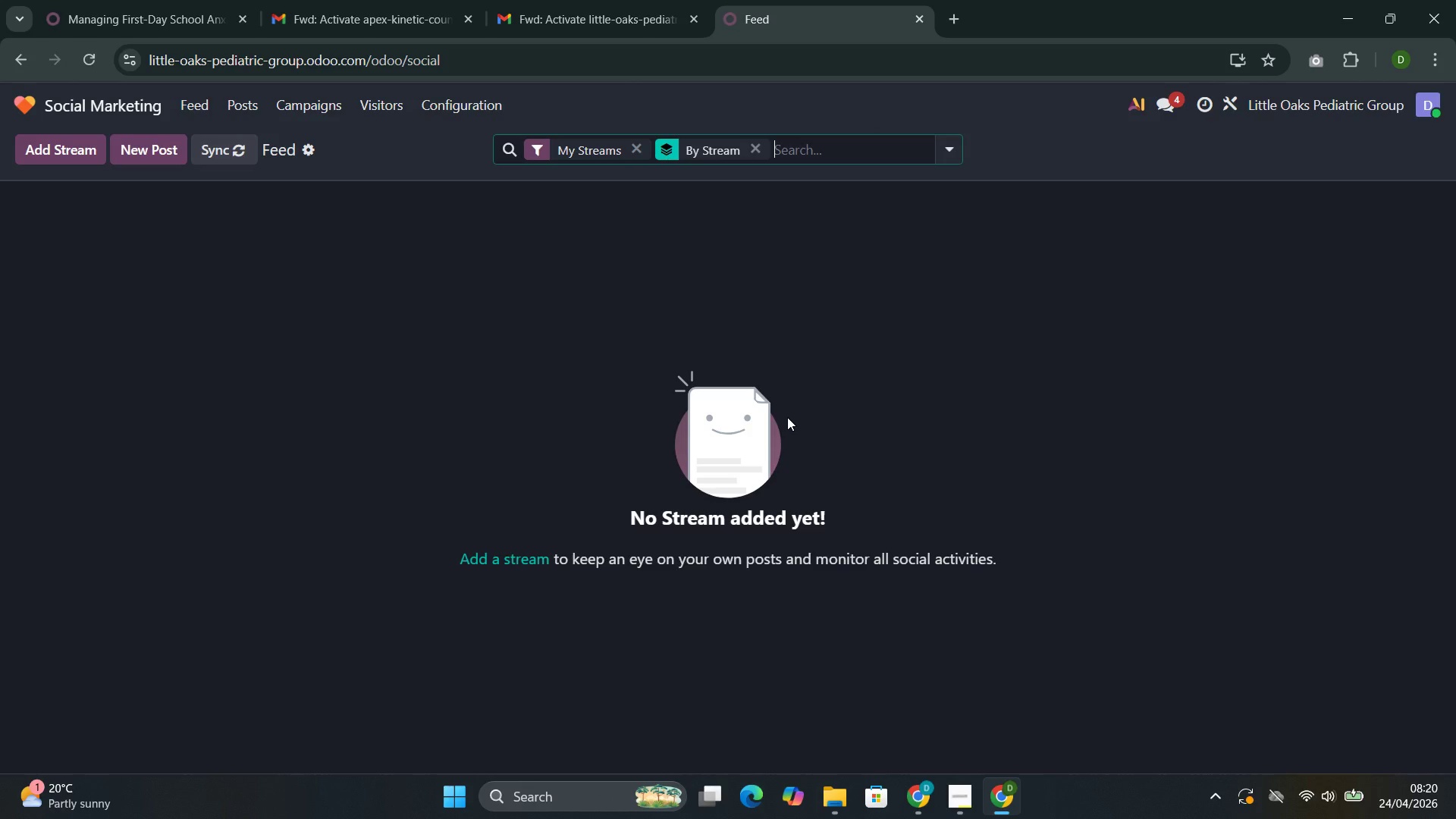 
wait(11.64)
 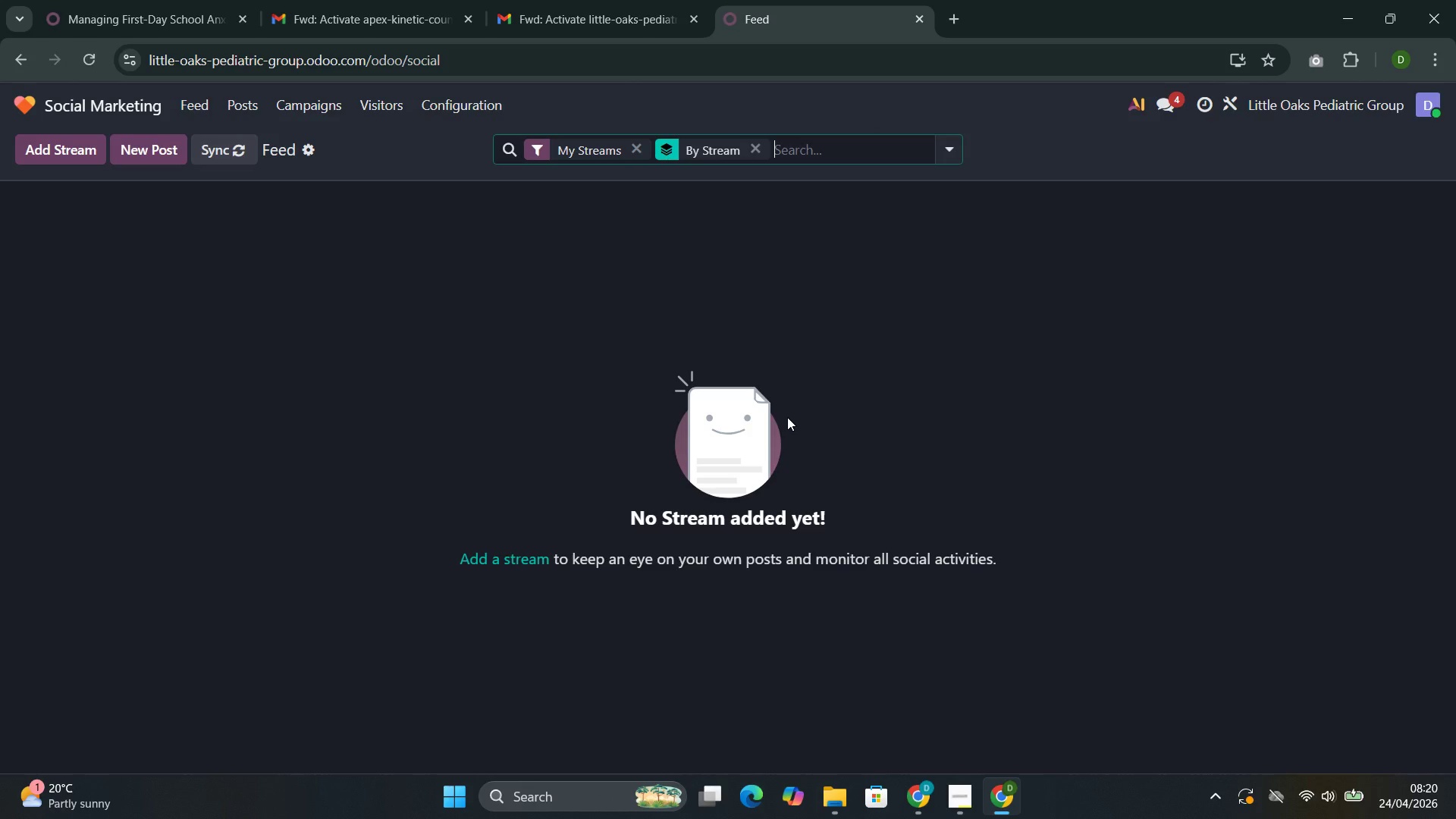 
left_click([246, 117])
 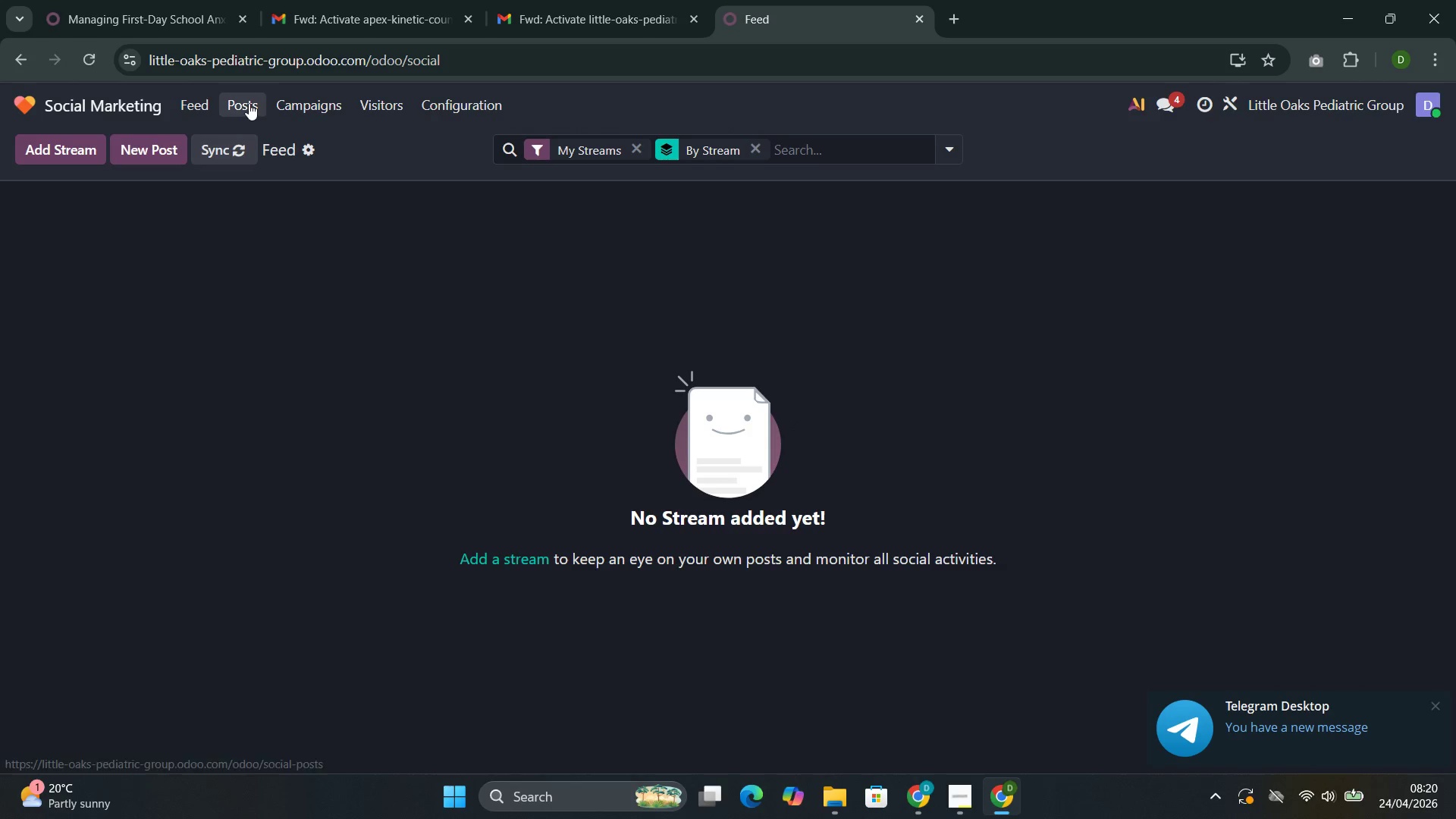 
left_click([249, 103])
 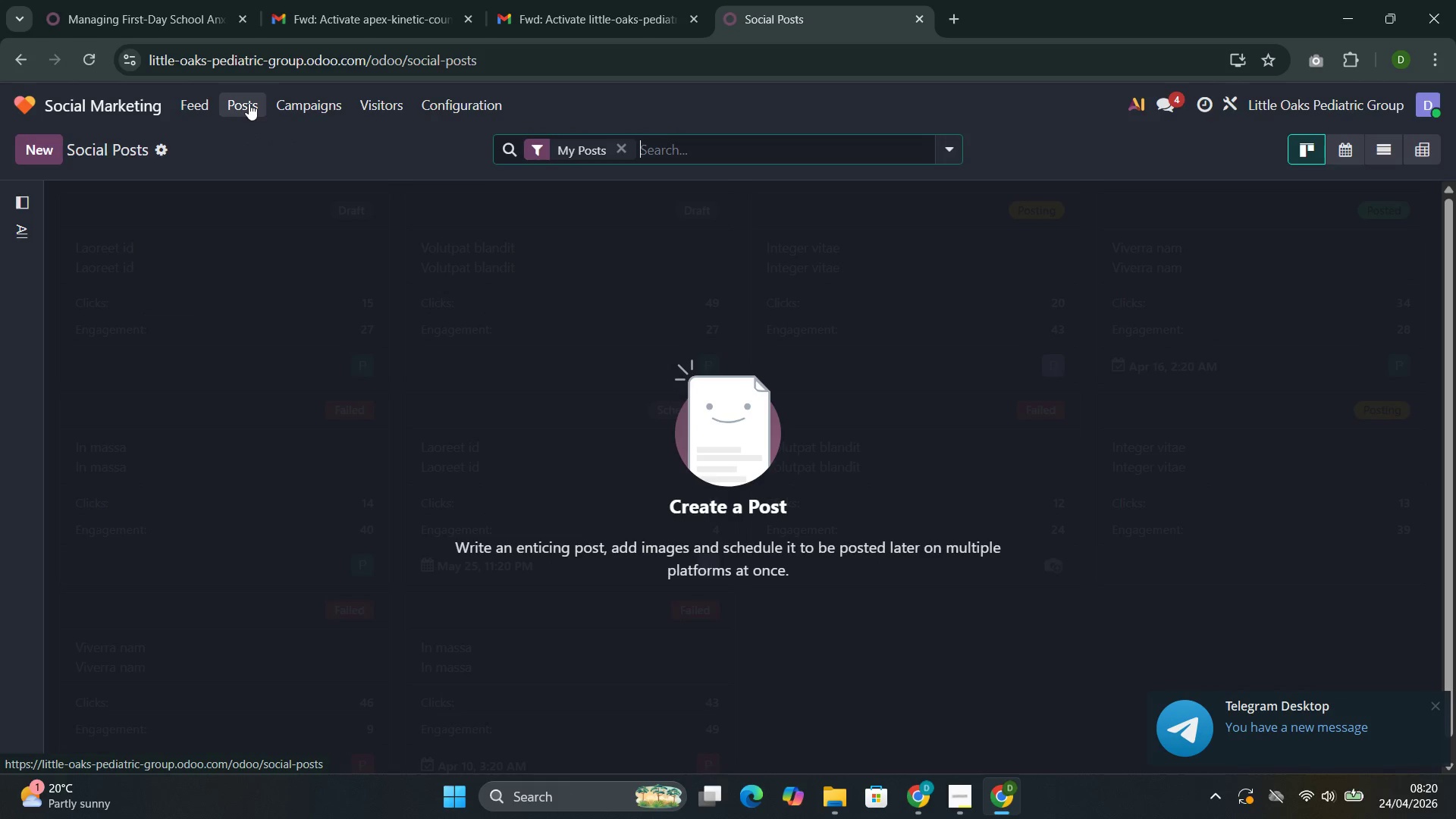 
left_click([30, 158])
 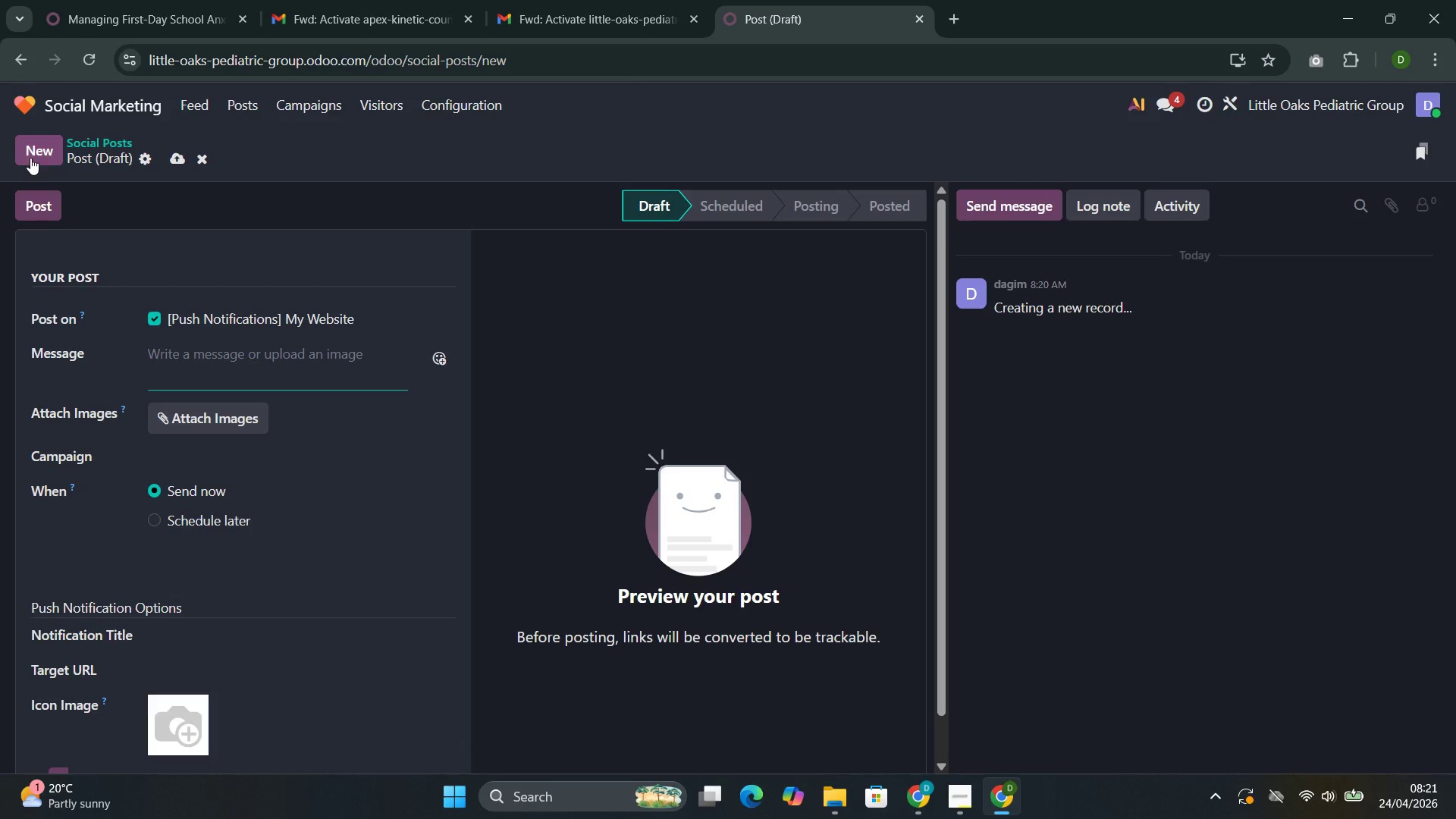 
wait(37.66)
 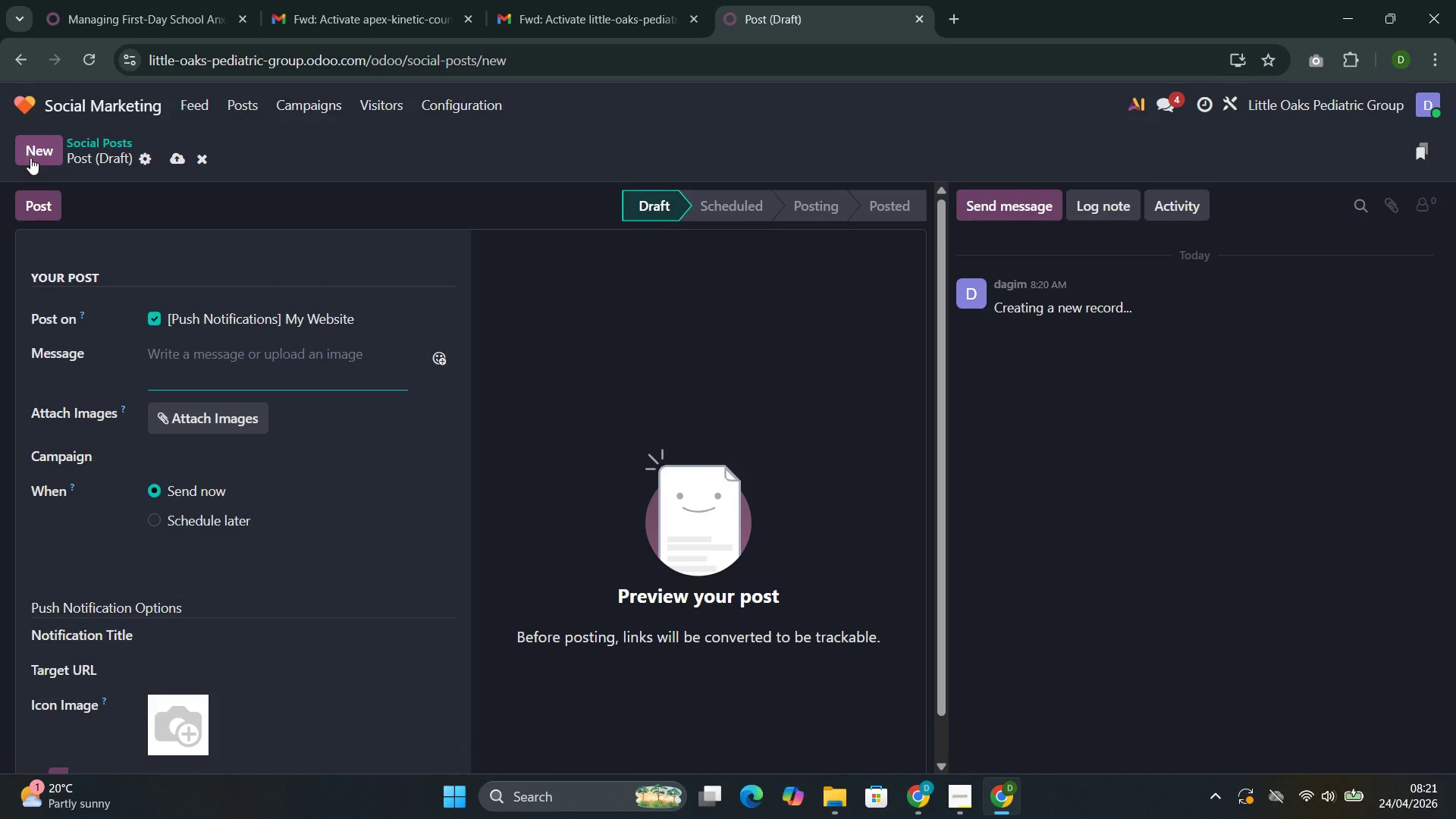 
left_click([225, 375])
 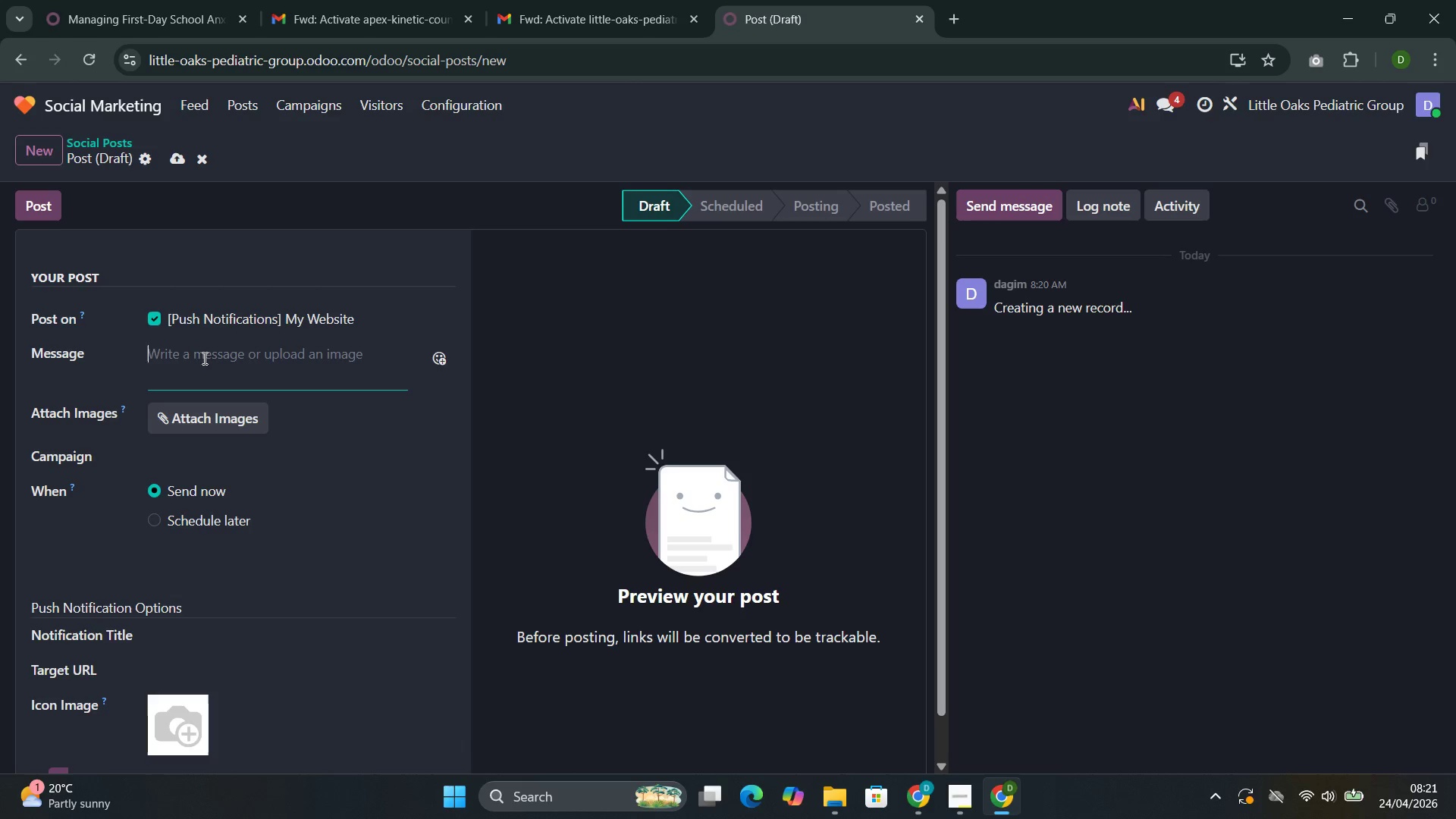 
left_click([200, 356])
 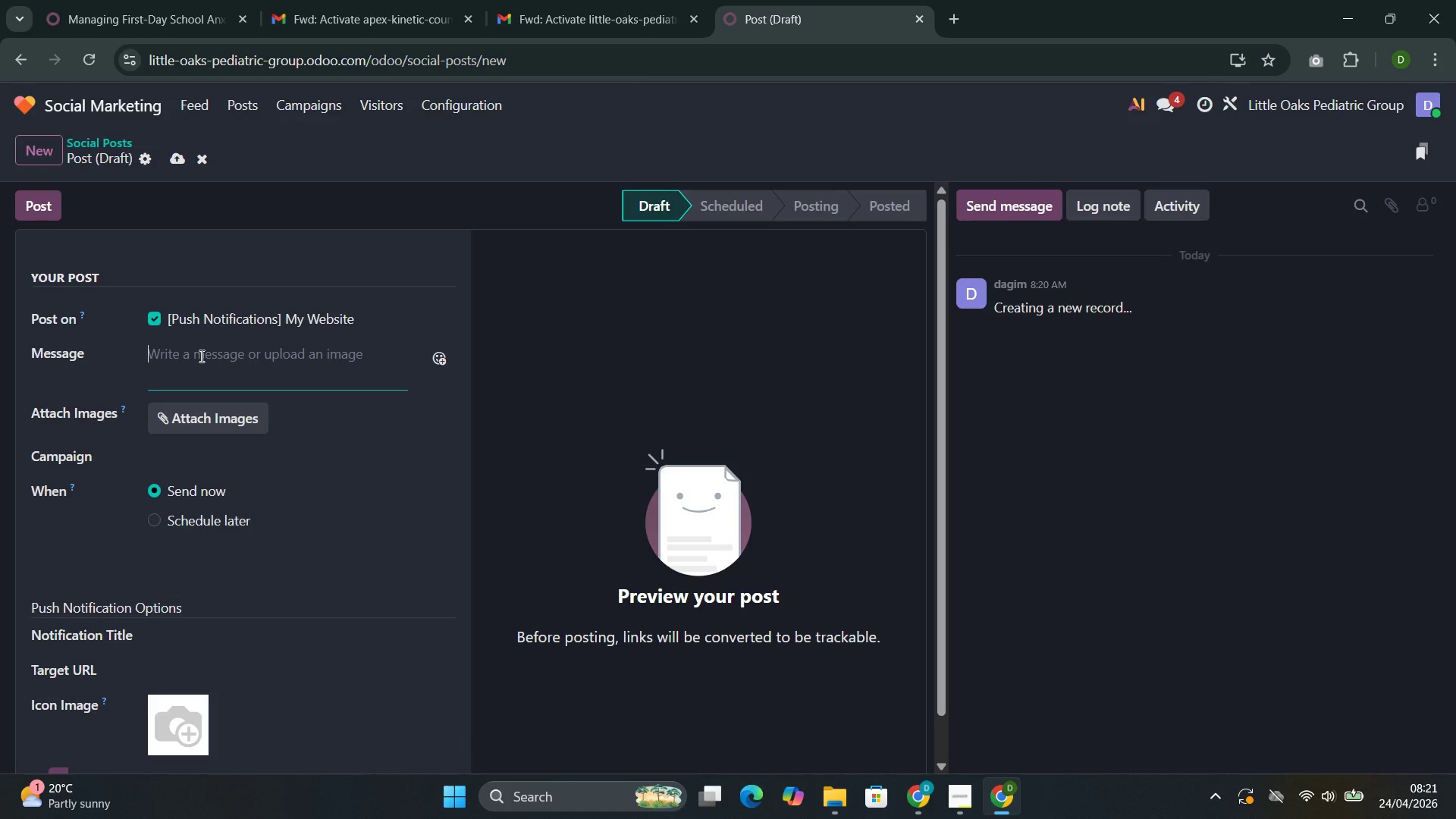 
key(Control+F)
 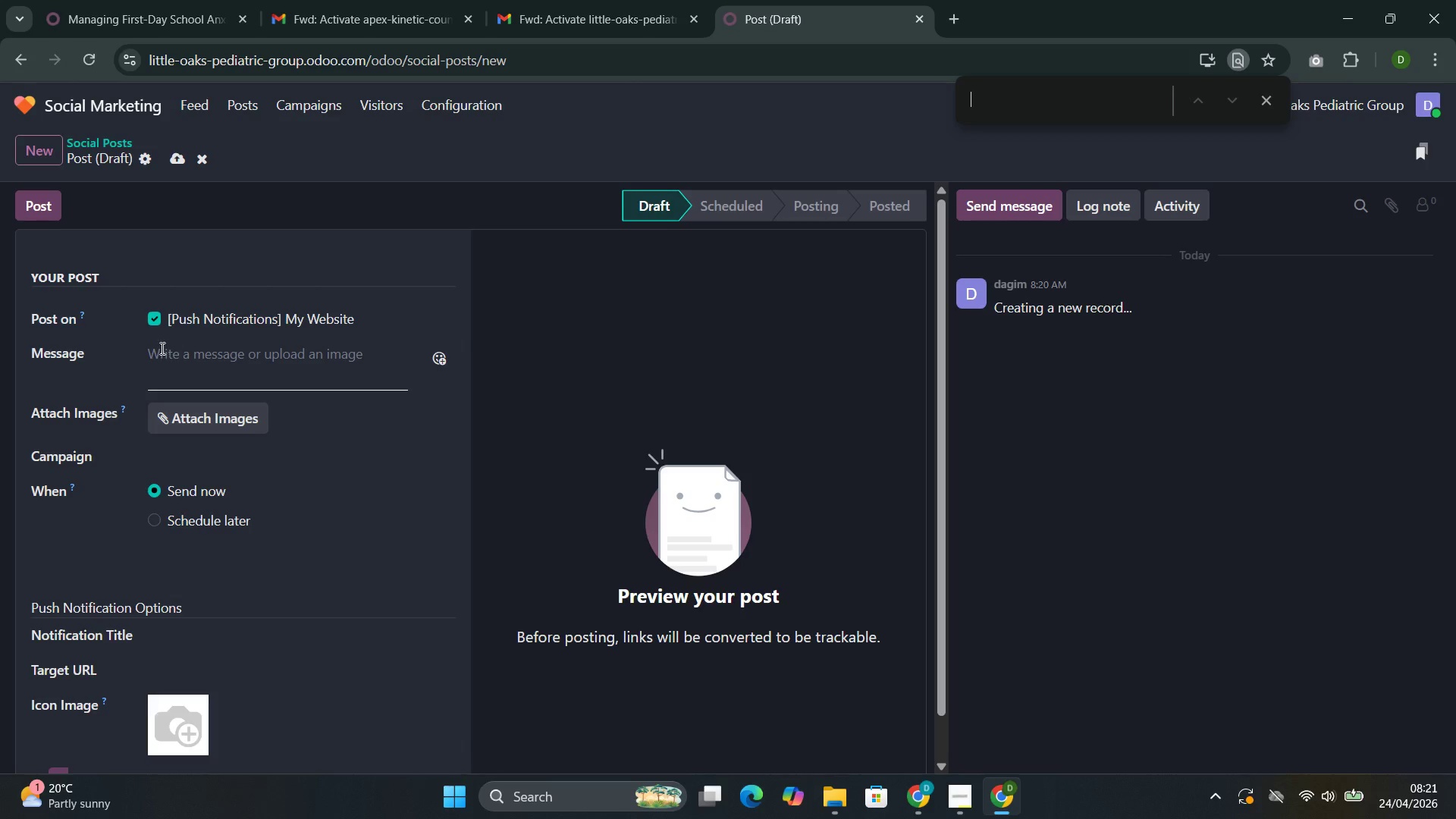 
left_click([168, 353])
 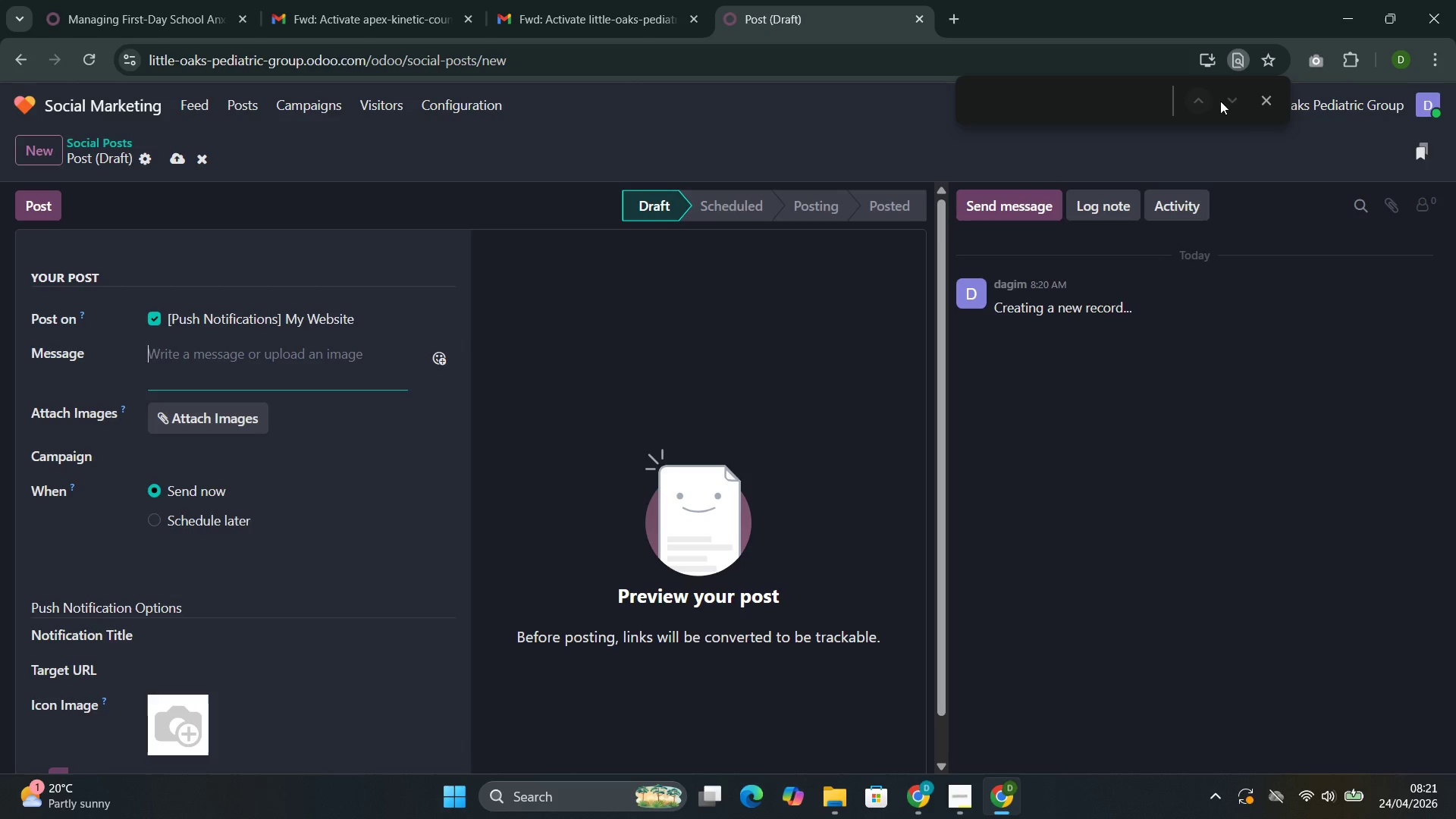 
left_click([1268, 101])
 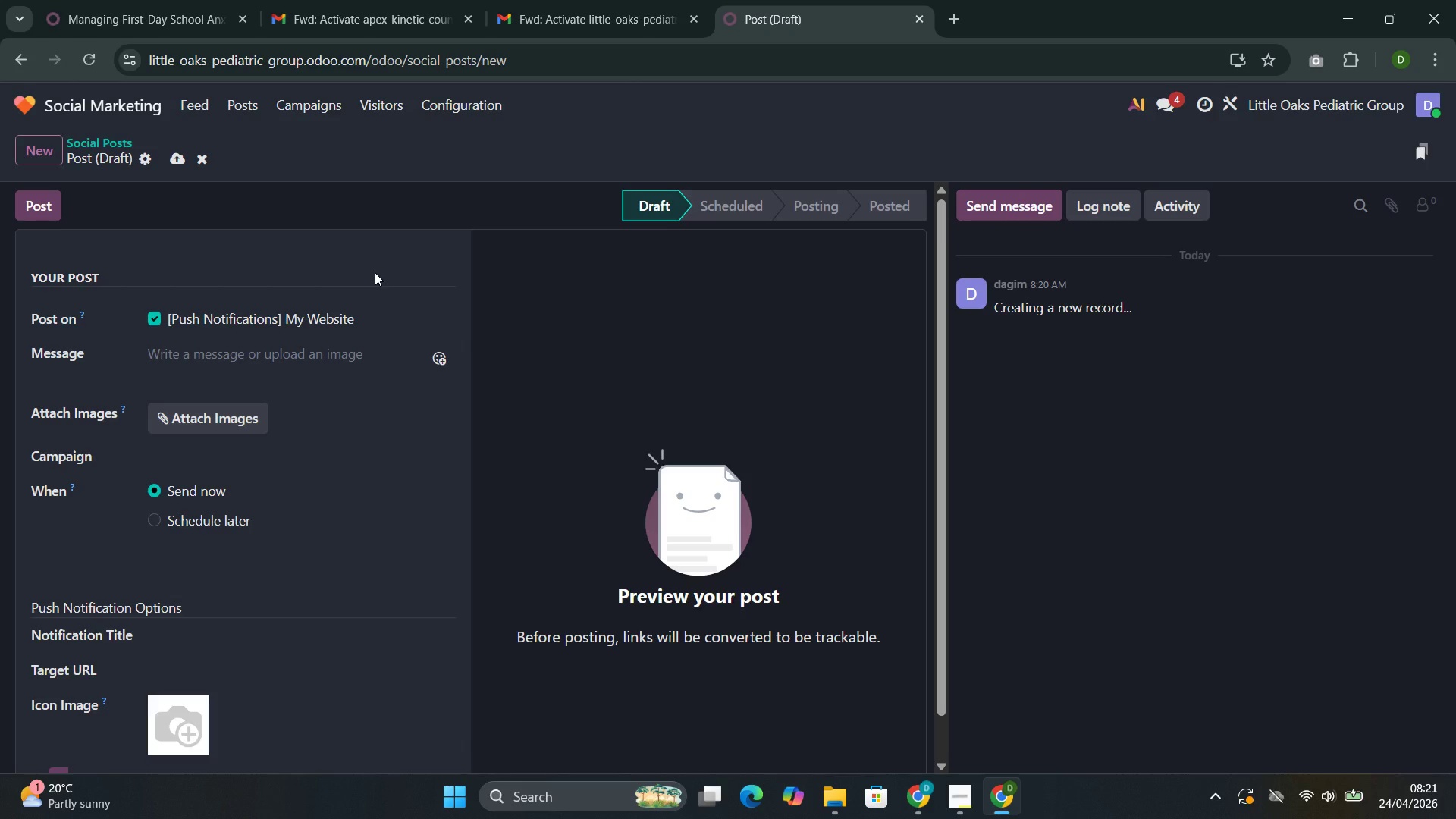 
wait(16.19)
 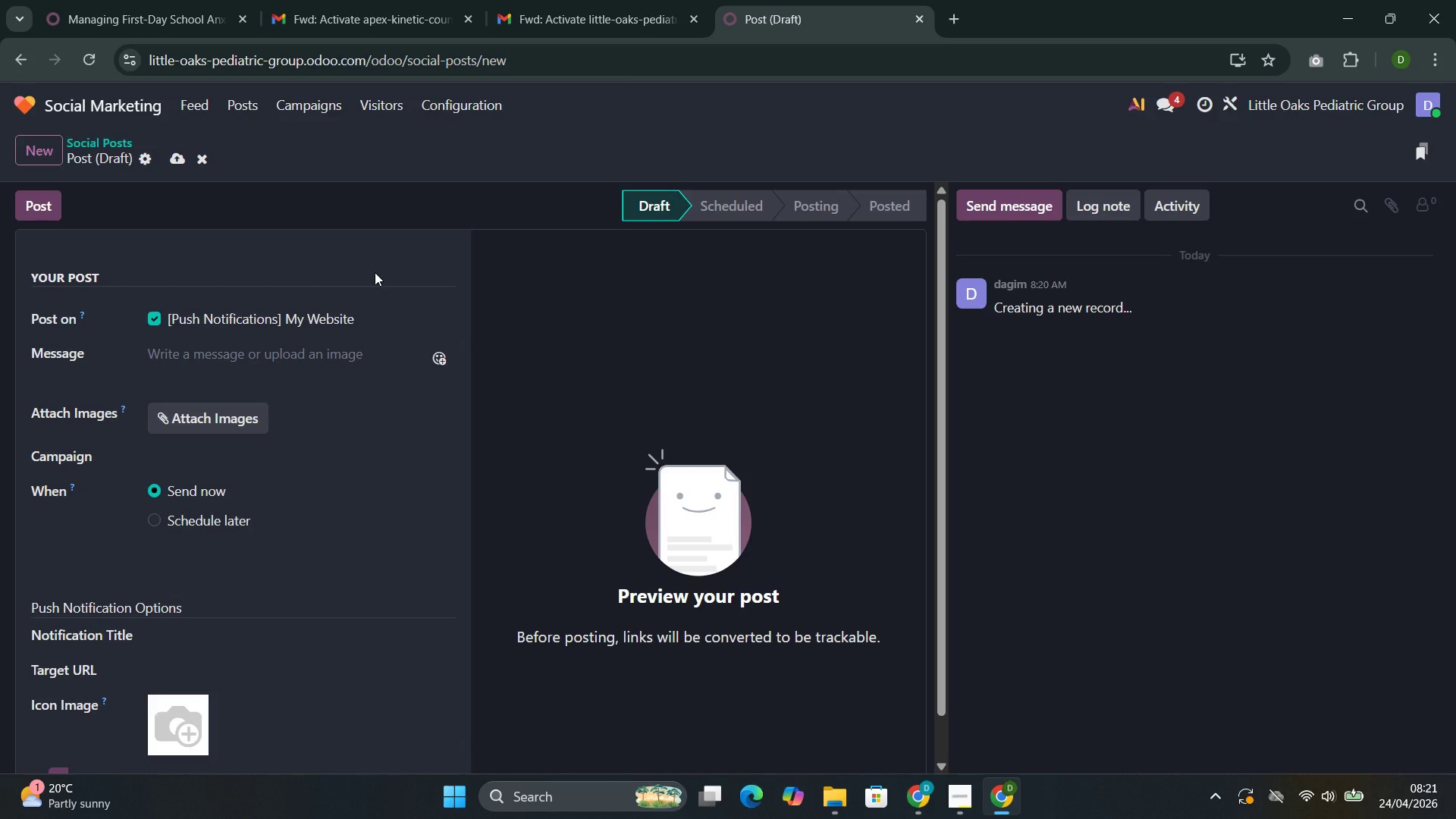 
left_click([185, 356])
 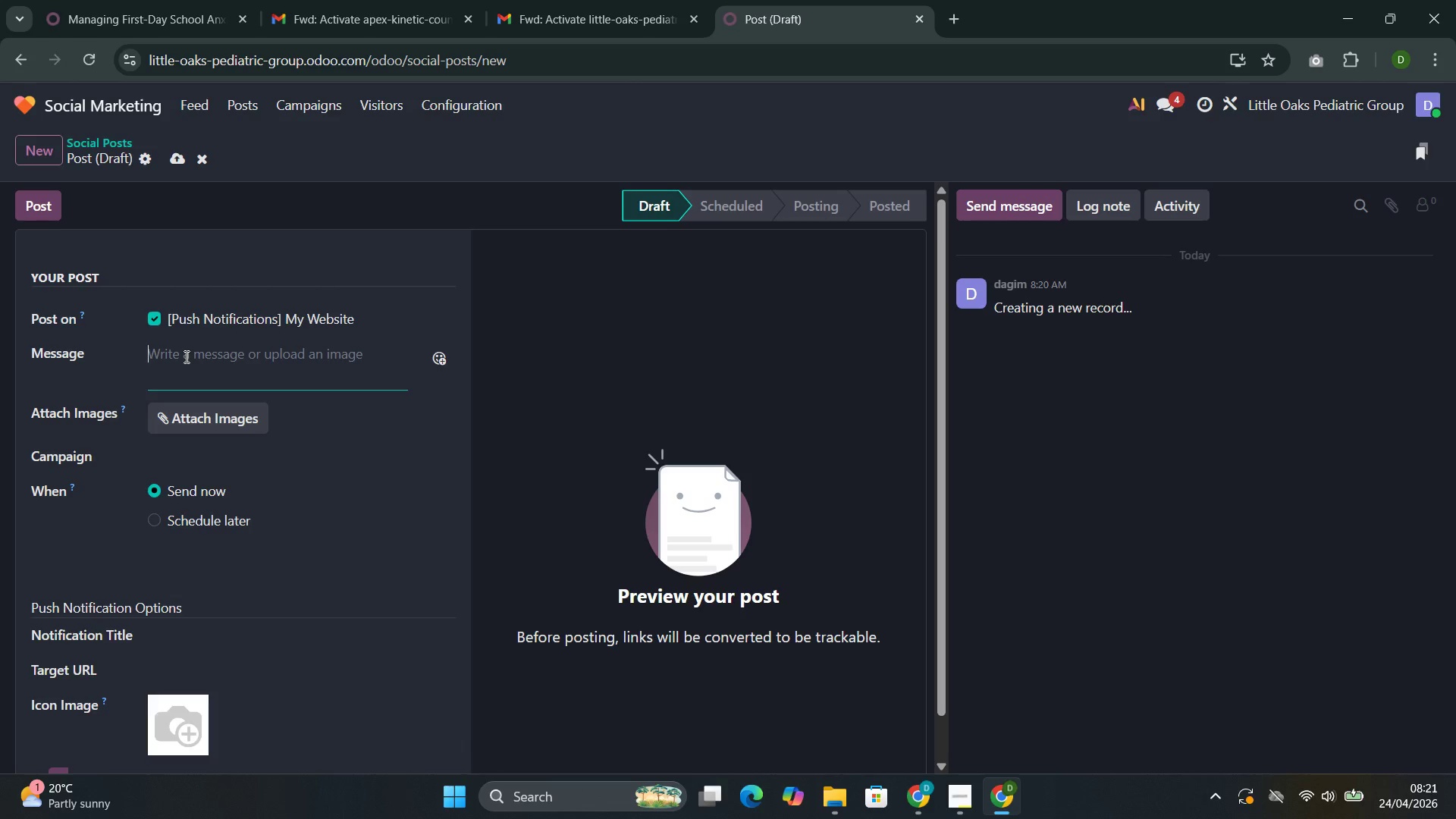 
type(First )
key(Backspace)
type(-day )
 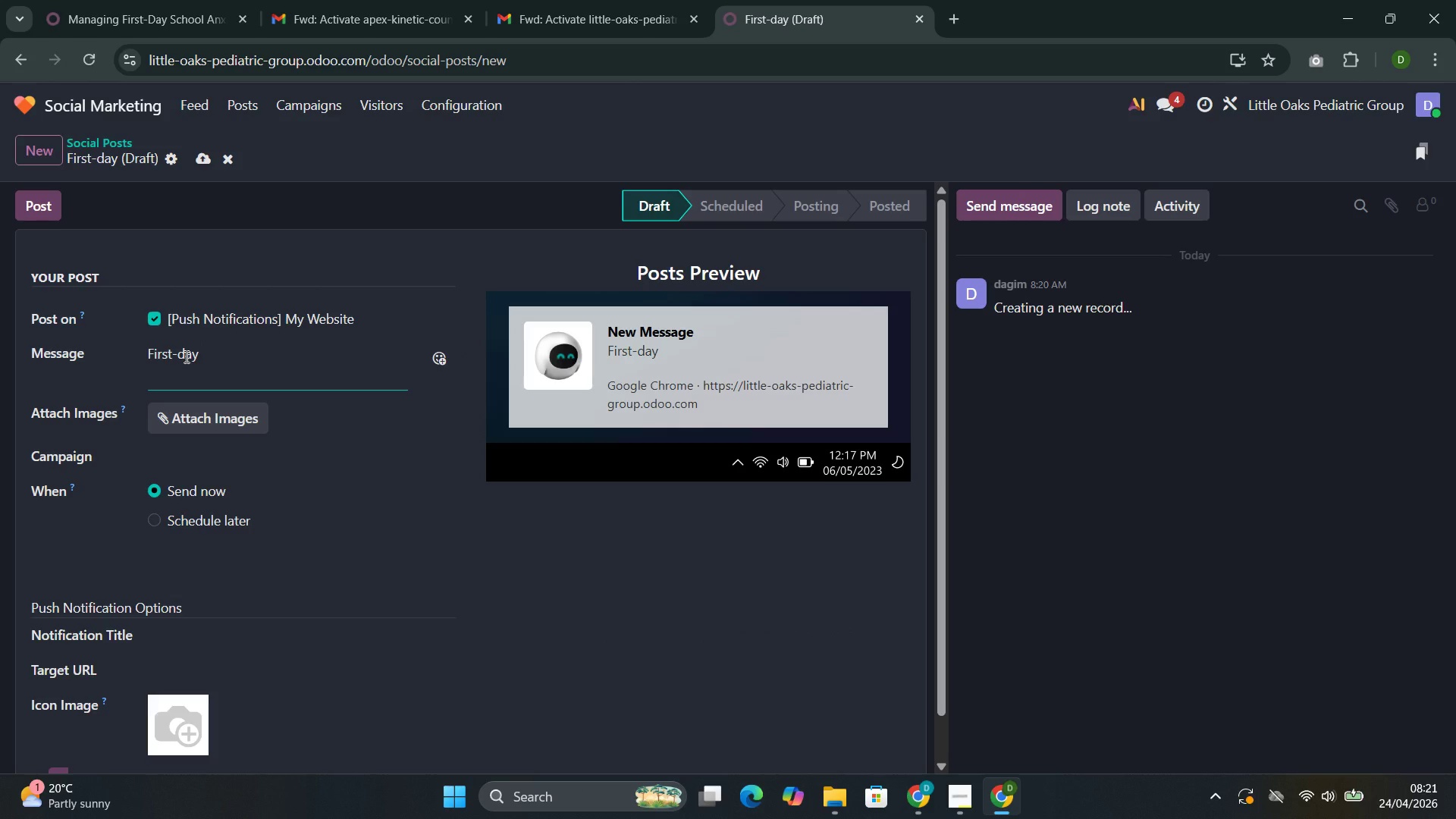 
wait(6.8)
 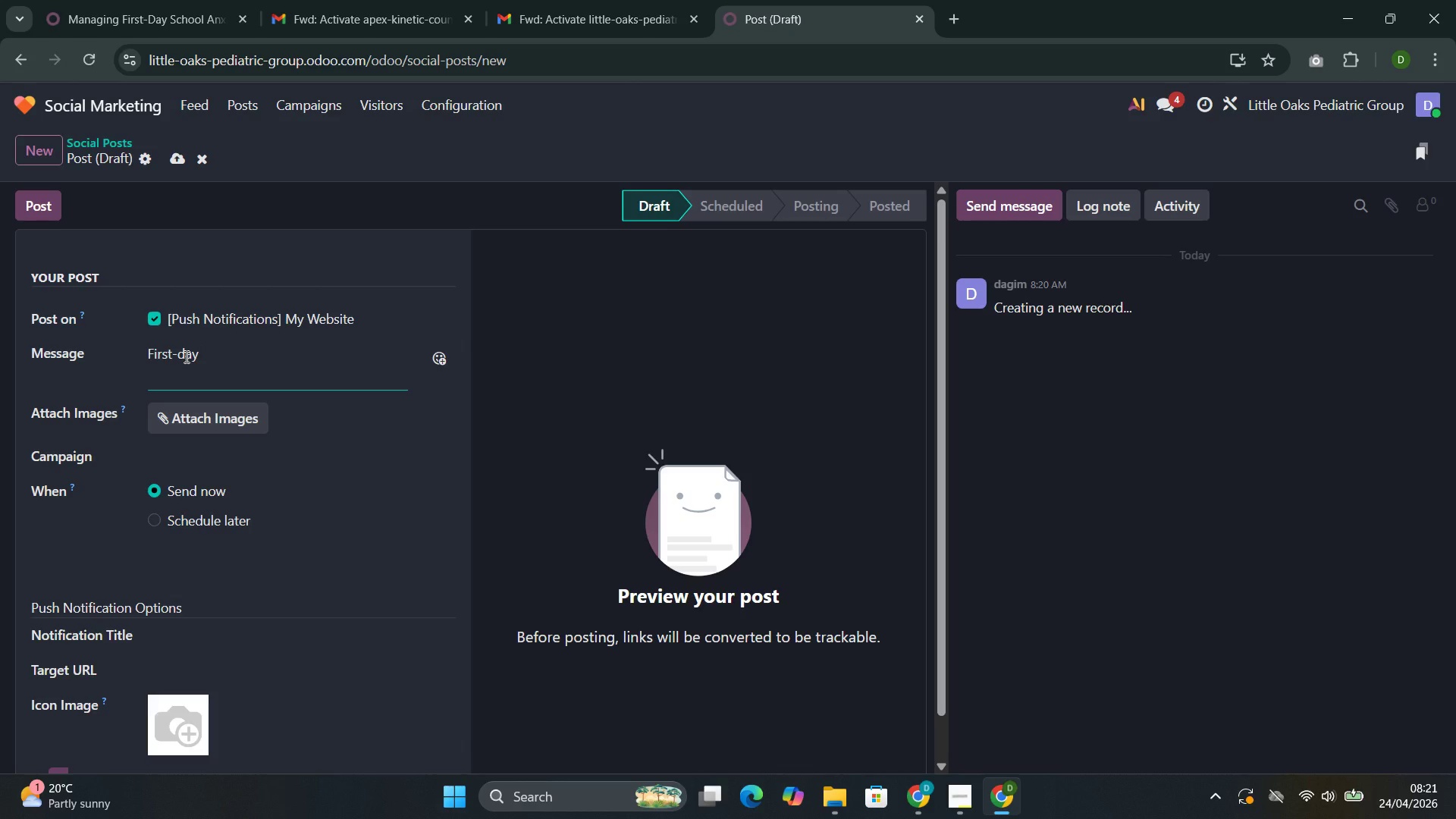 
type(jitters?)
 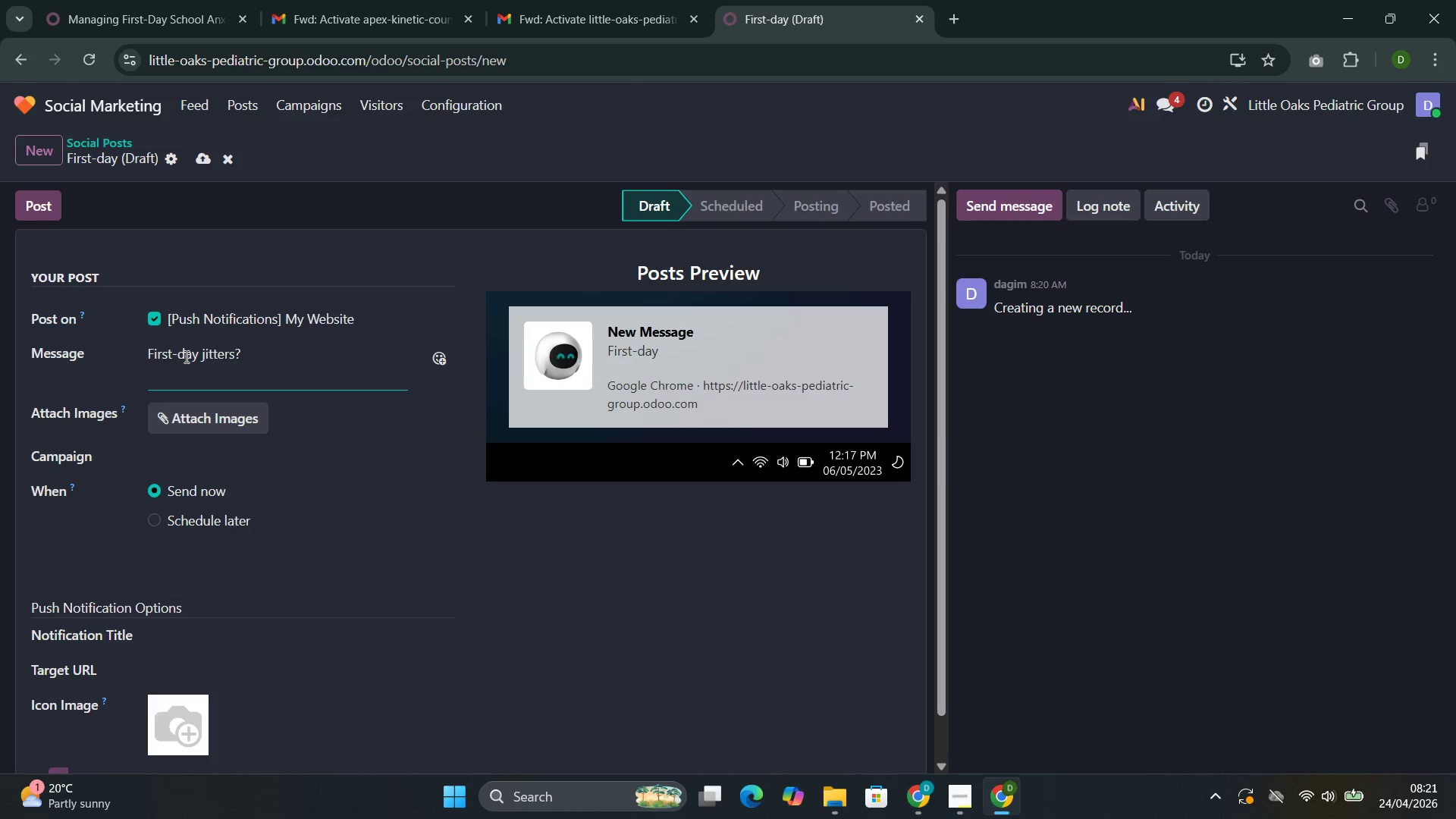 
key(Space)
 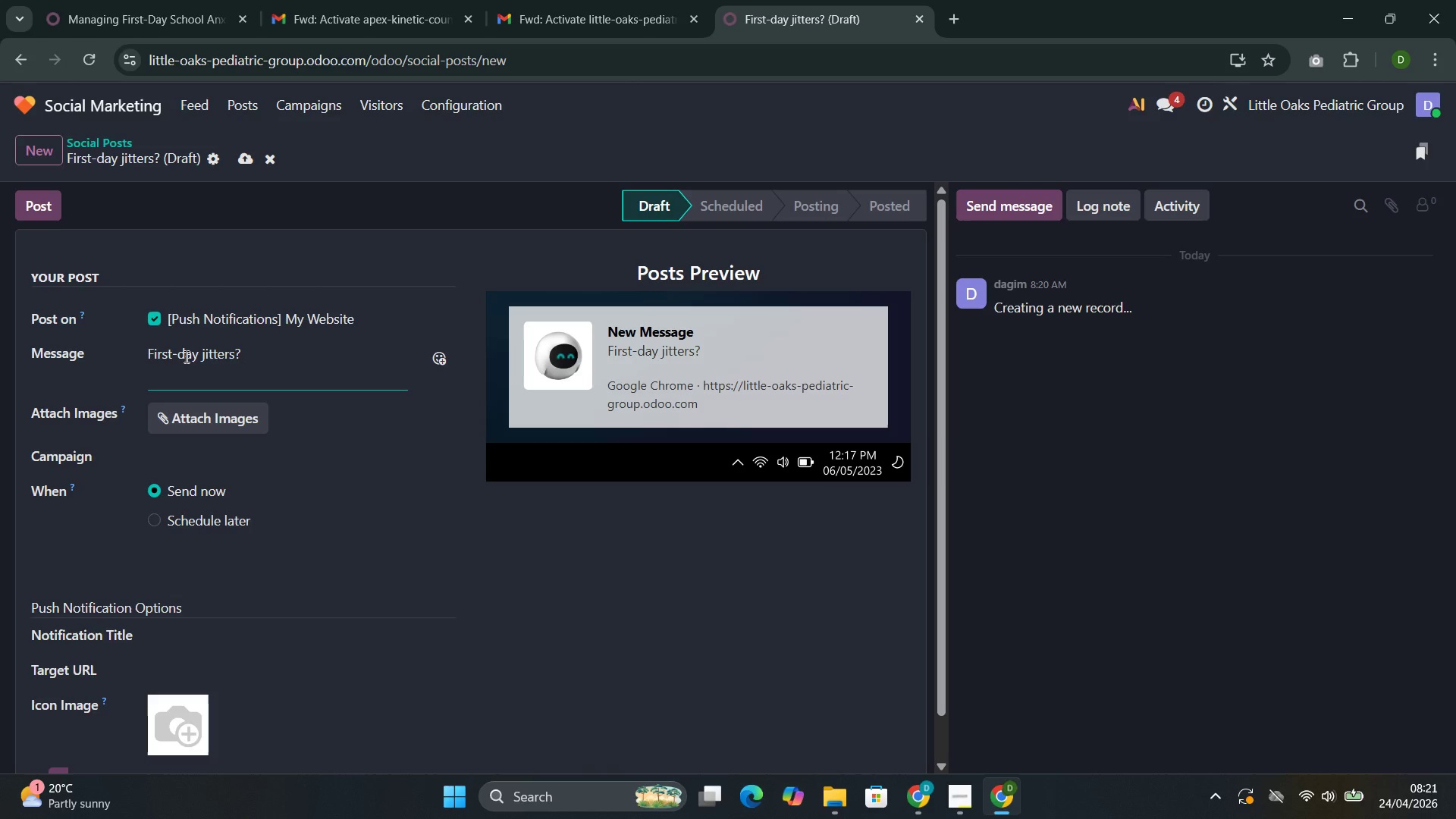 
type(/)
key(Backspace)
type(:bag)
key(Backspace)
key(Backspace)
key(Backspace)
key(Backspace)
 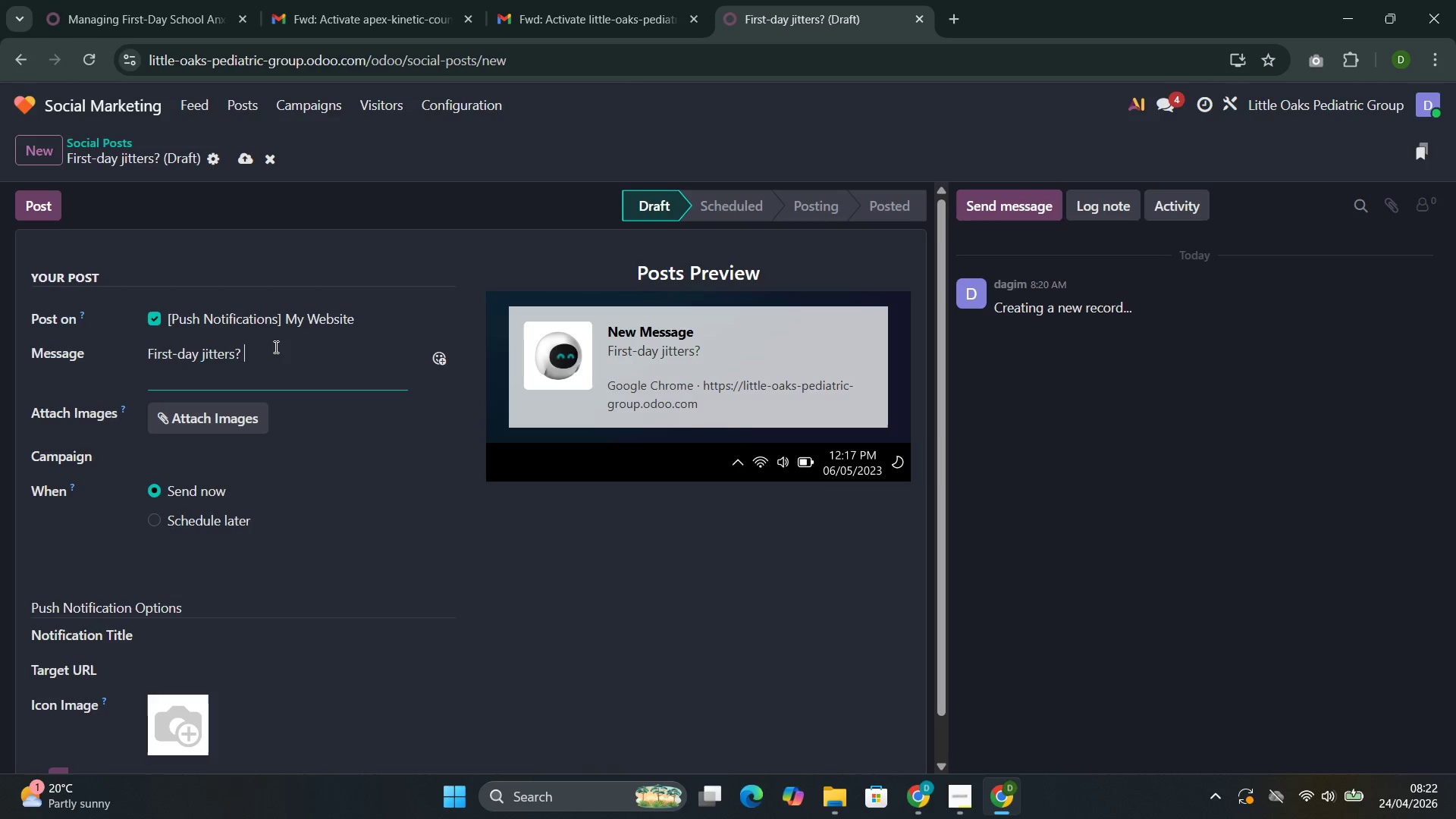 
left_click([436, 358])
 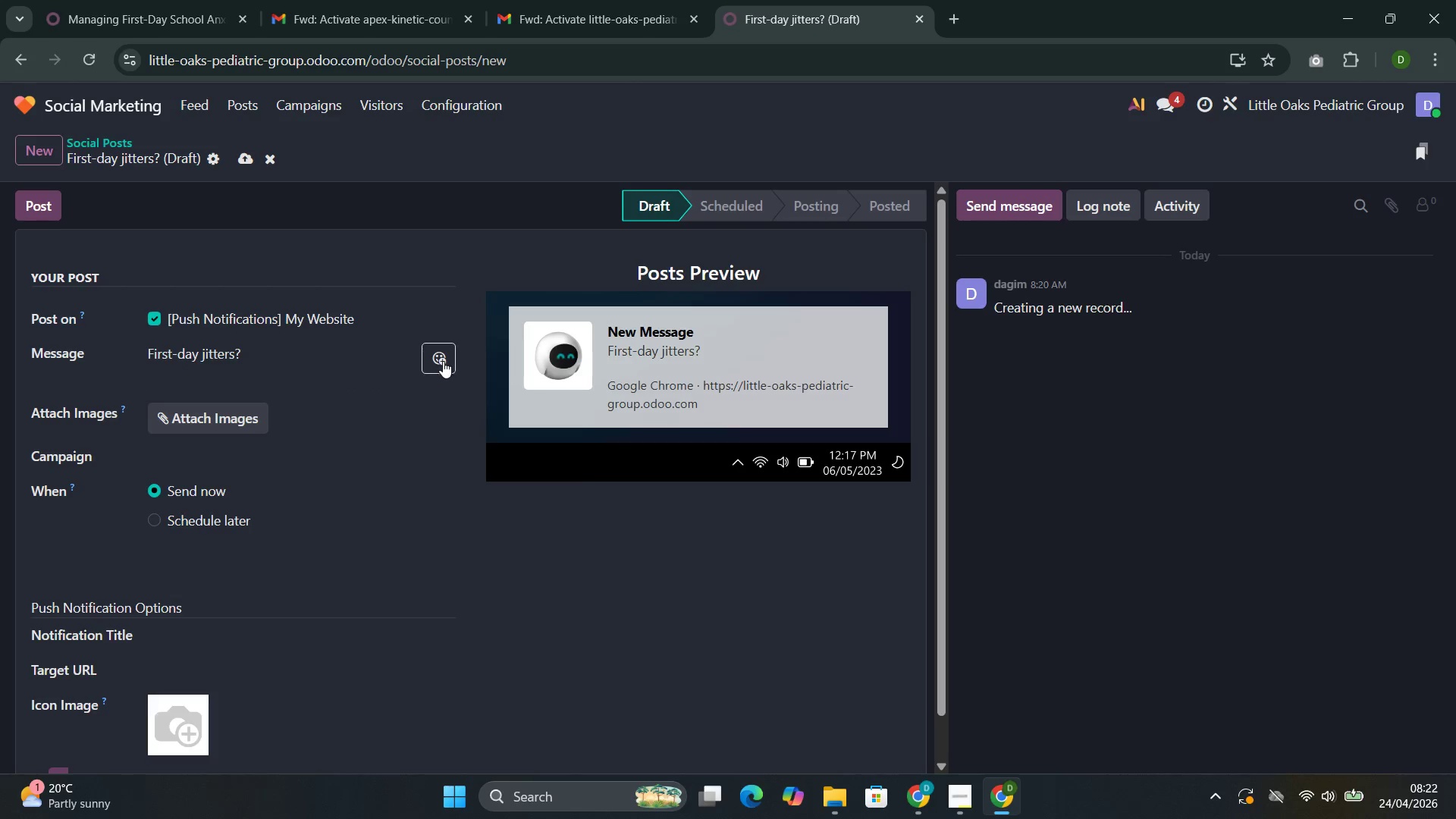 
left_click([443, 361])
 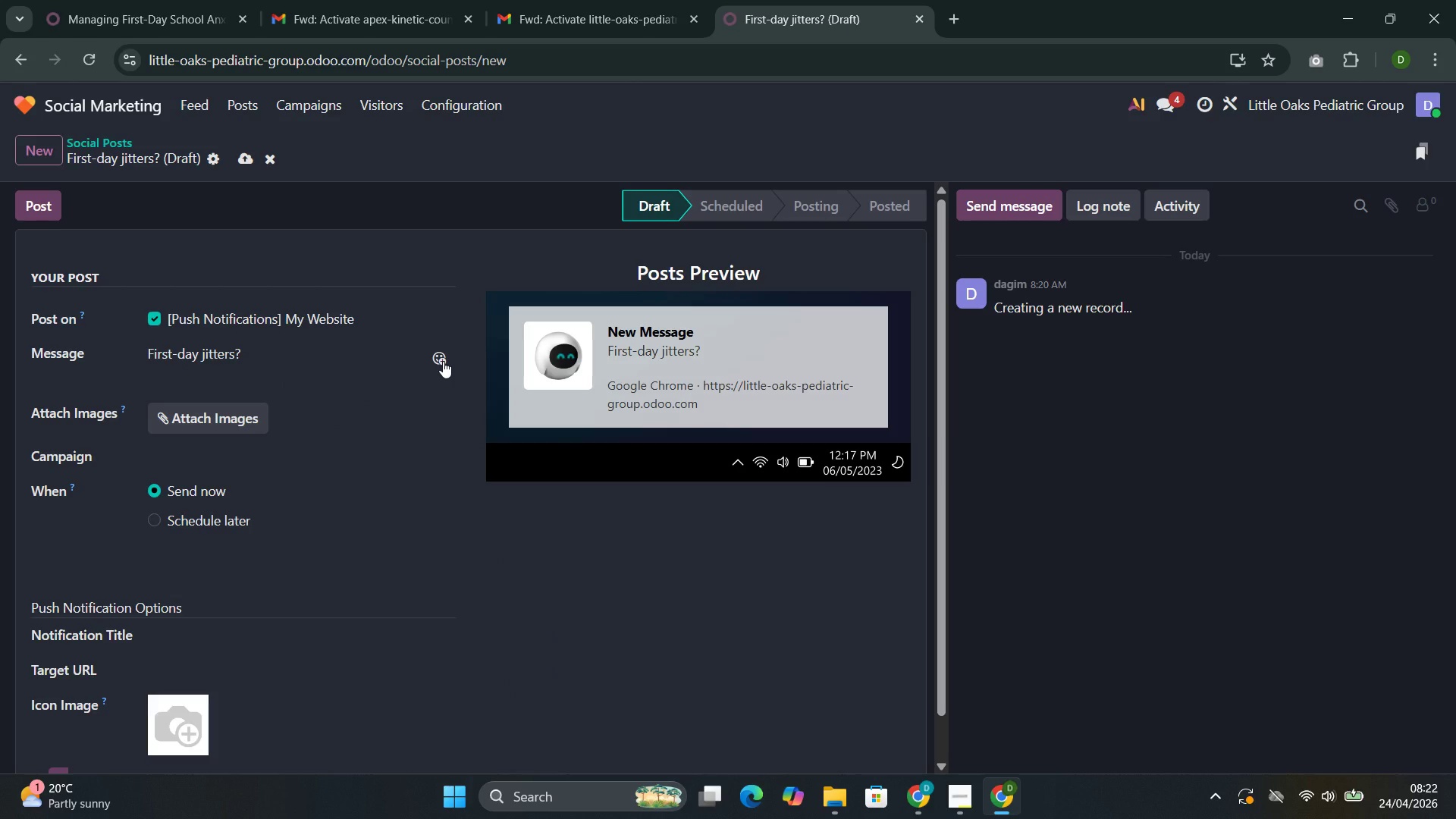 
left_click([443, 361])
 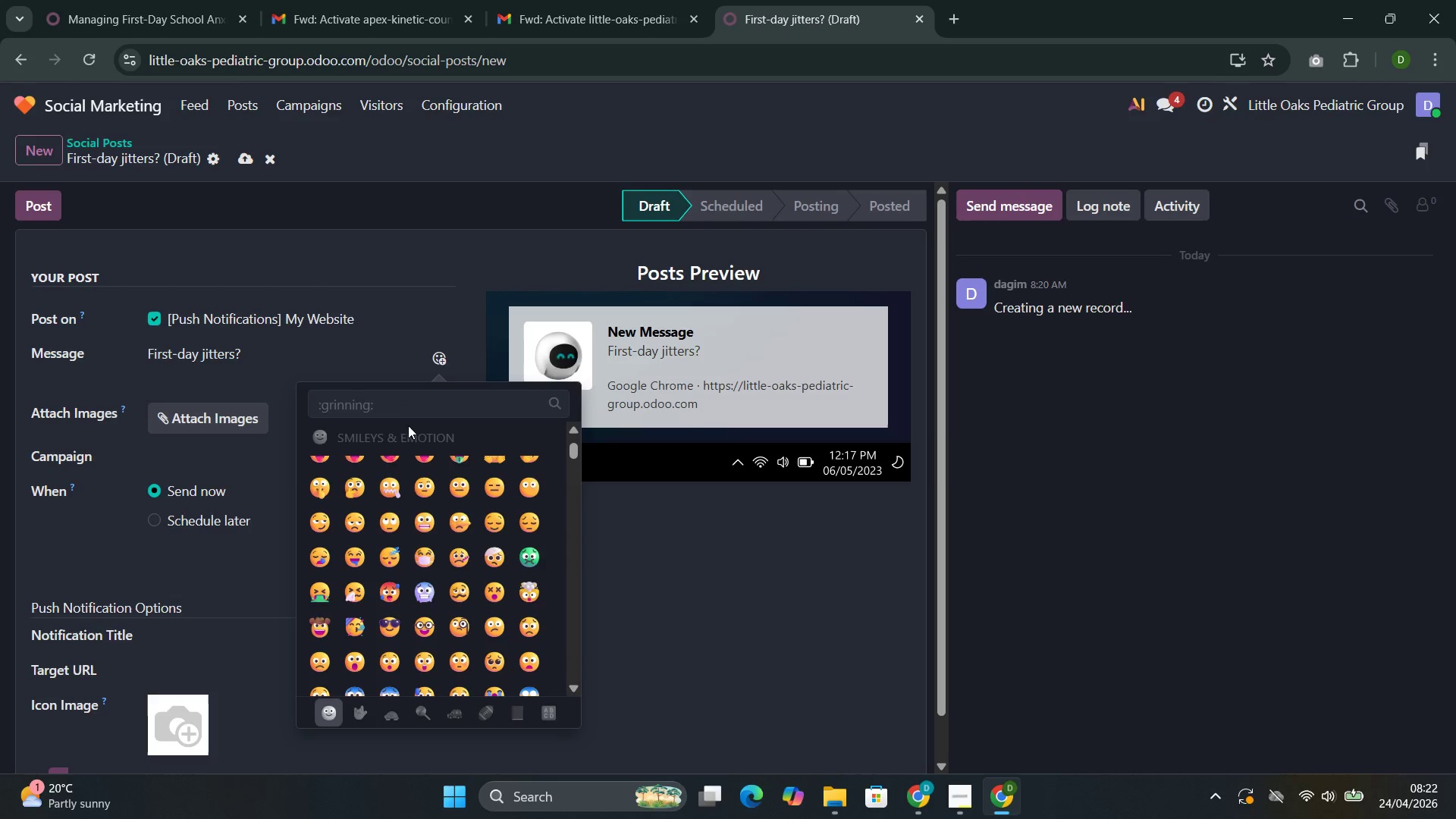 
left_click([400, 403])
 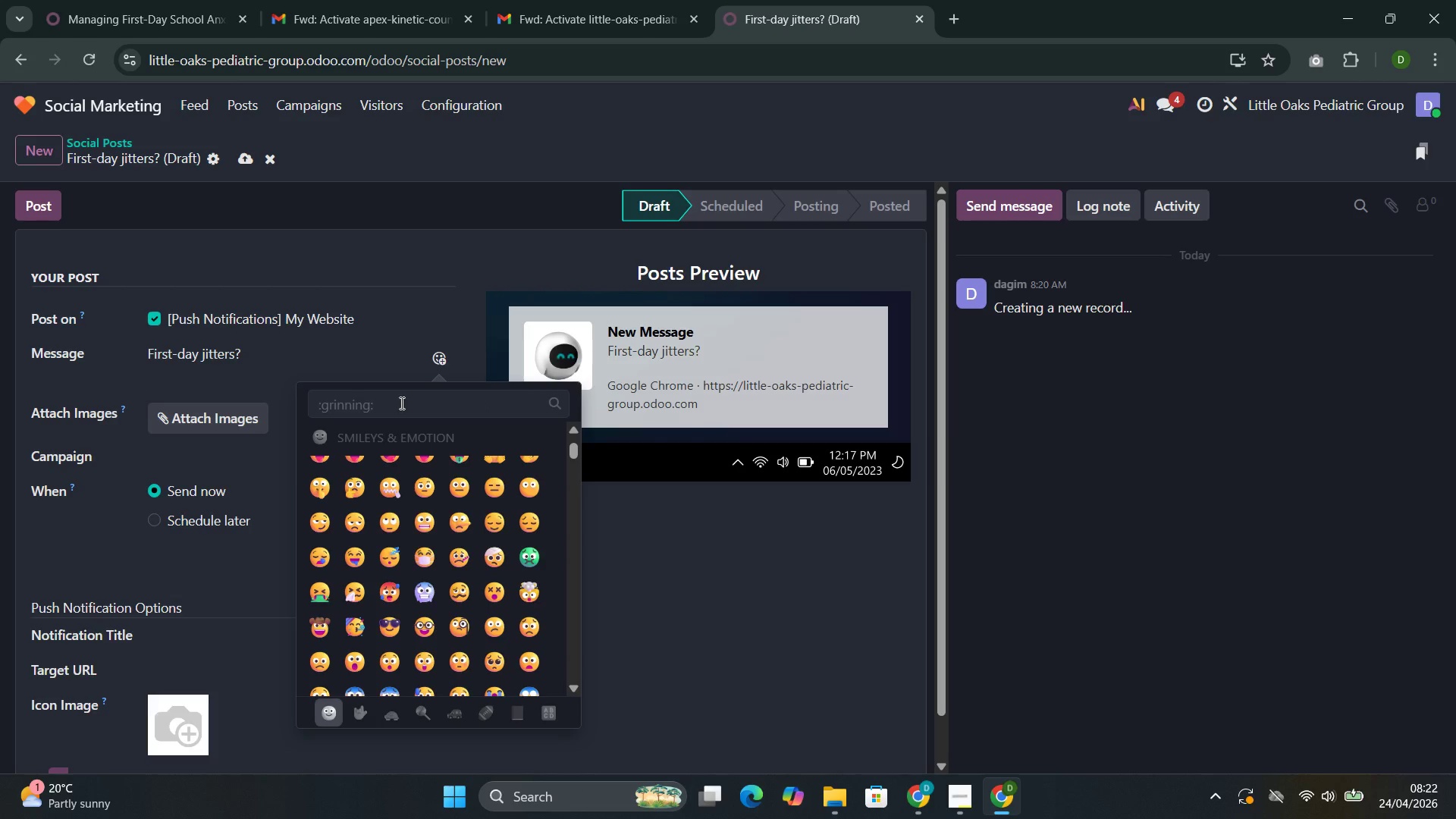 
type(bag)
 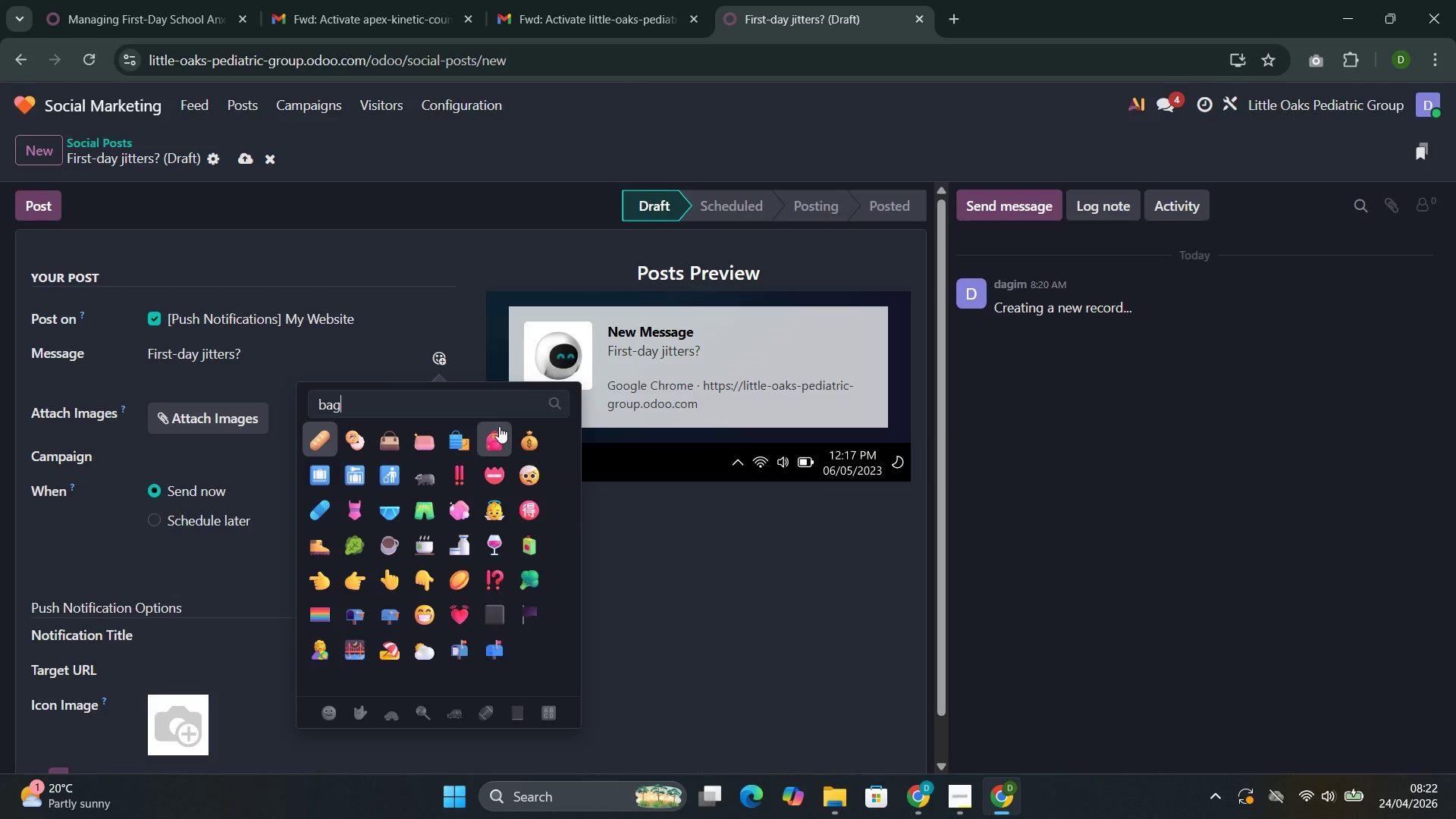 
left_click([497, 436])
 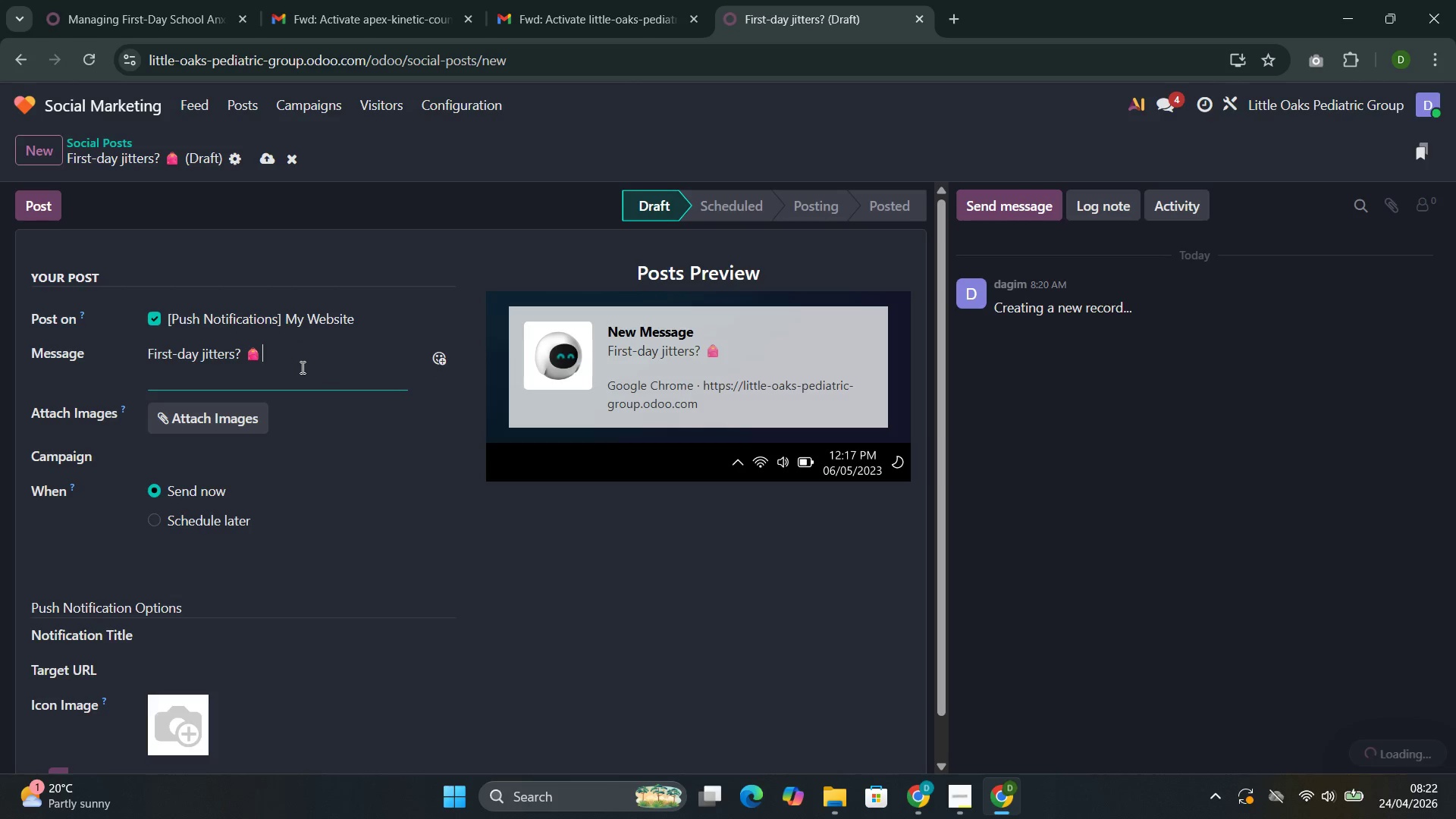 
type( Our pedia)
 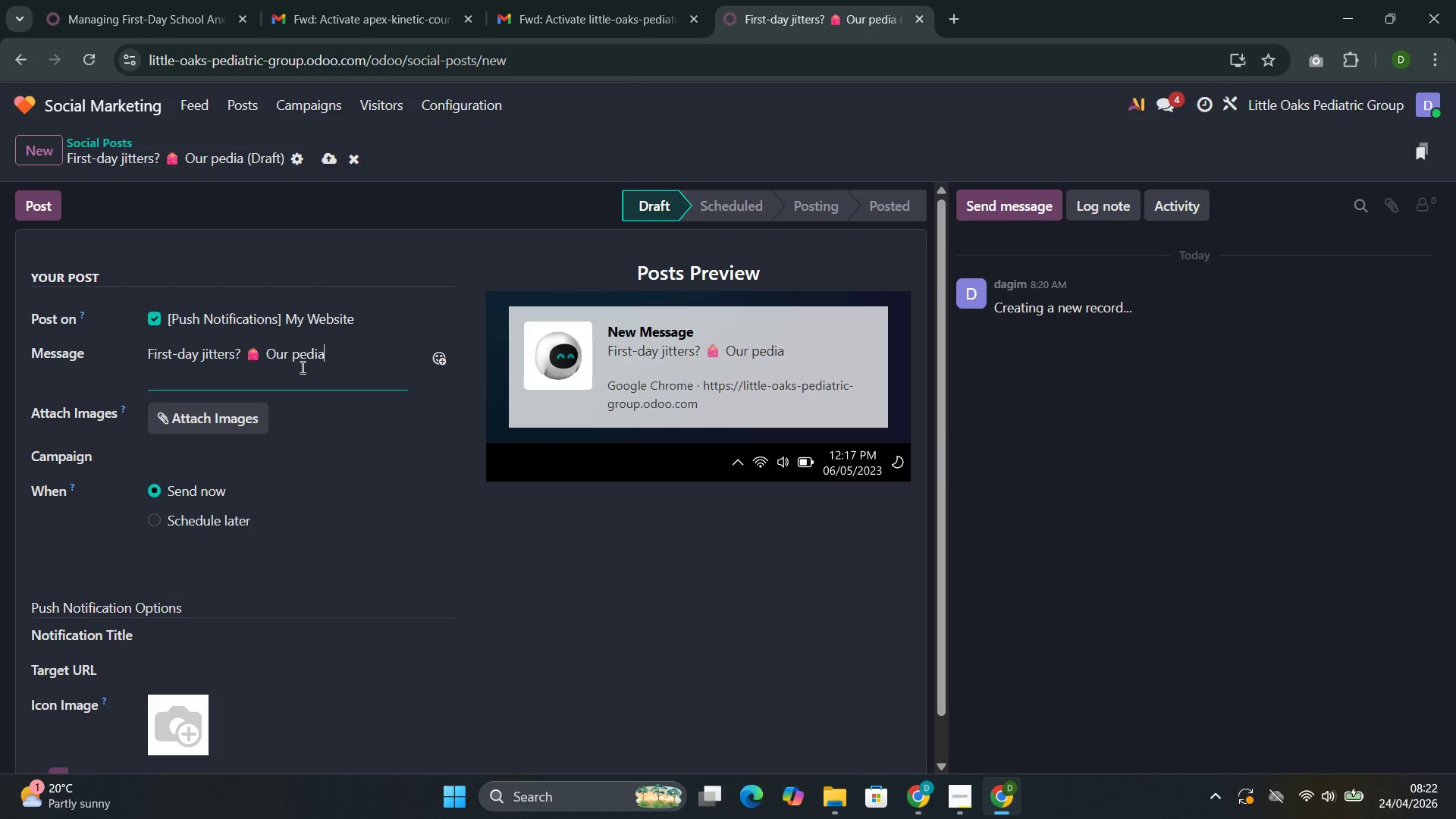 
wait(6.11)
 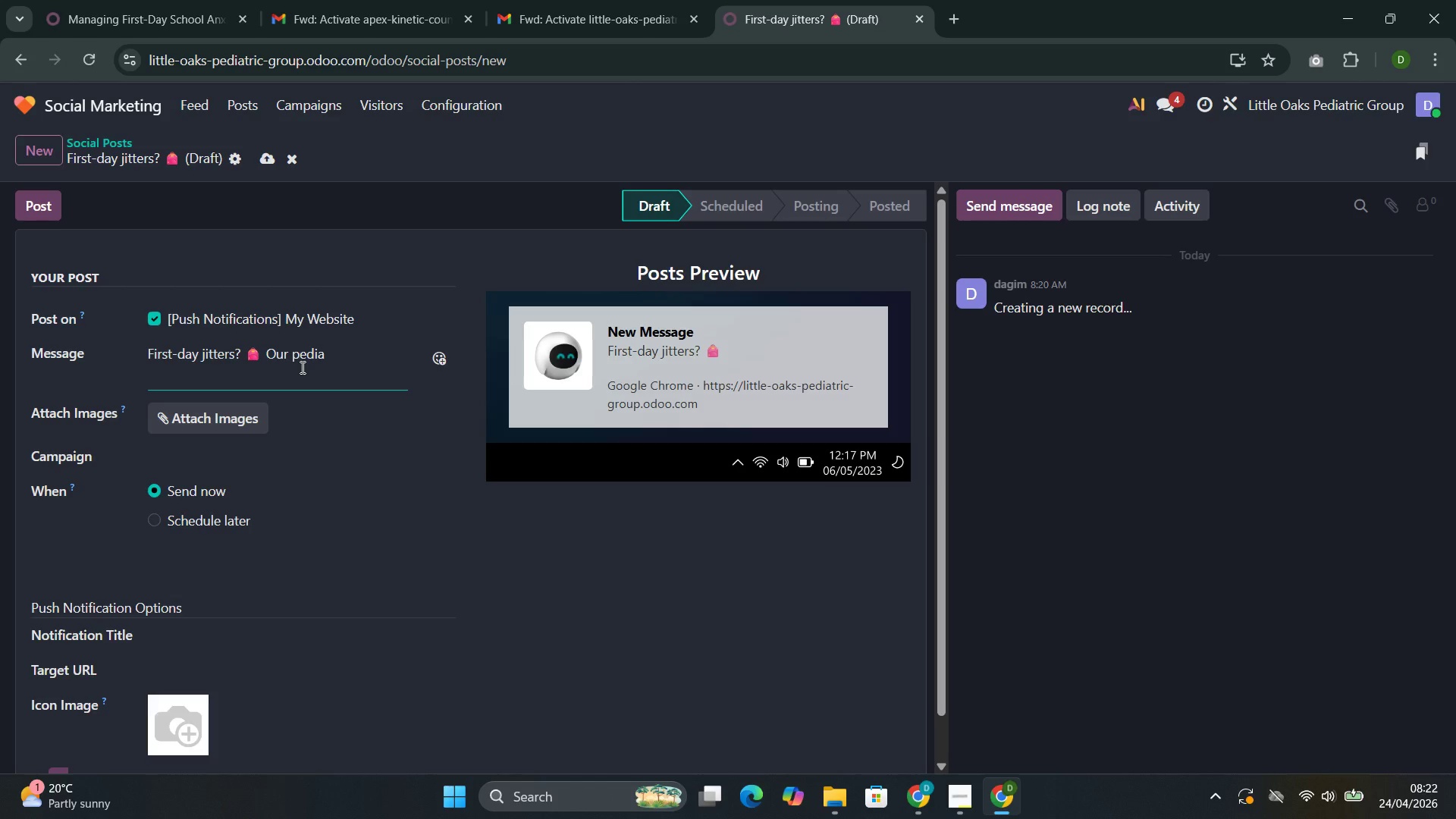 
hold_key(key=T, duration=24.97)
 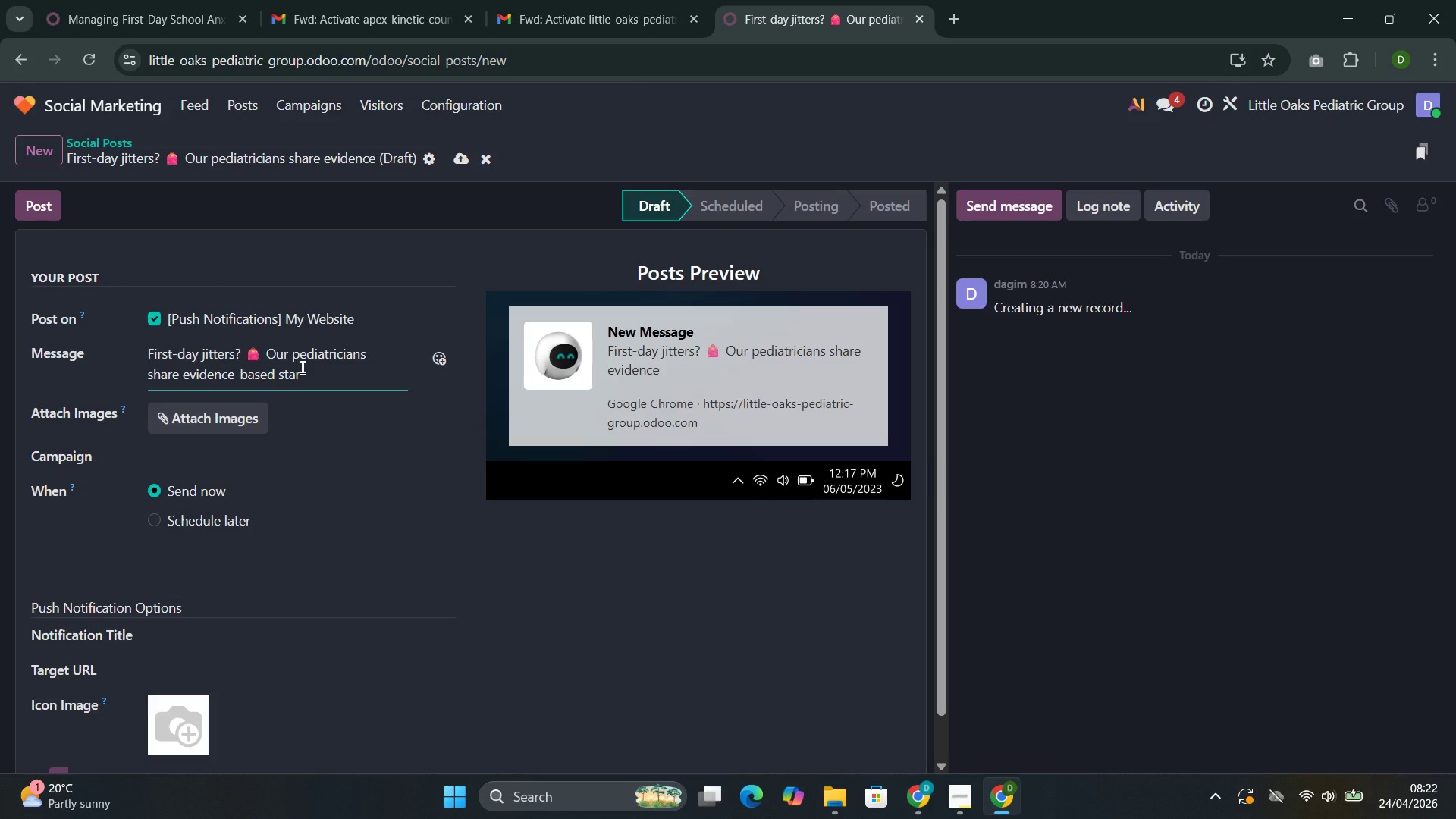 
type(rica)
 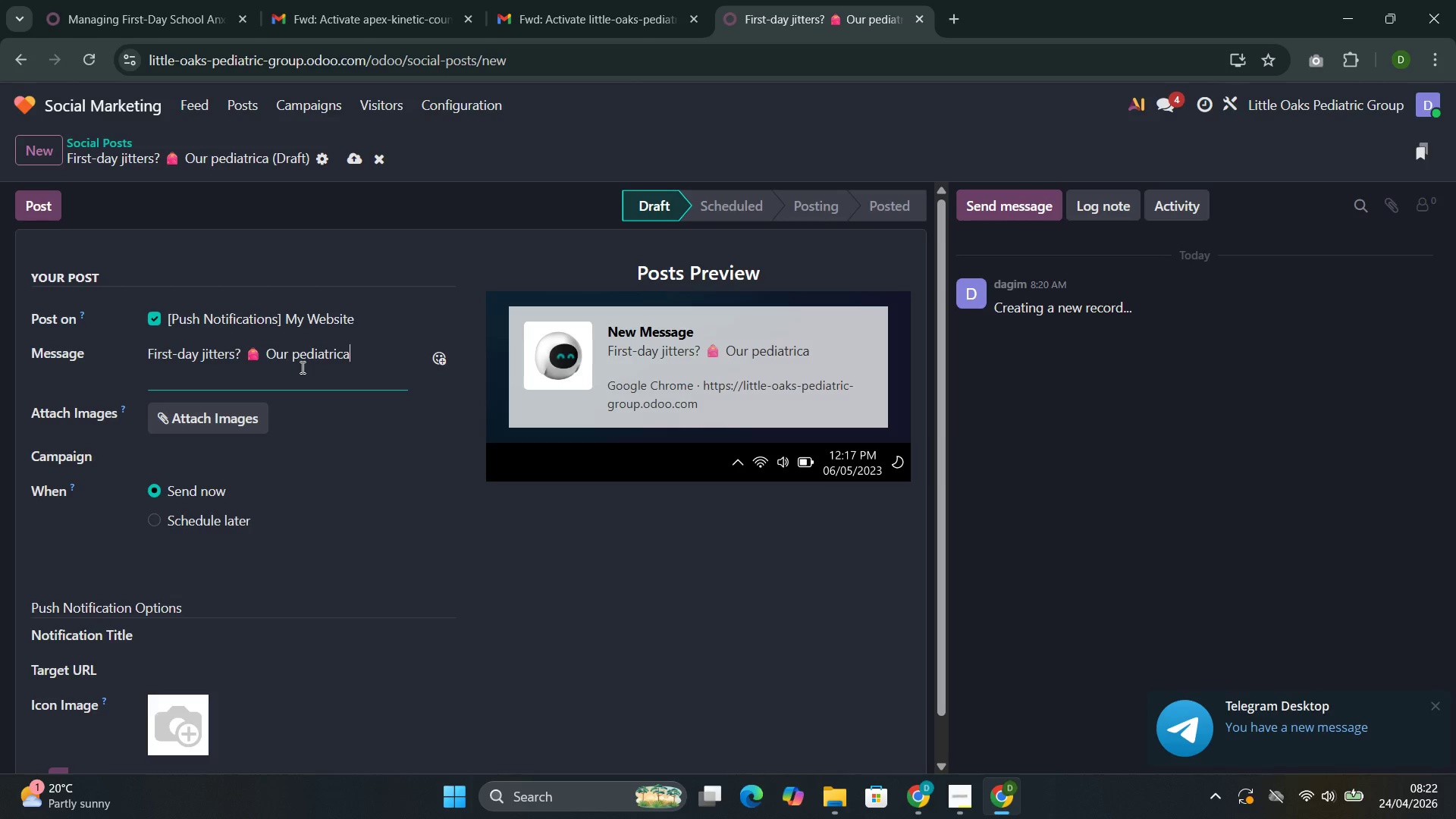 
key(ArrowLeft)
 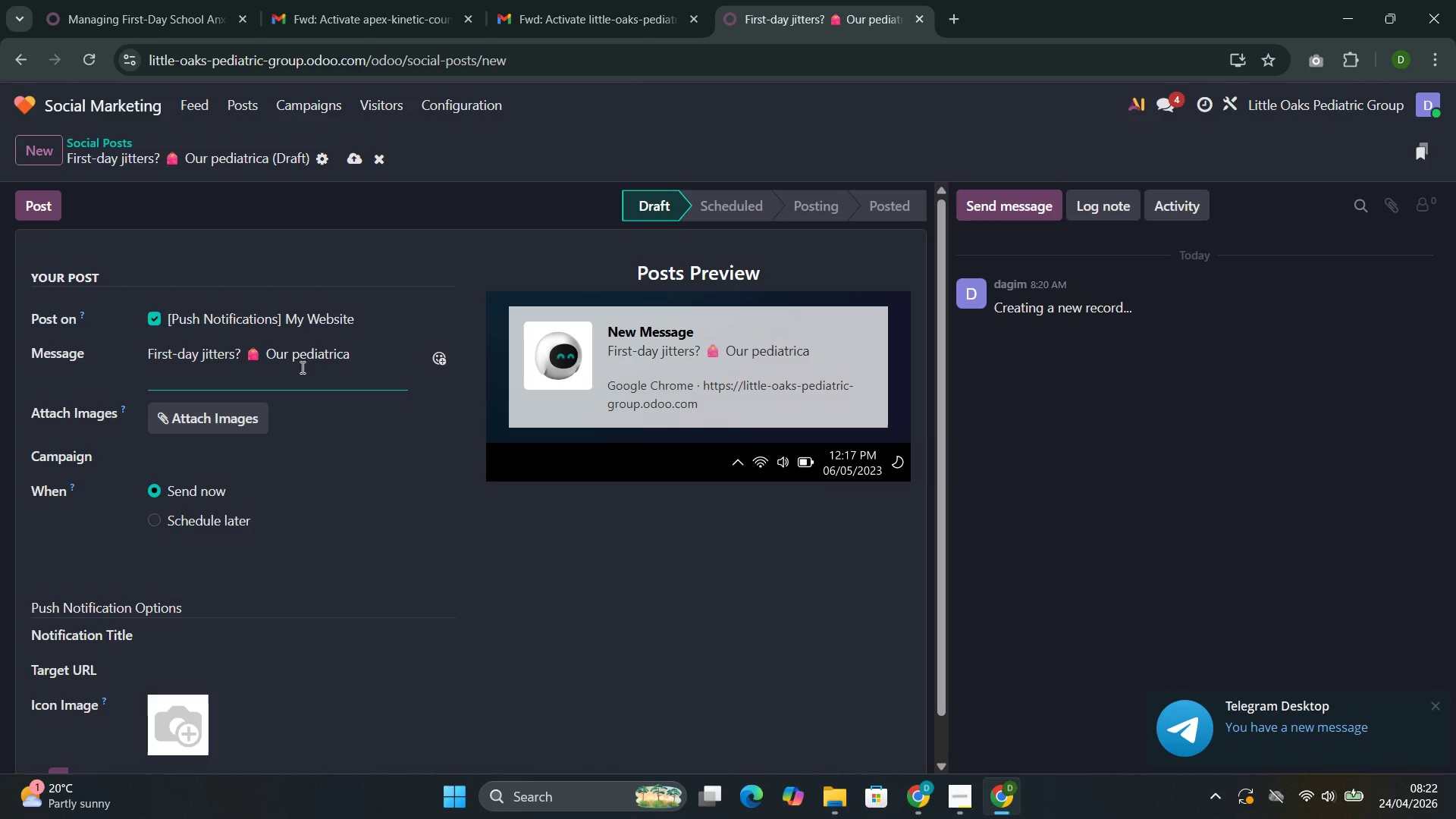 
key(I)
 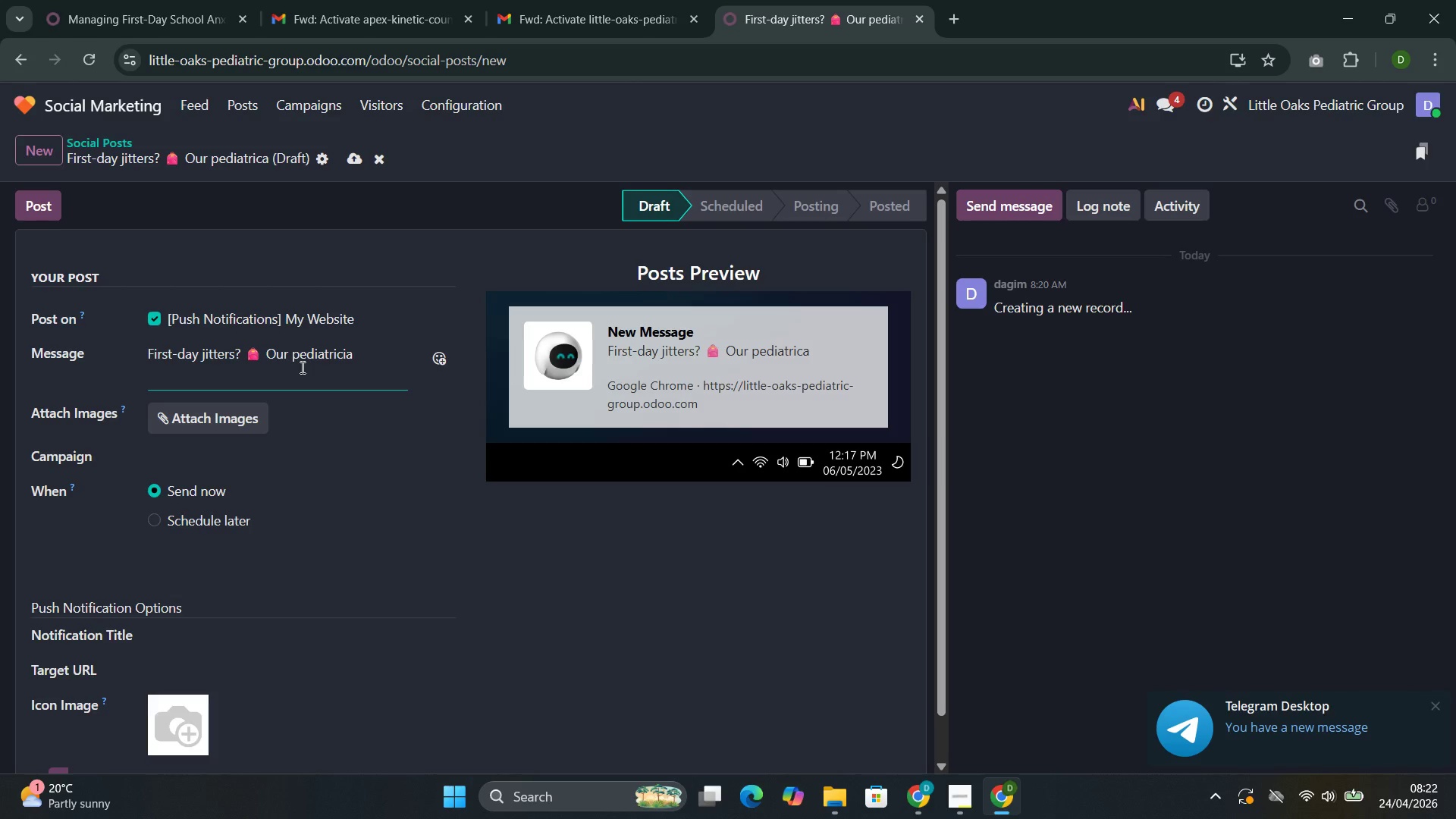 
key(ArrowRight)
 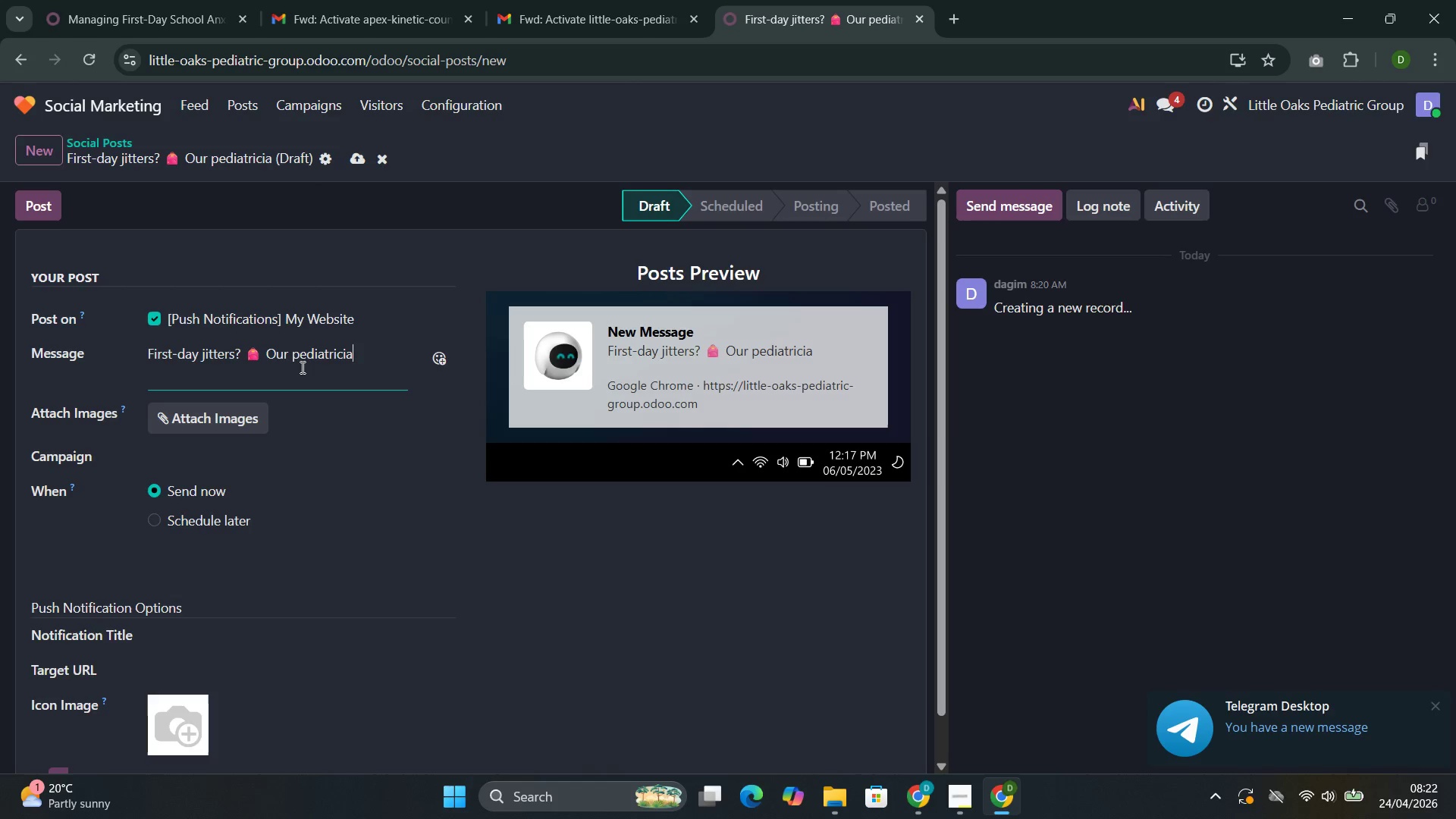 
type(ns share evidence-based sar)
key(Backspace)
key(Backspace)
type(rategie)
 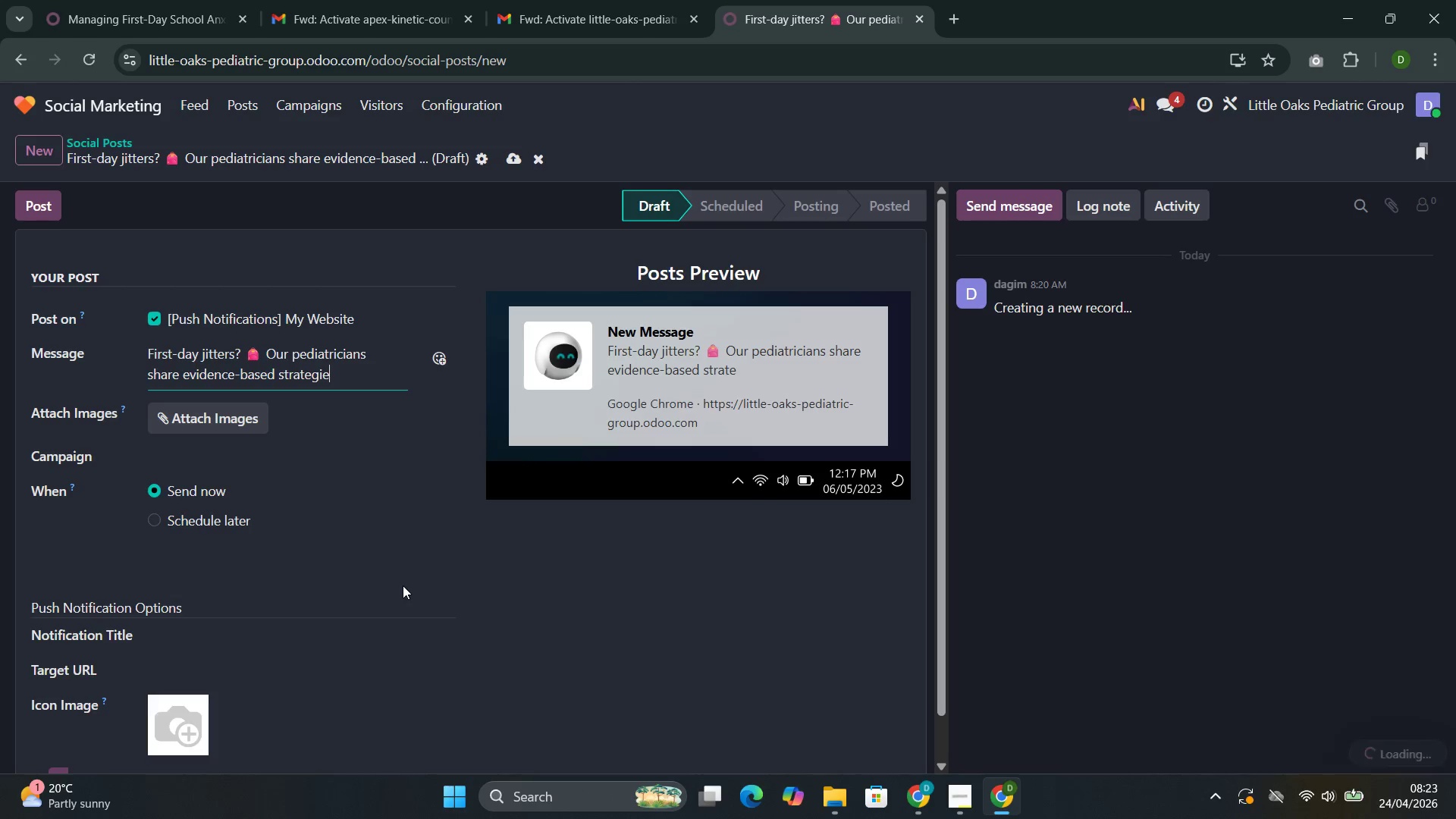 
type(s to help yoyr )
key(Backspace)
key(Backspace)
key(Backspace)
type(ur )
 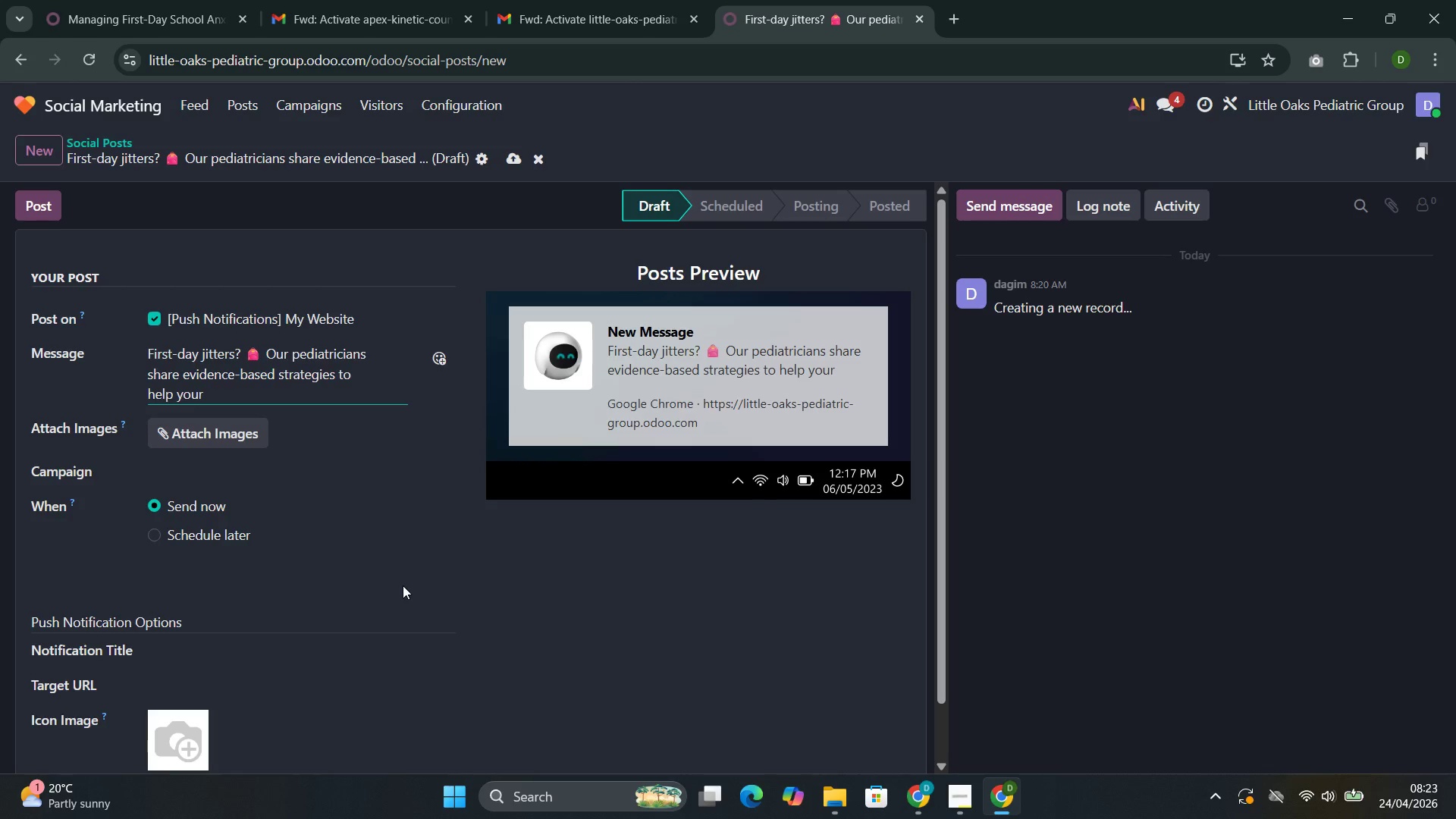 
wait(9.83)
 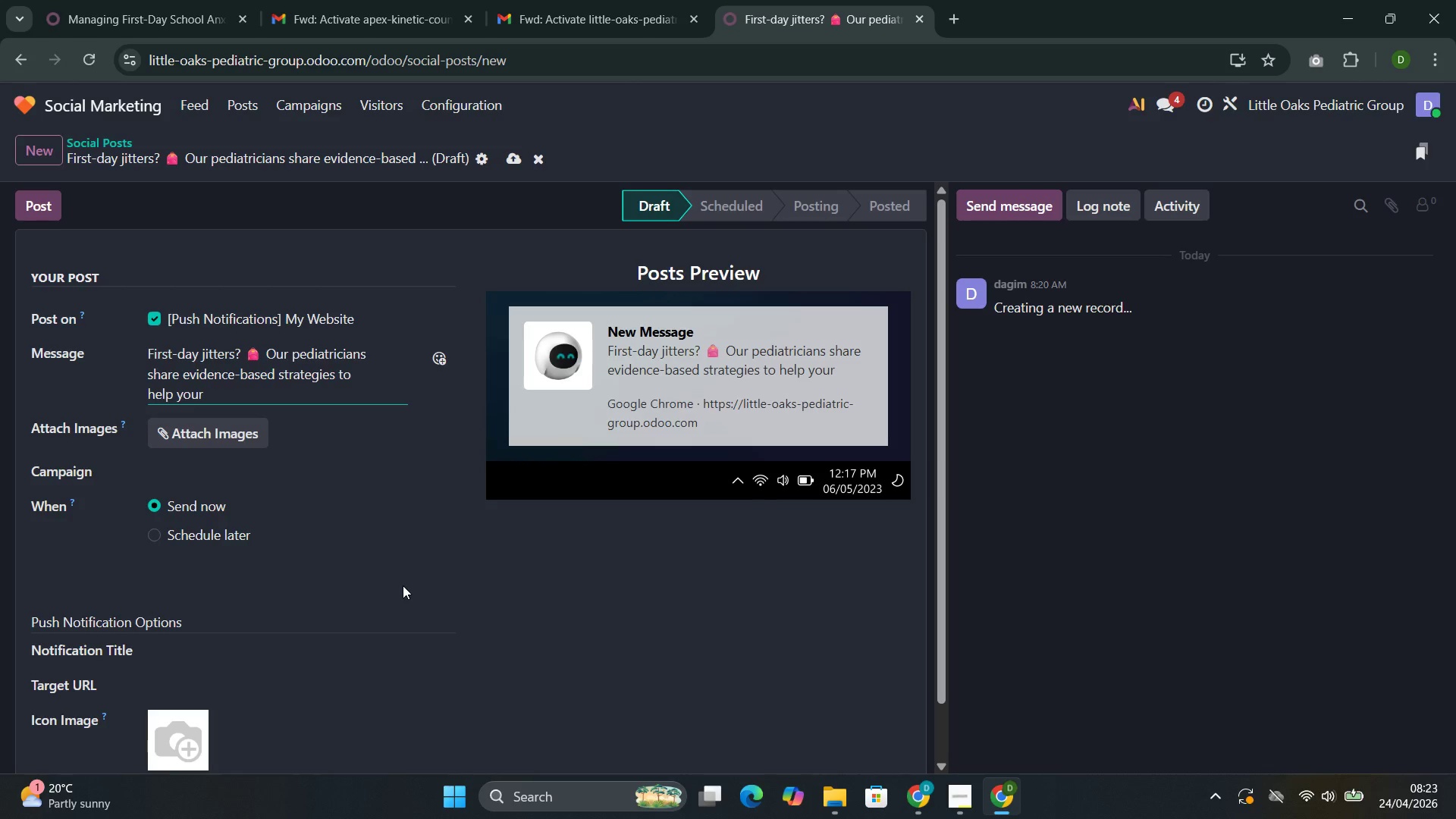 
type(child tras)
key(Backspace)
type(nsition smoothly. Read the full guide on the Little oaks Health H)
key(Backspace)
type(J)
 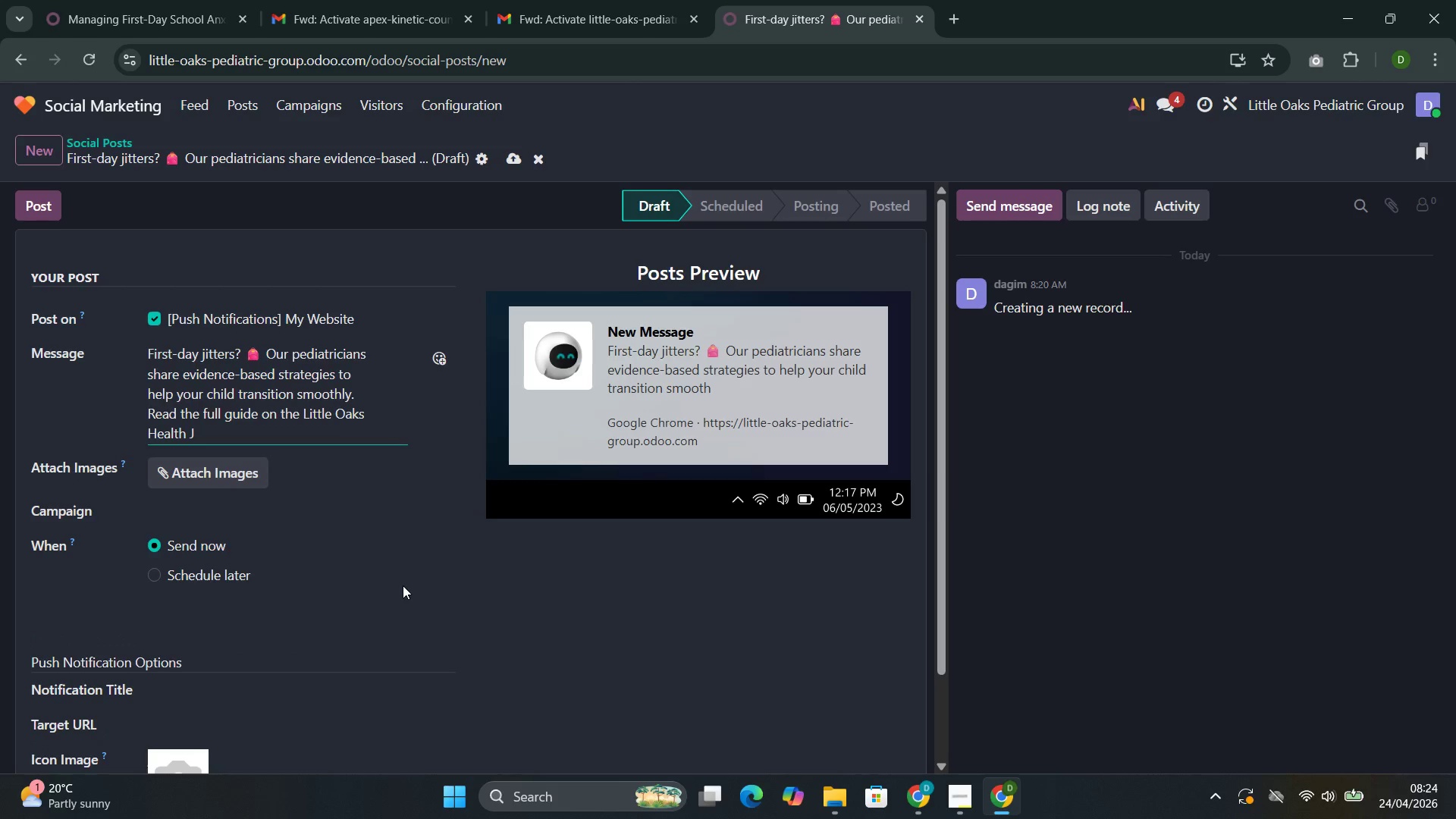 
wait(16.52)
 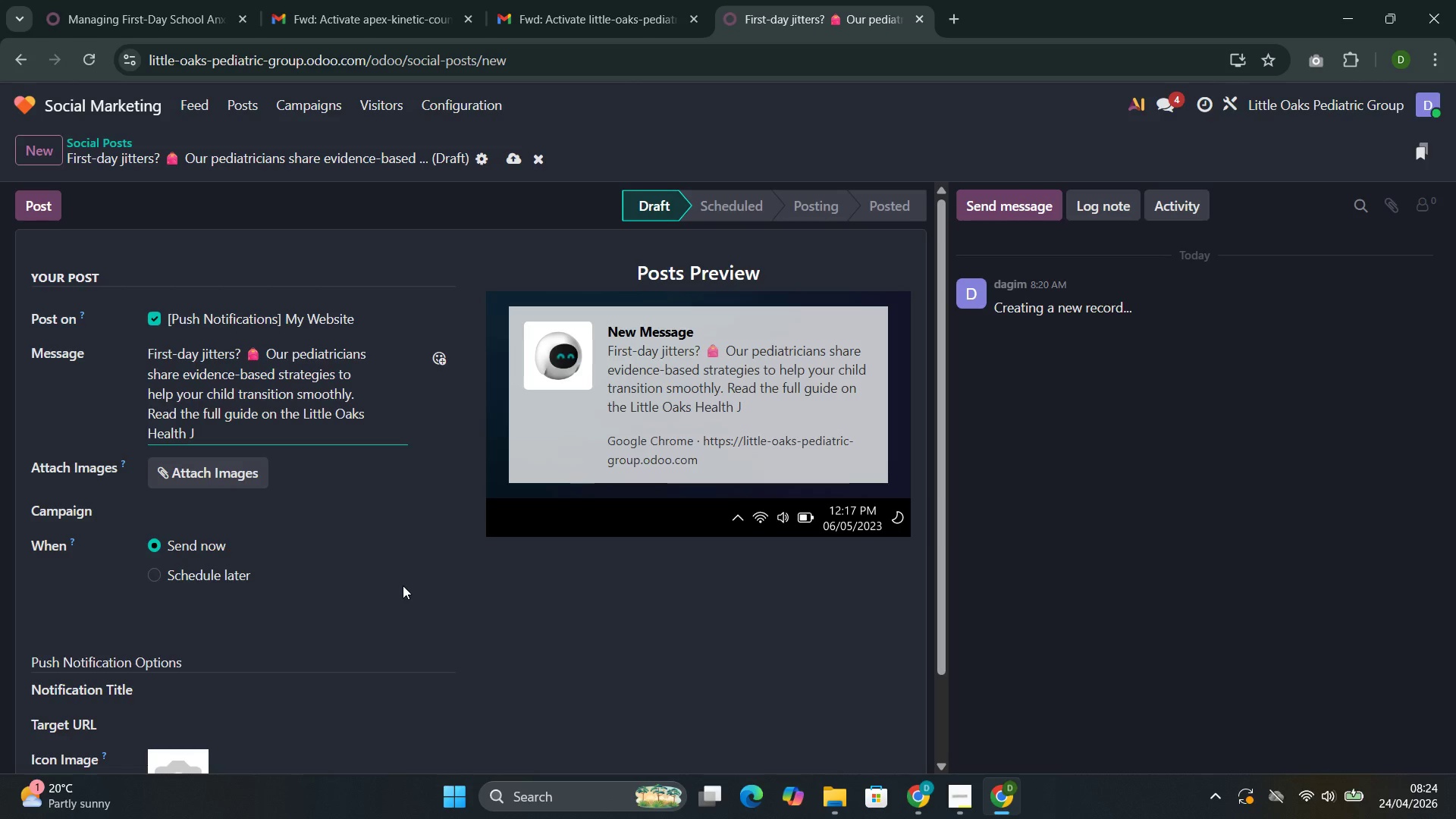 
type(ournal)
 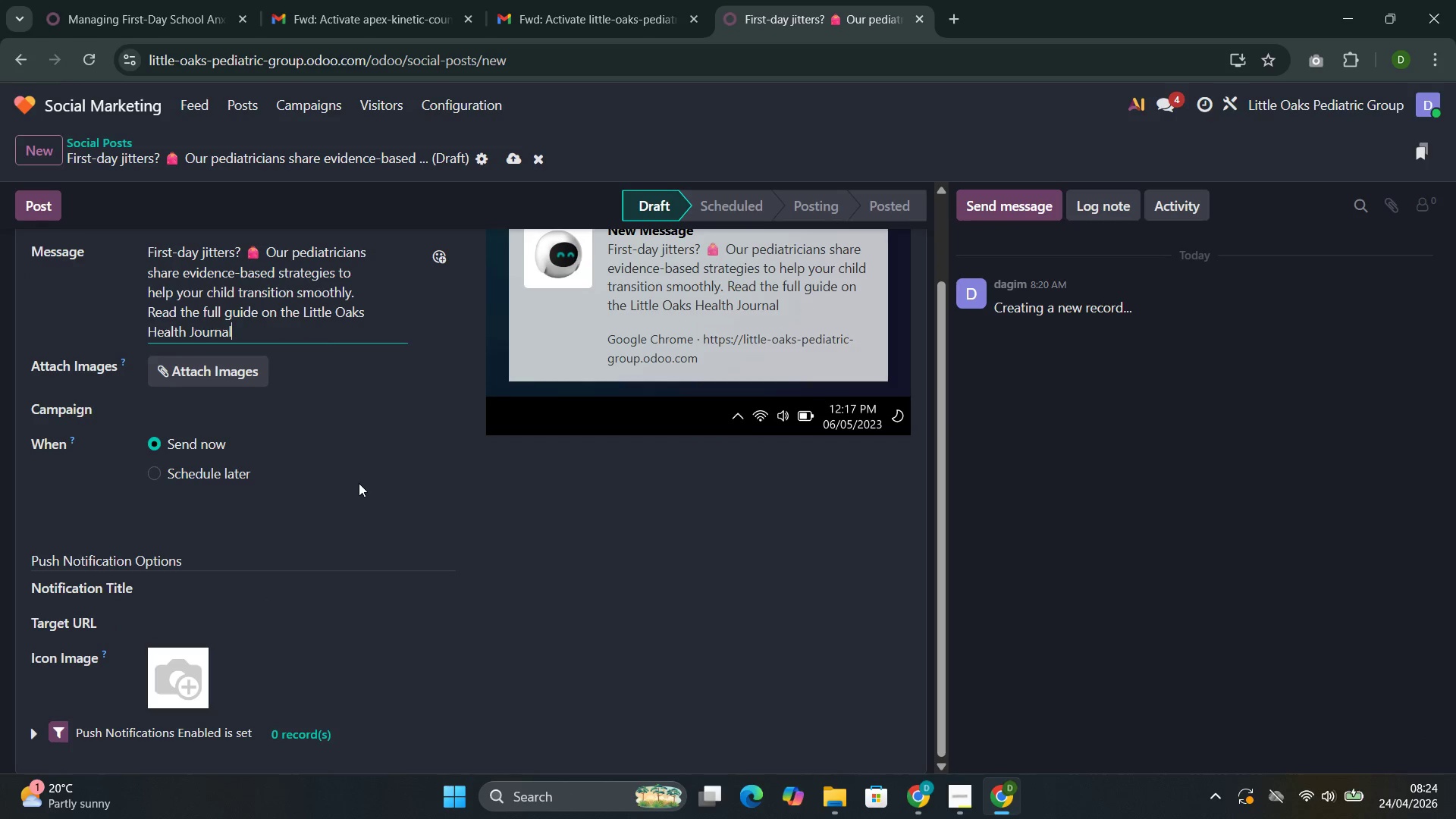 
wait(17.92)
 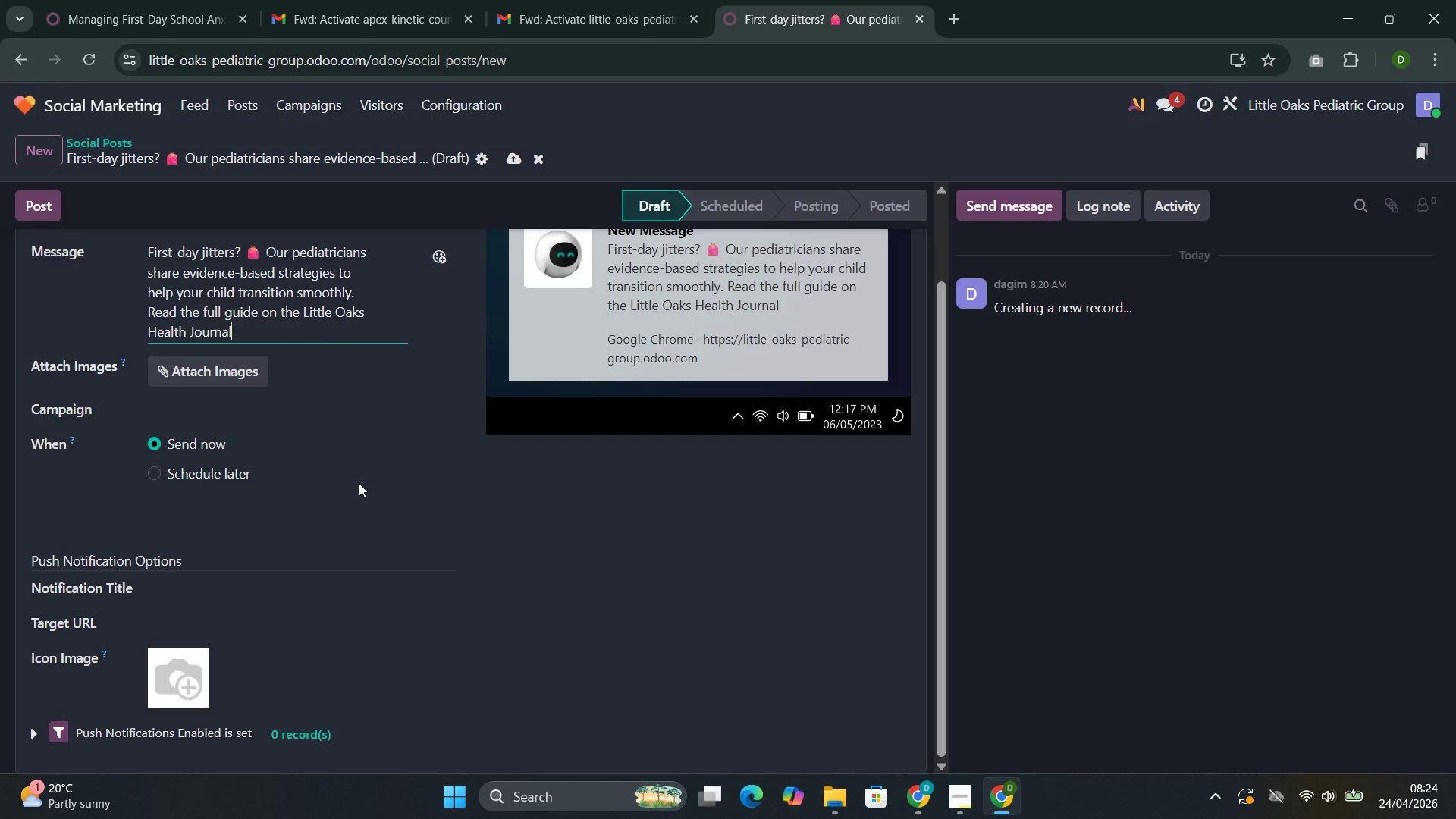 
left_click([162, 519])
 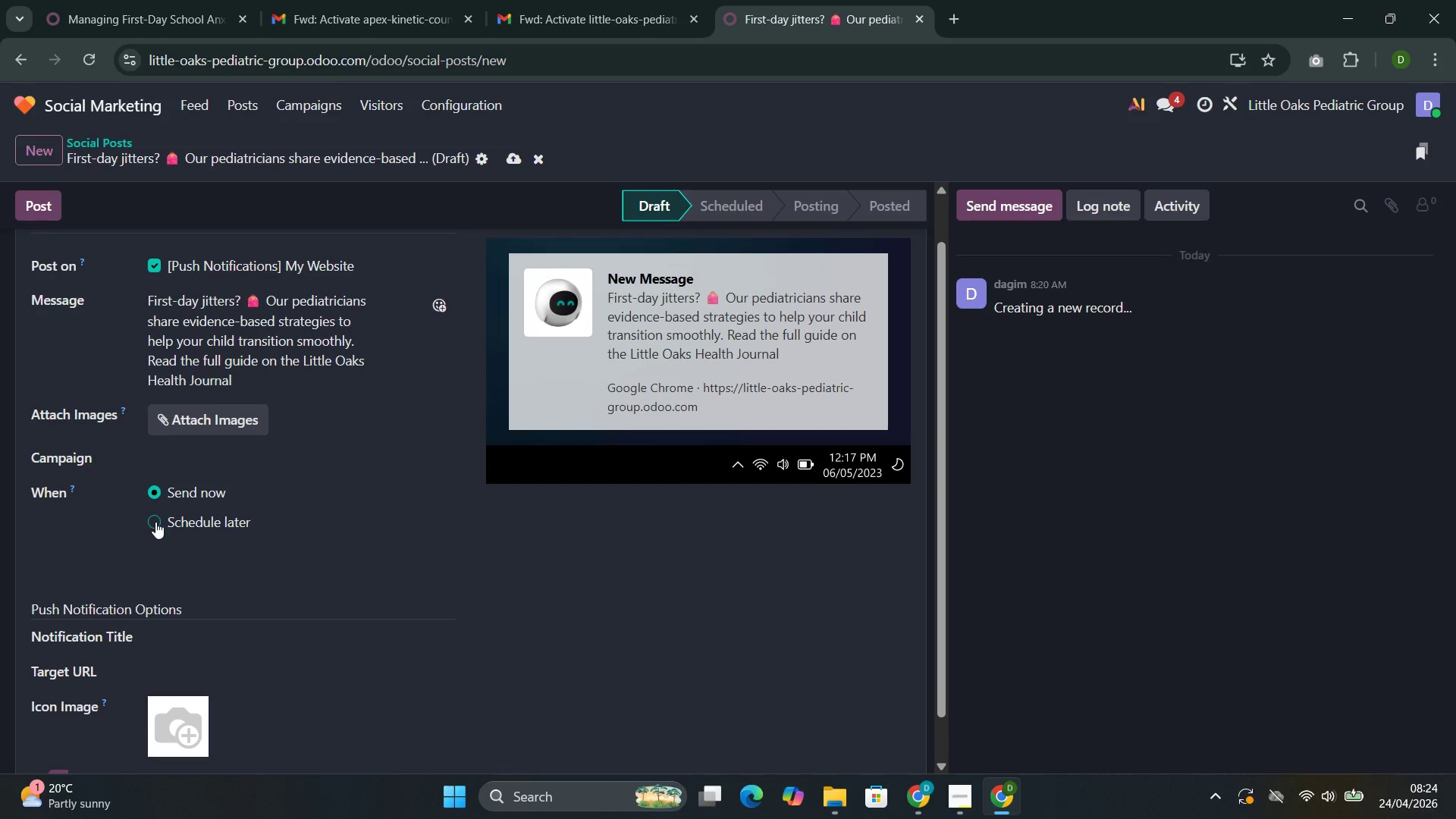 
left_click([155, 522])
 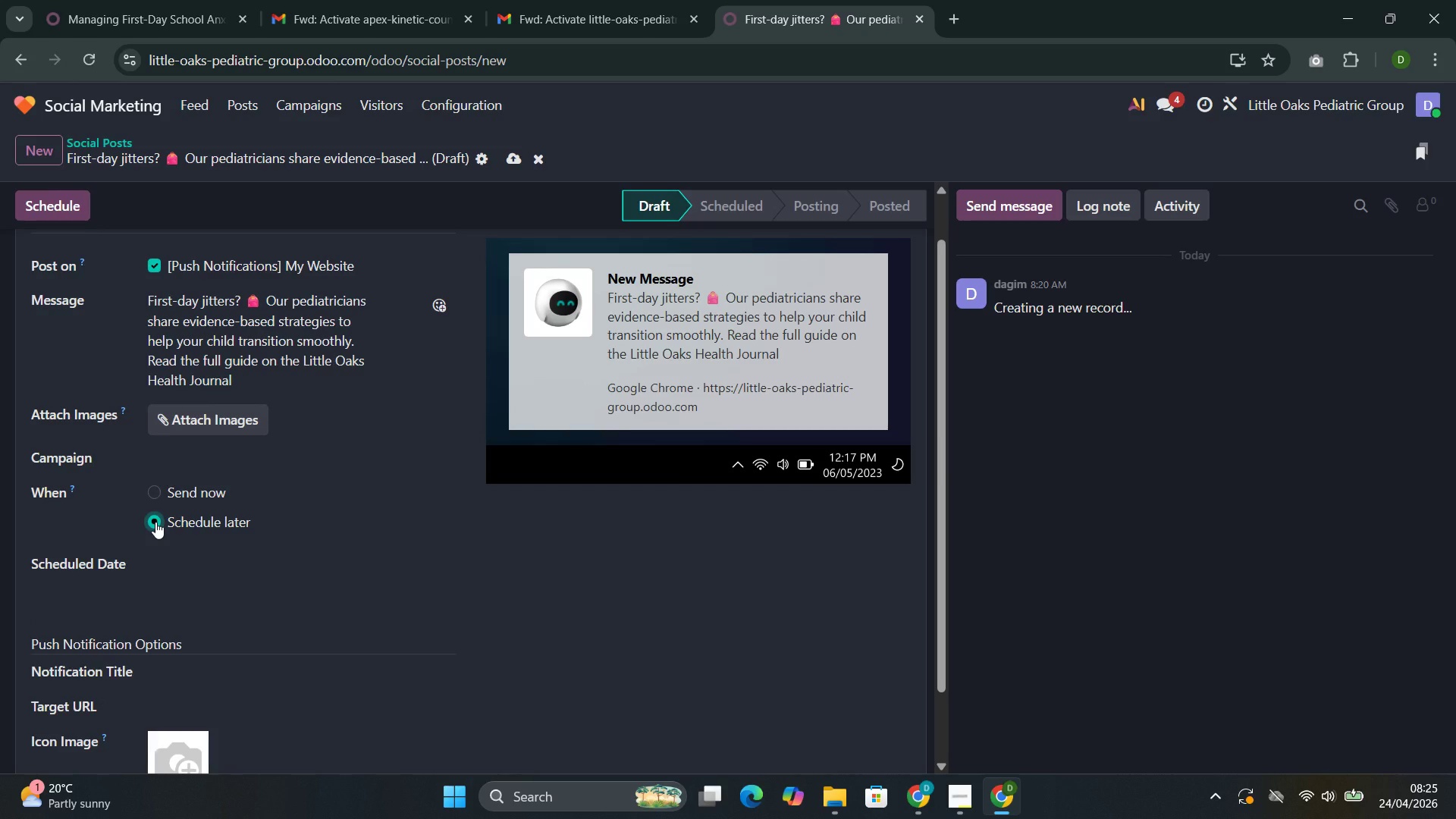 
wait(8.59)
 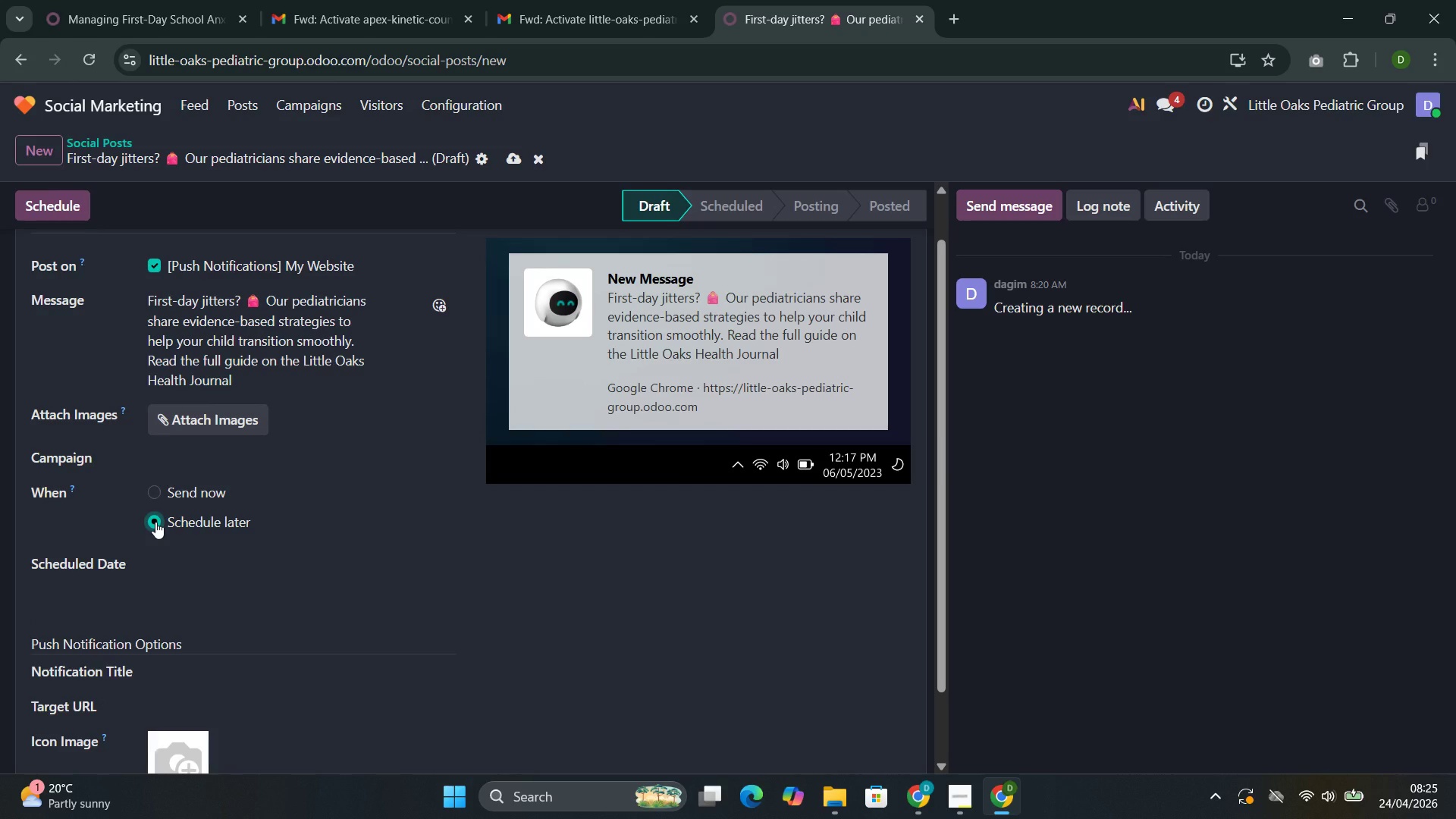 
left_click([218, 516])
 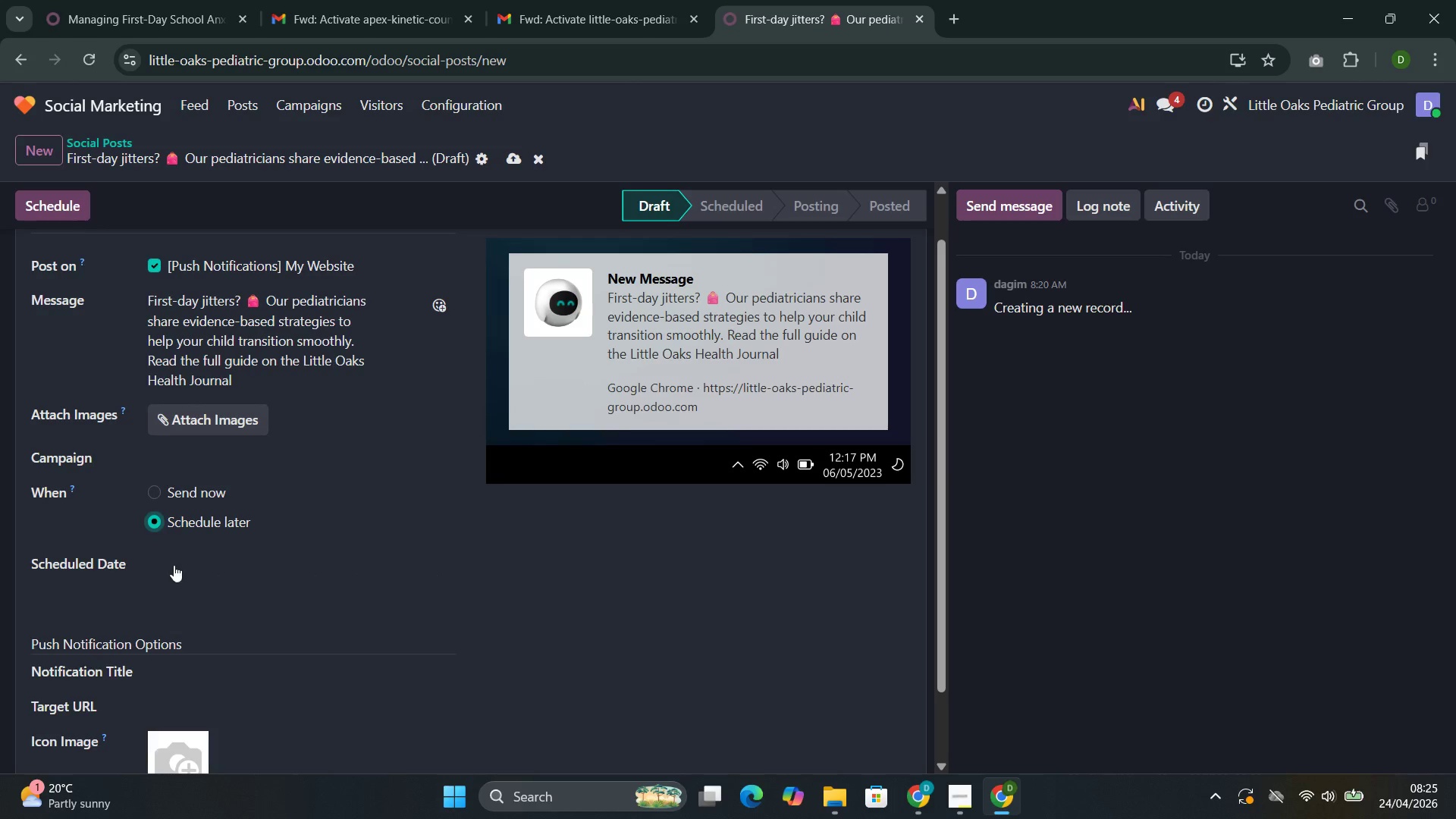 
left_click([211, 543])
 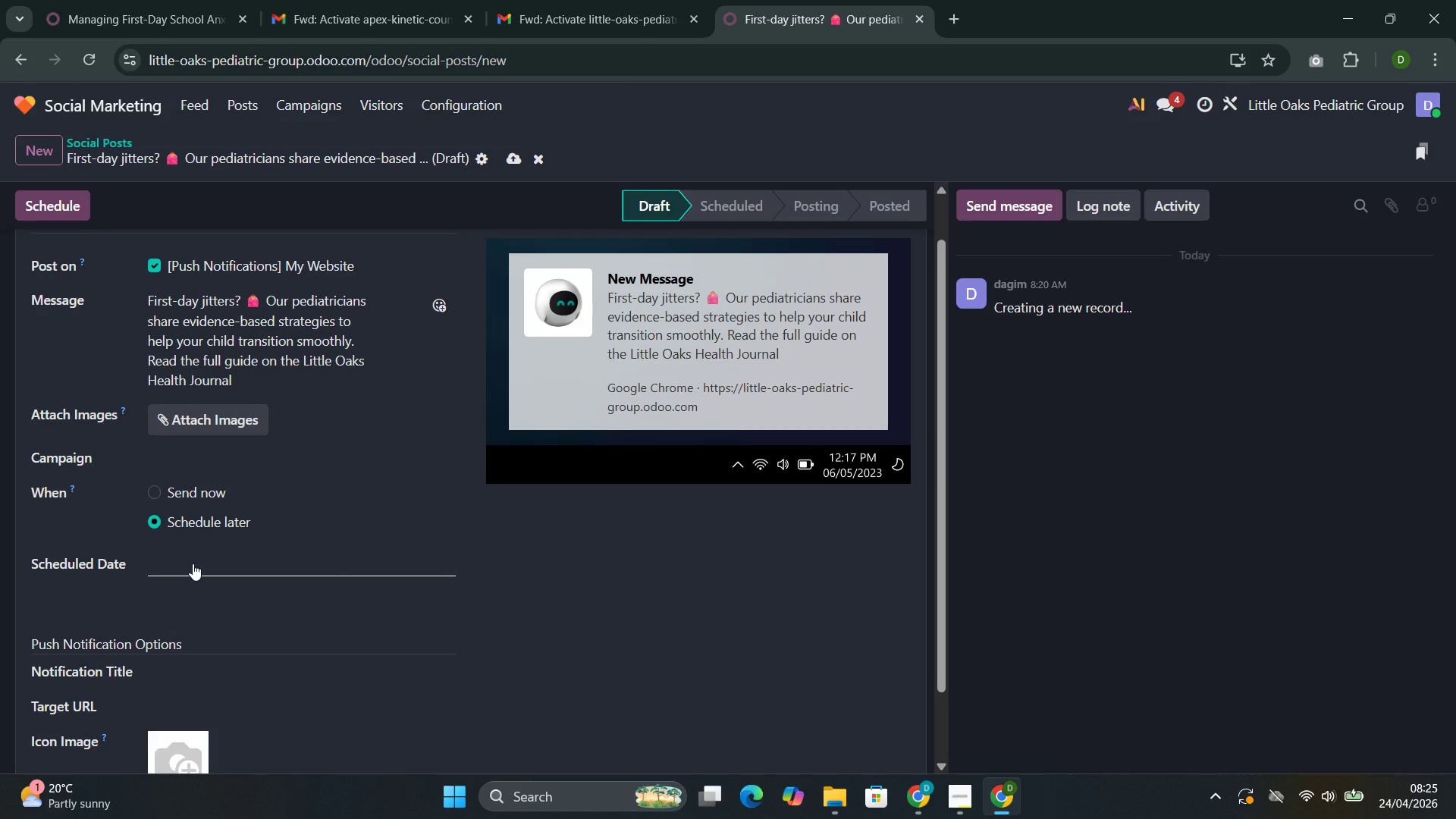 
left_click([193, 563])
 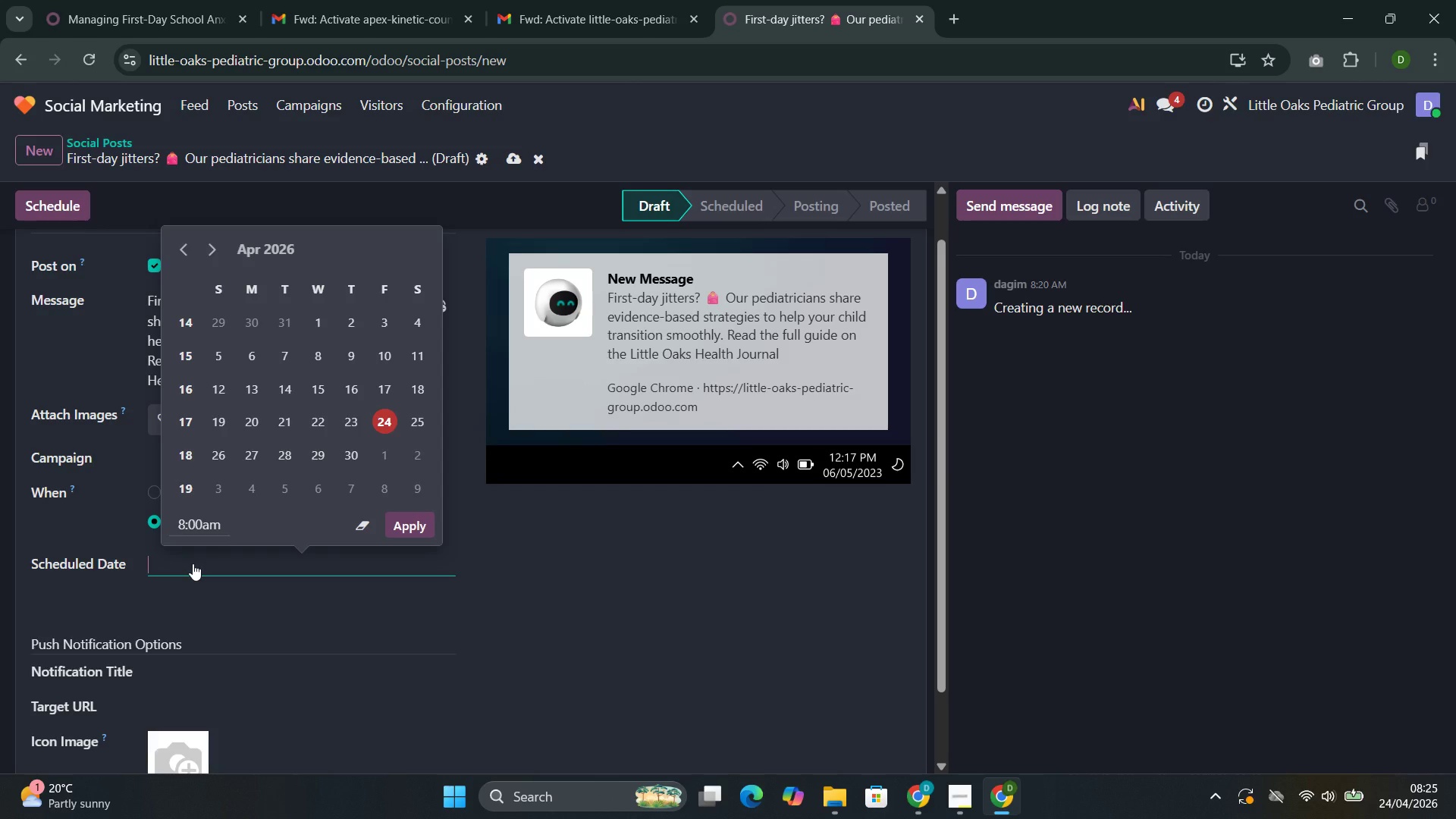 
left_click([422, 419])
 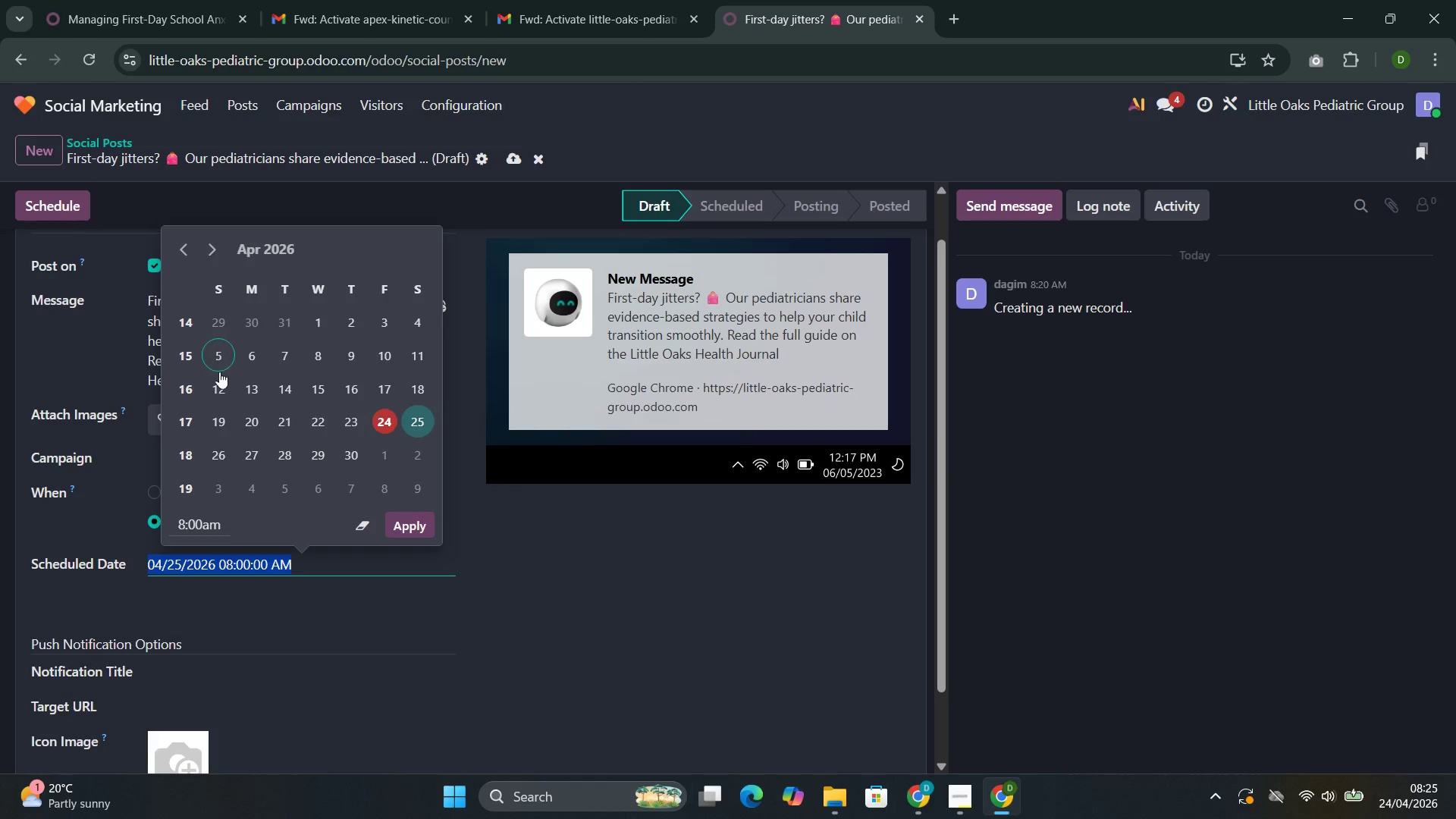 
left_click([209, 457])
 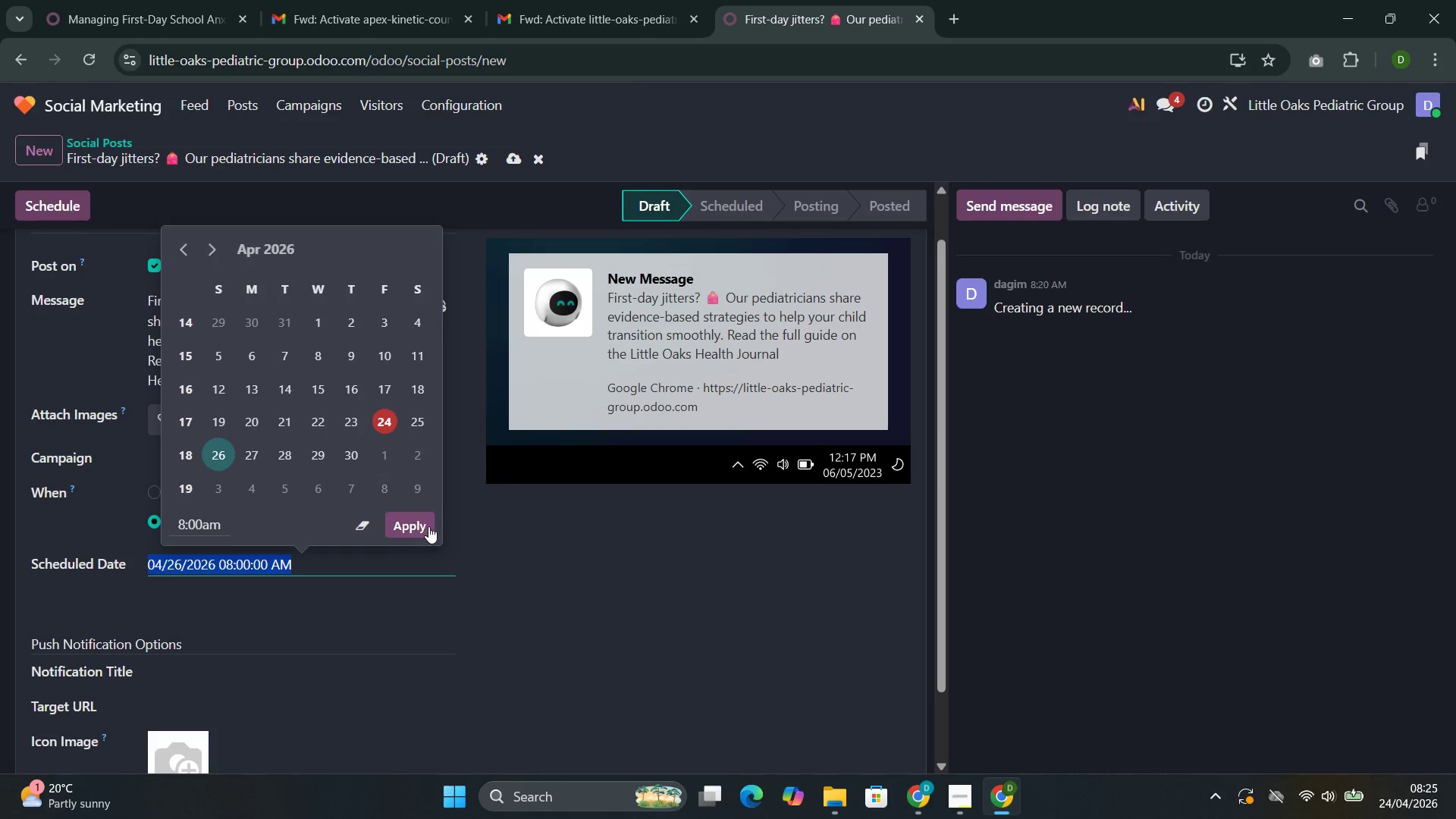 
left_click([428, 526])
 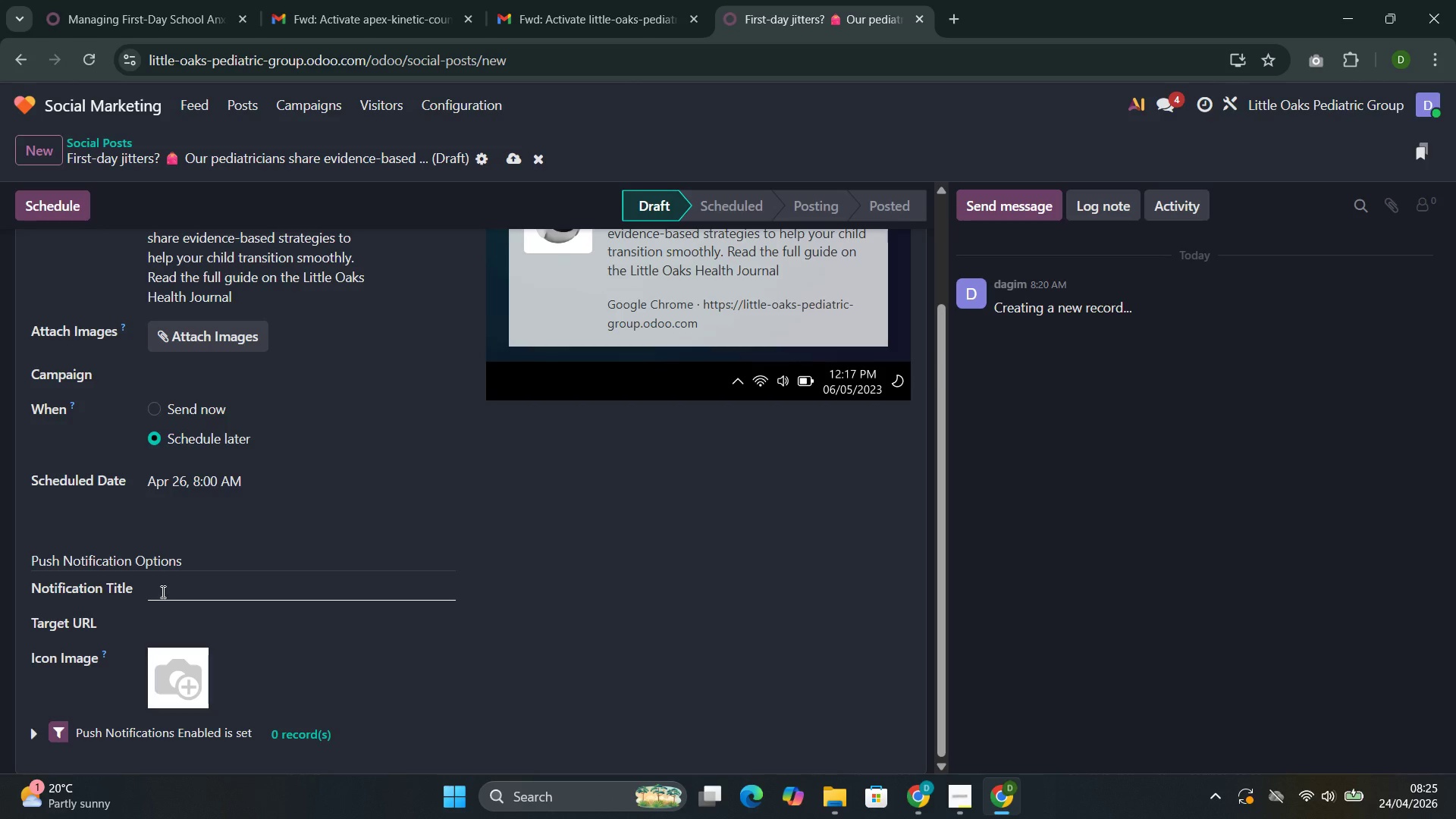 
wait(6.64)
 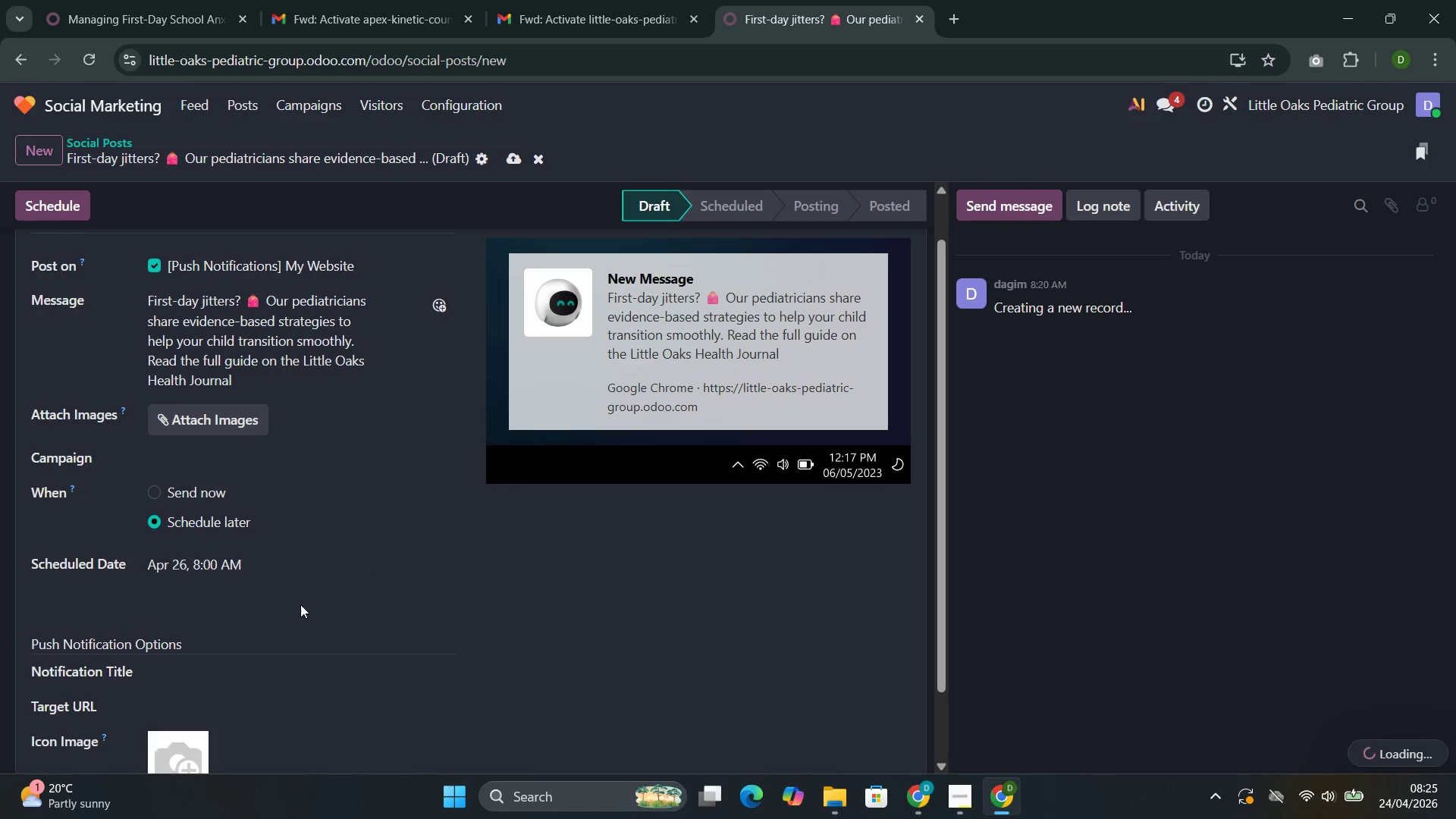 
left_click([196, 602])
 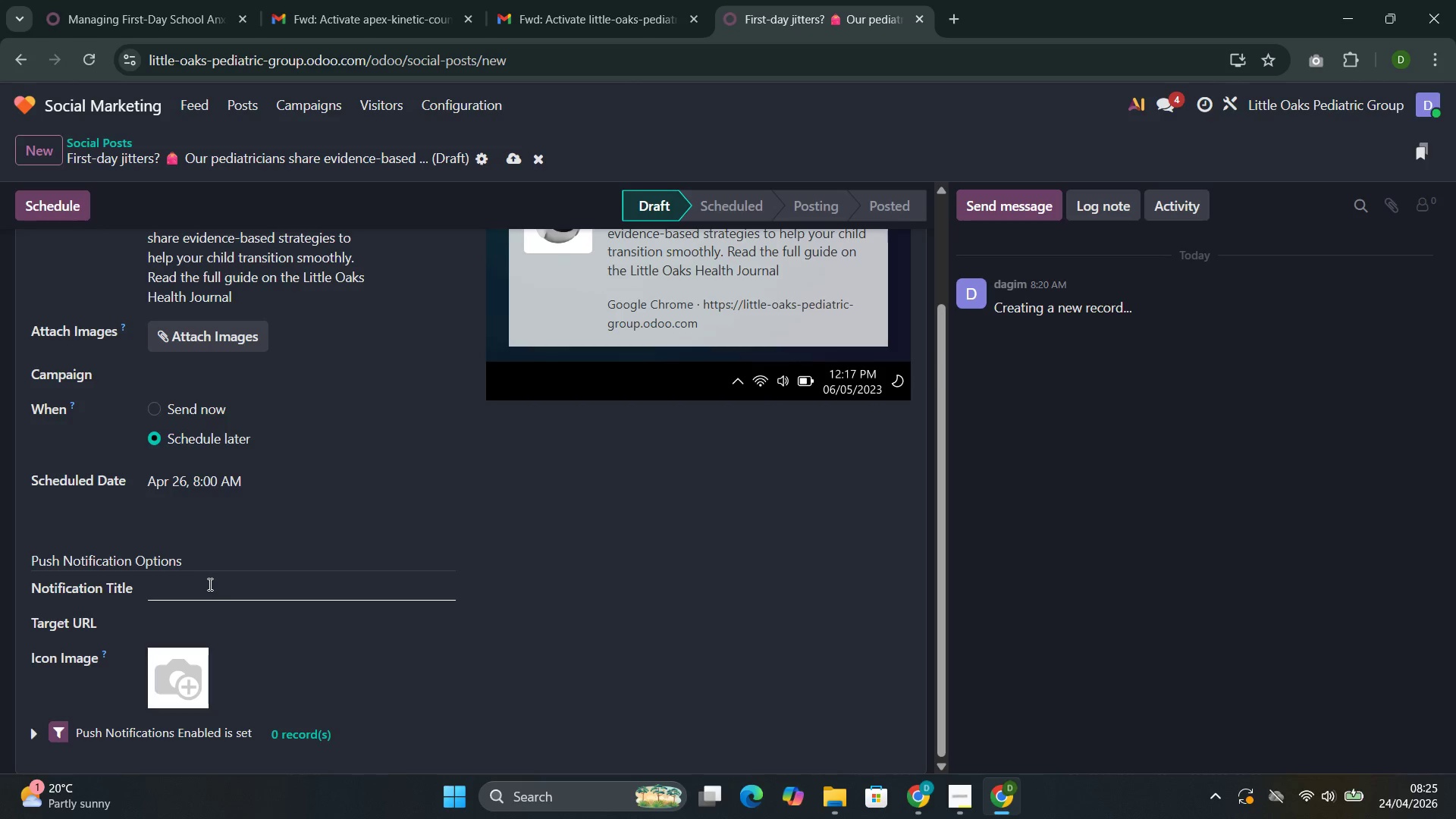 
left_click([209, 584])
 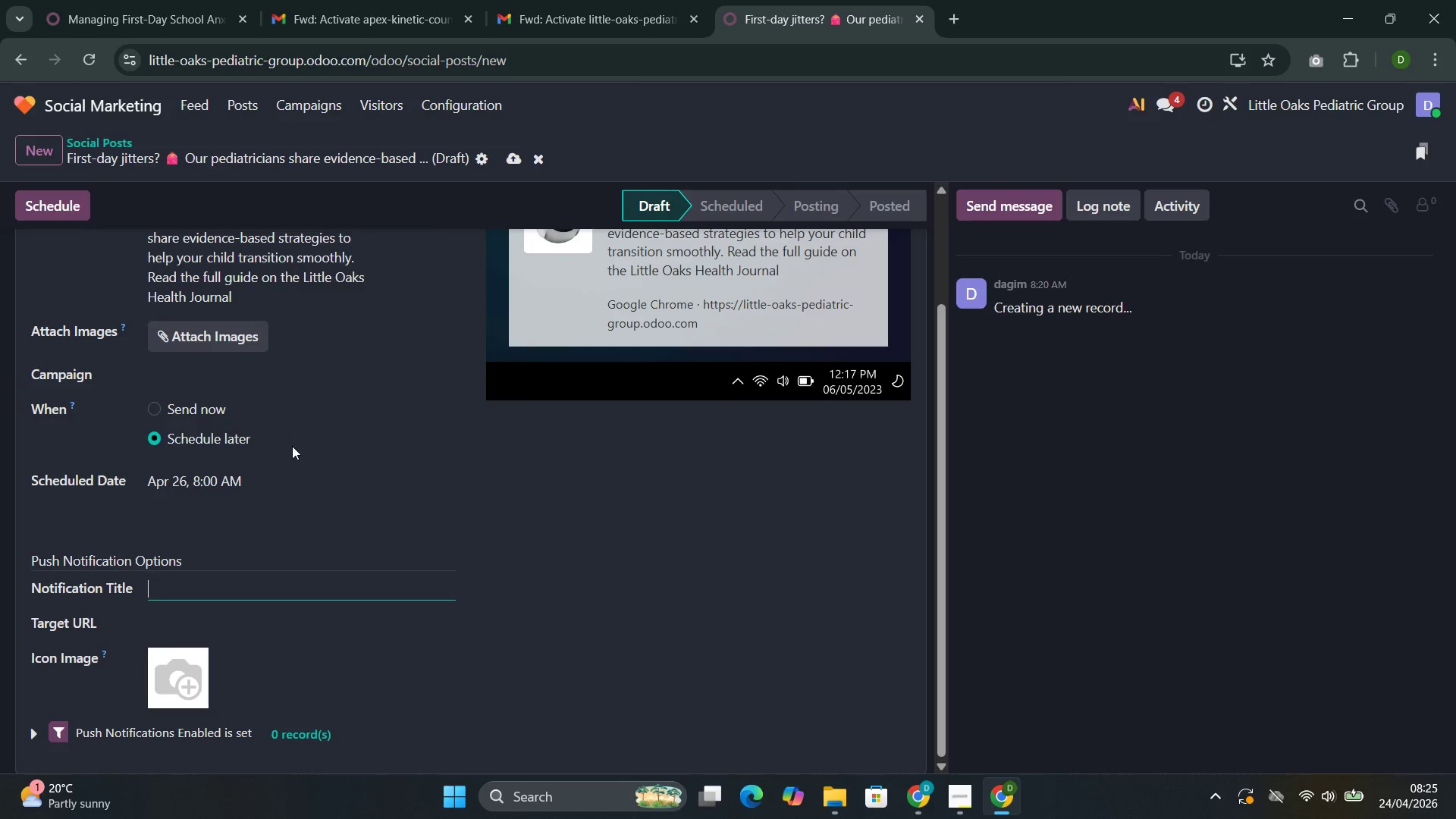 
wait(13.73)
 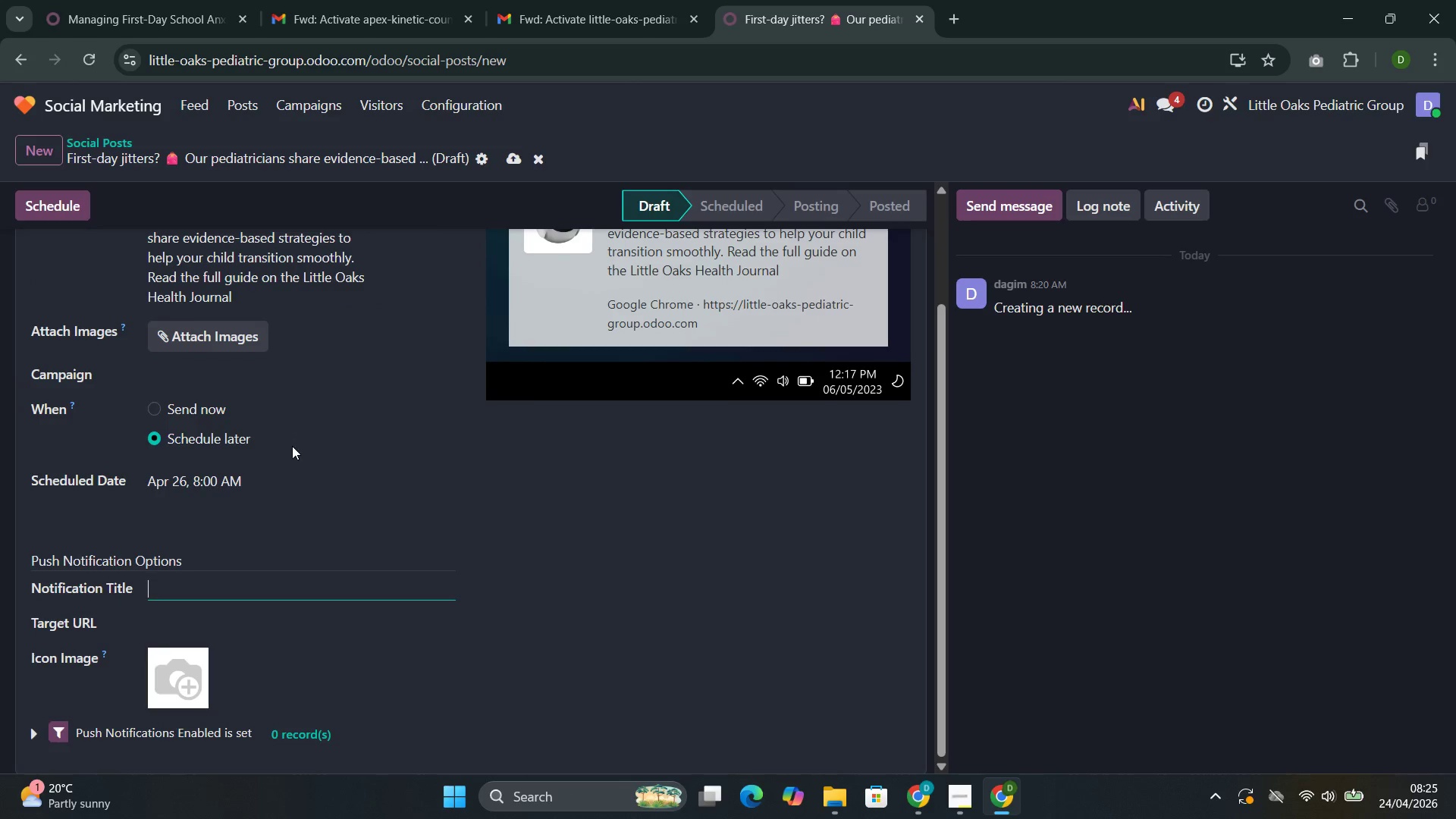 
double_click([201, 243])
 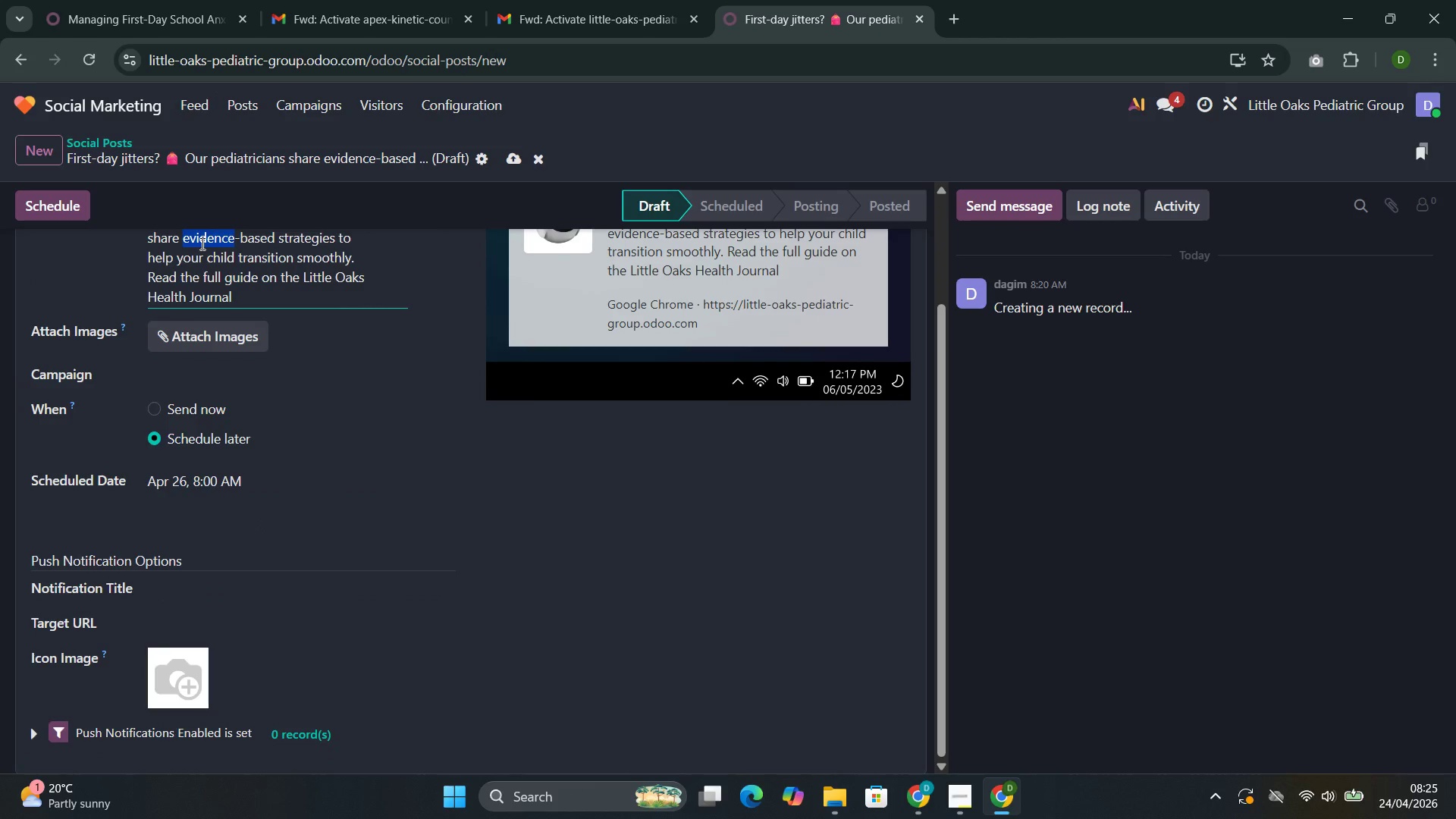 
double_click([201, 243])
 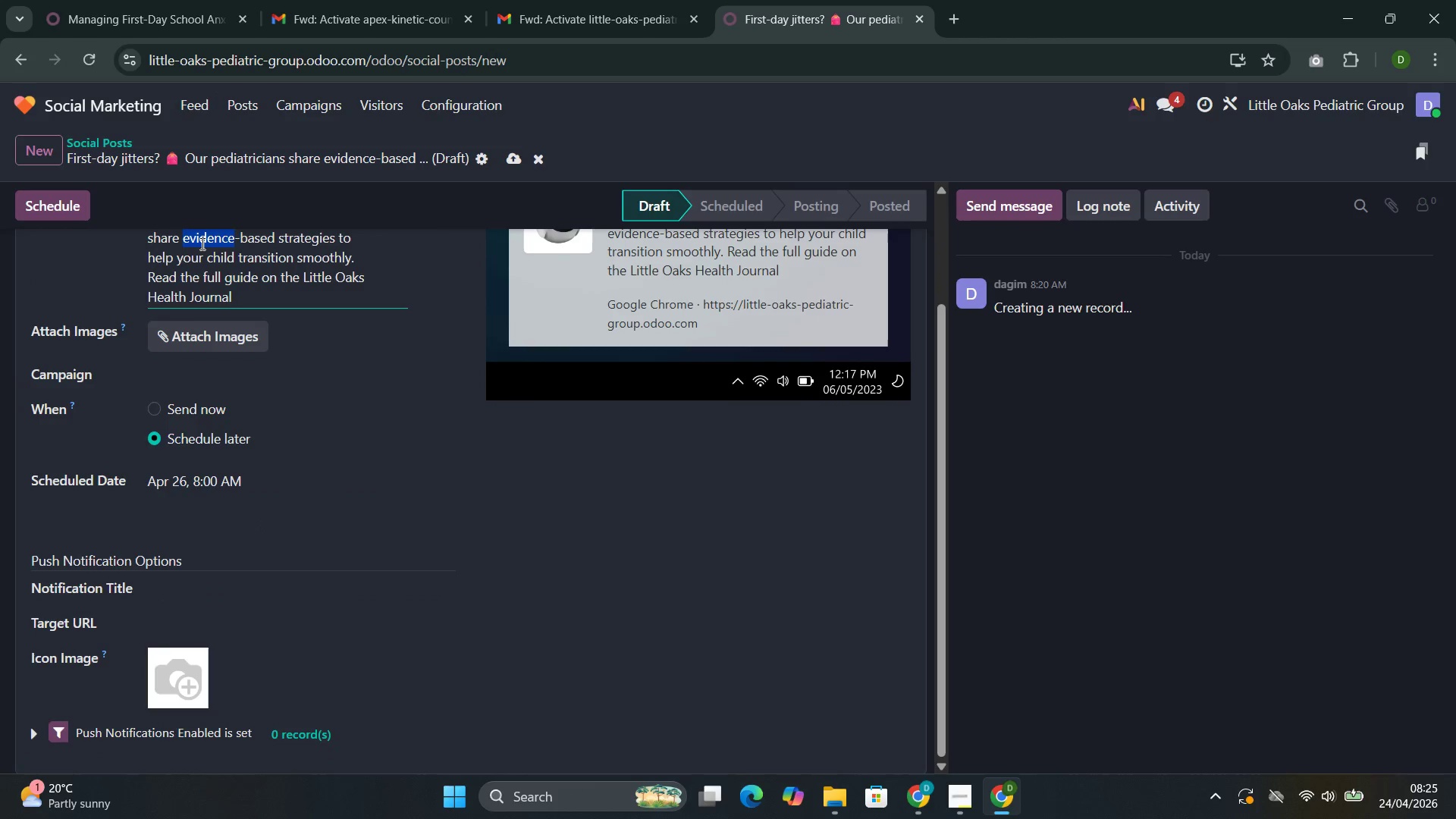 
triple_click([201, 243])
 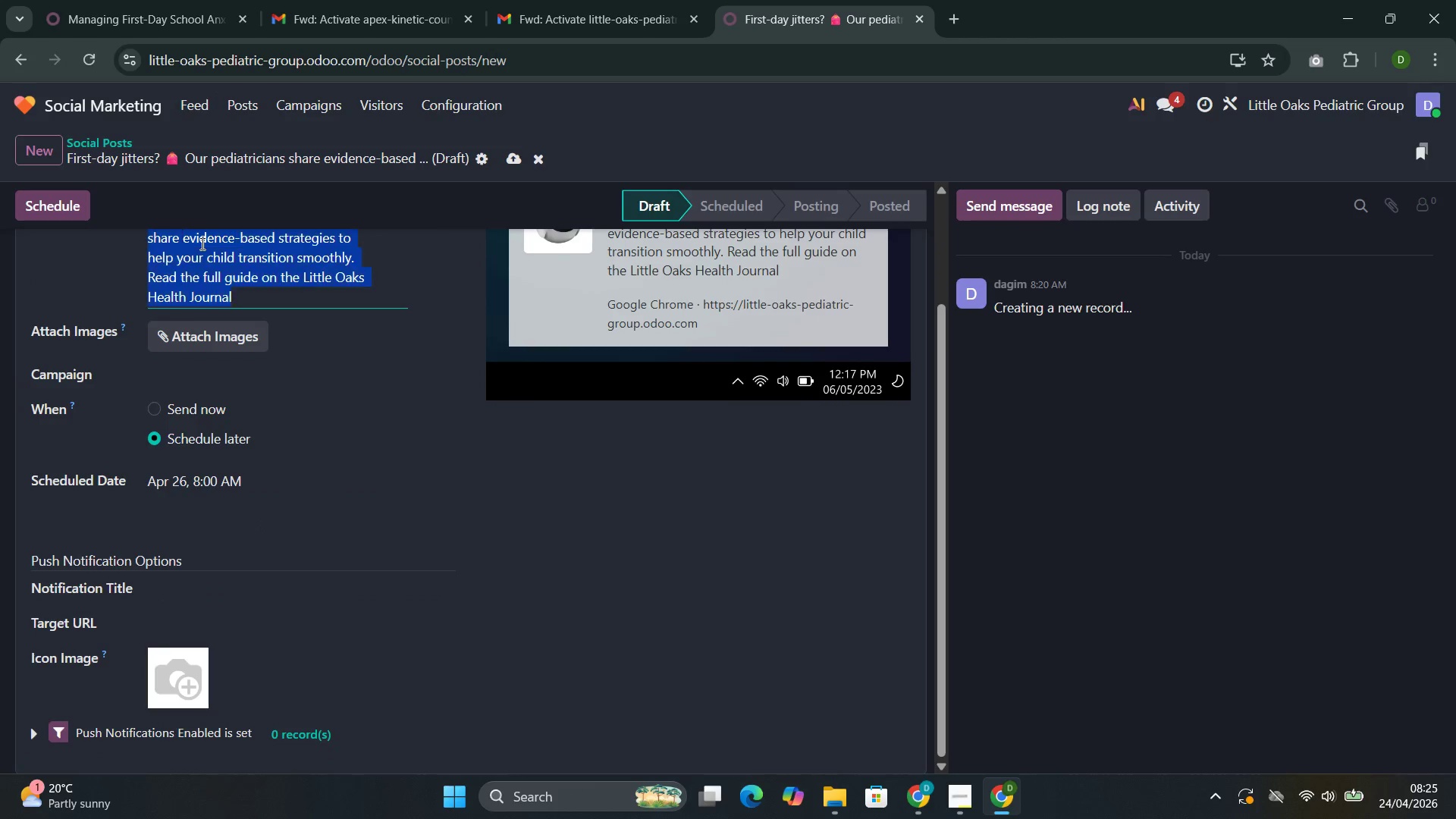 
triple_click([201, 243])
 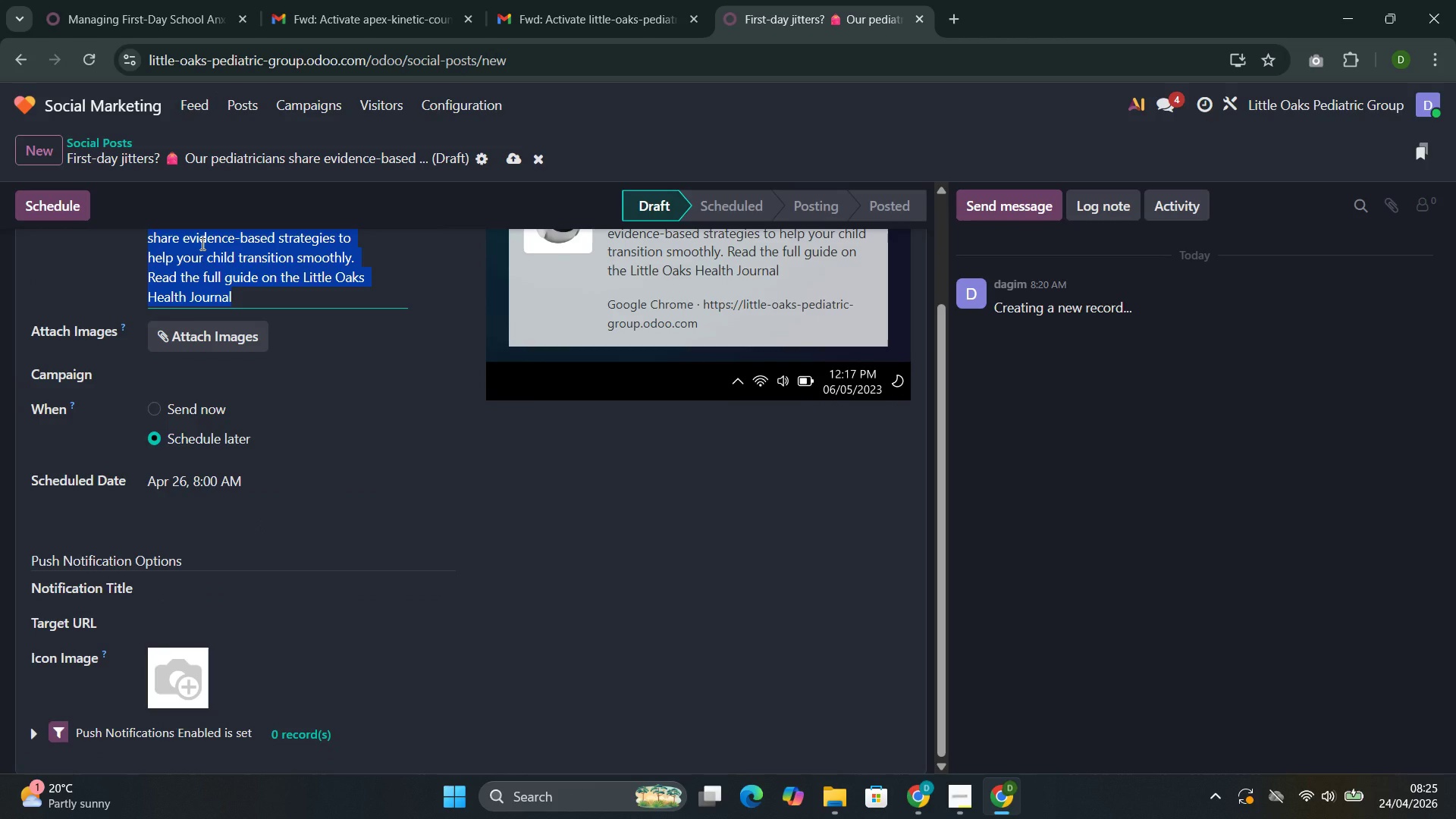 
hold_key(key=ControlLeft, duration=0.67)
 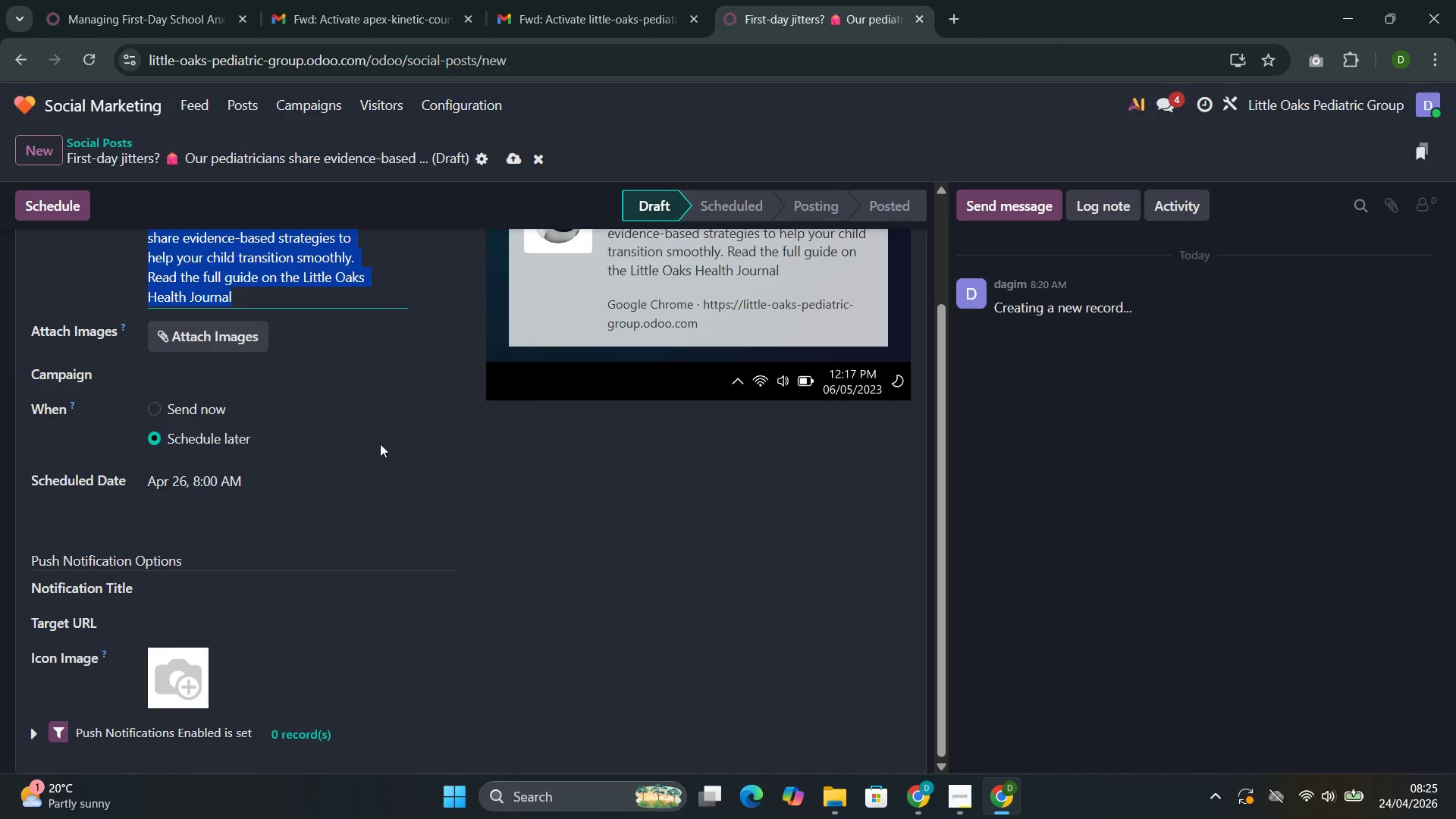 
type(cc)
 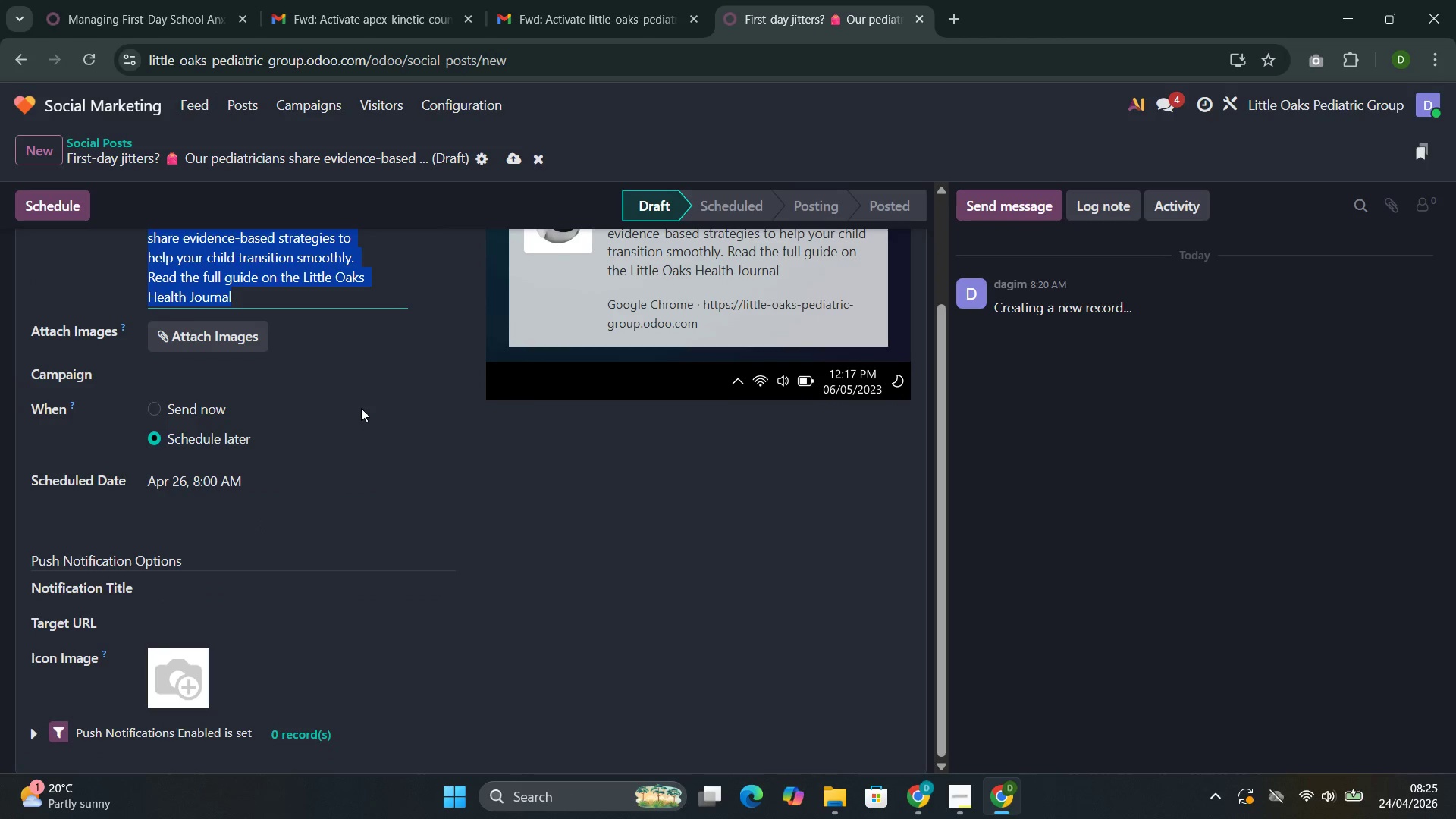 
left_click([361, 408])
 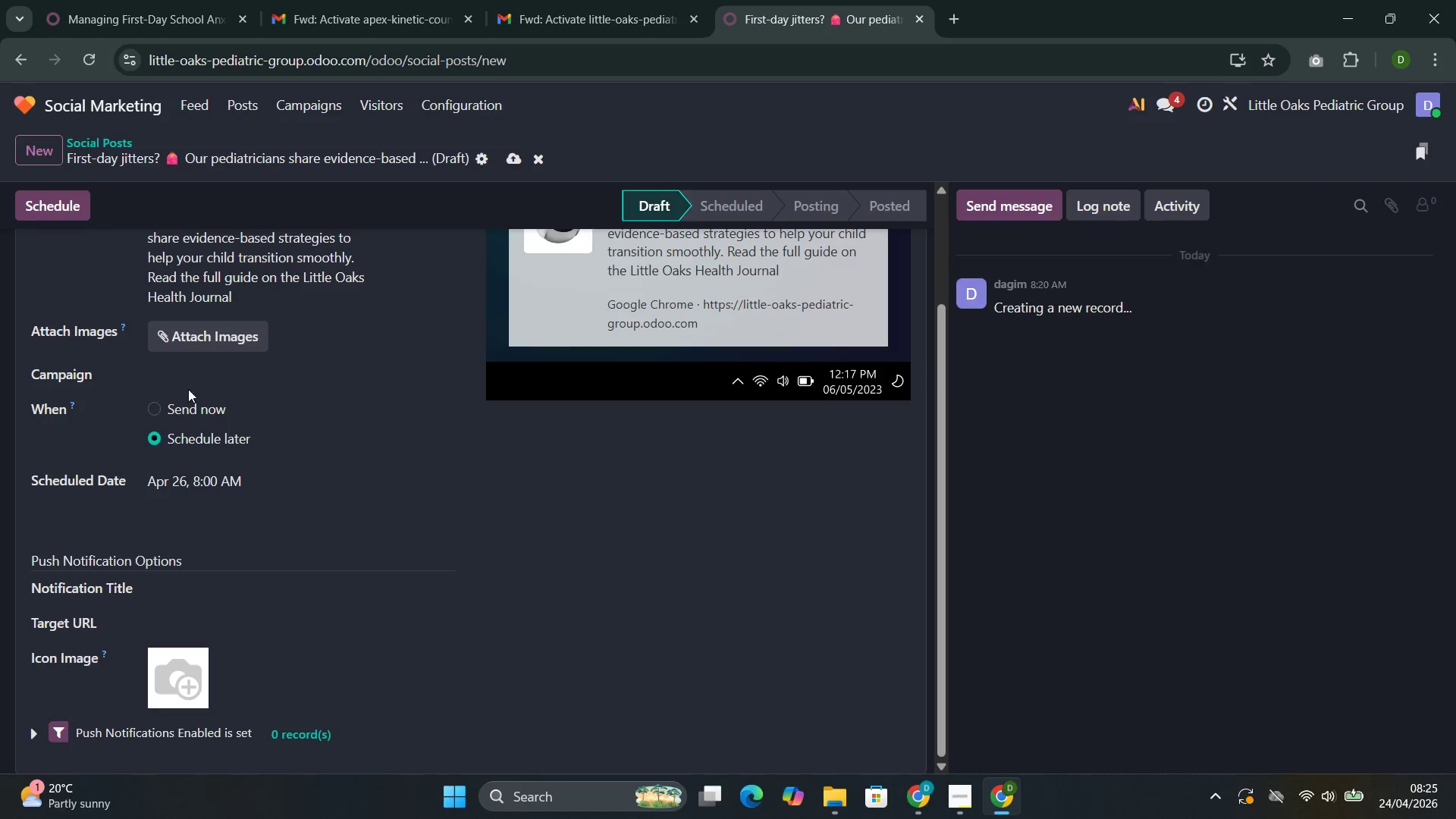 
wait(5.27)
 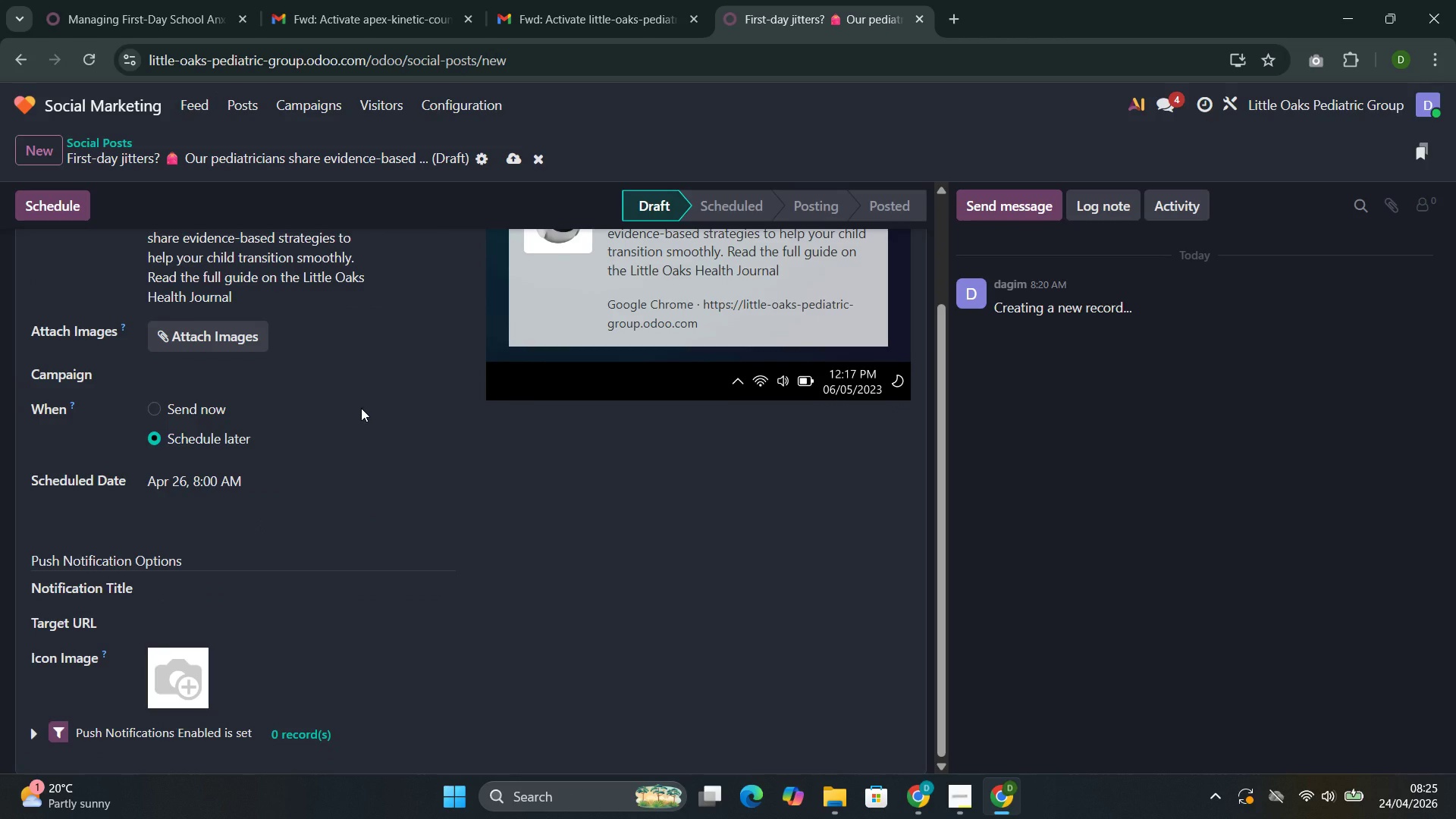 
left_click([237, 372])
 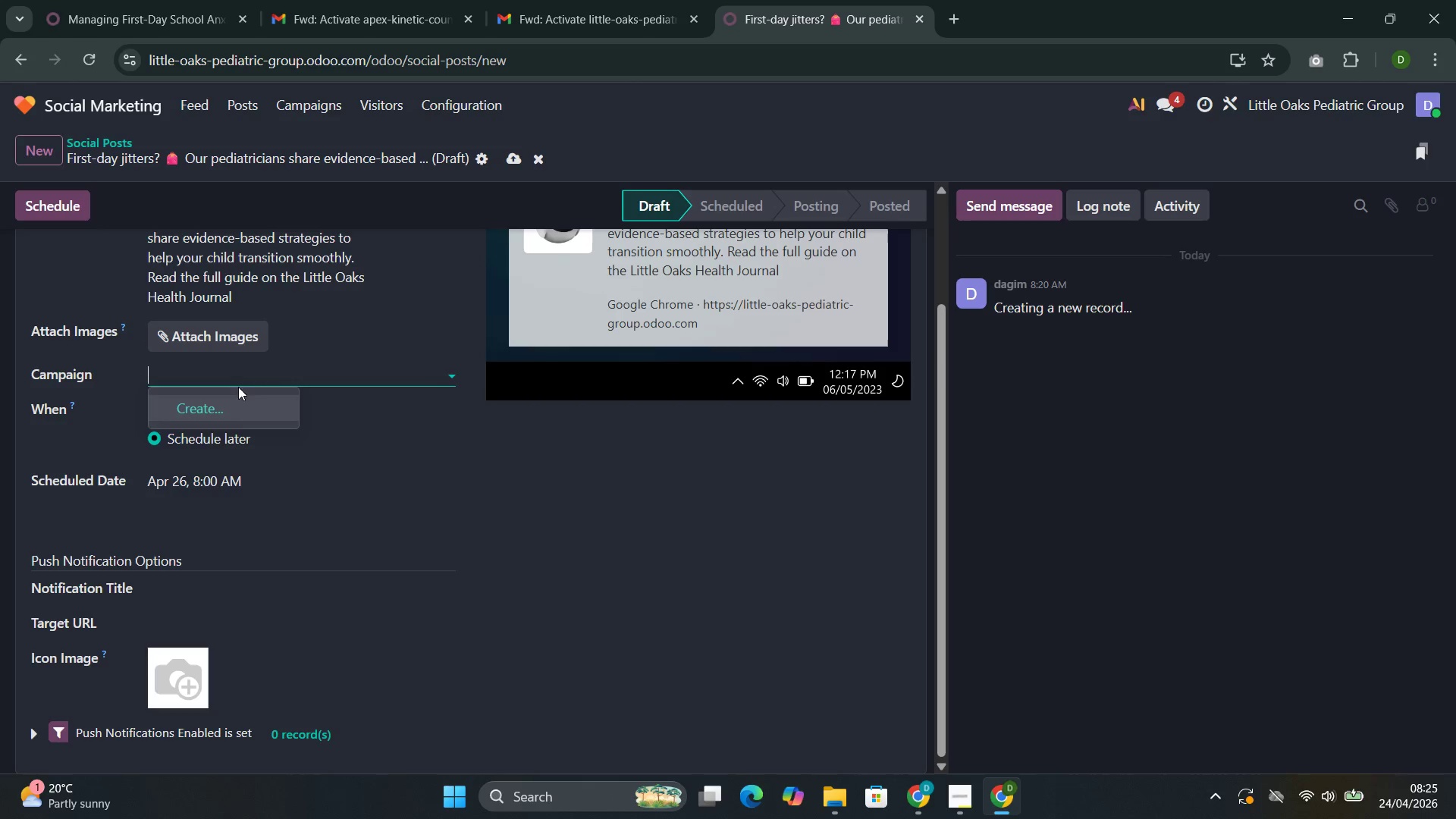 
left_click([231, 410])
 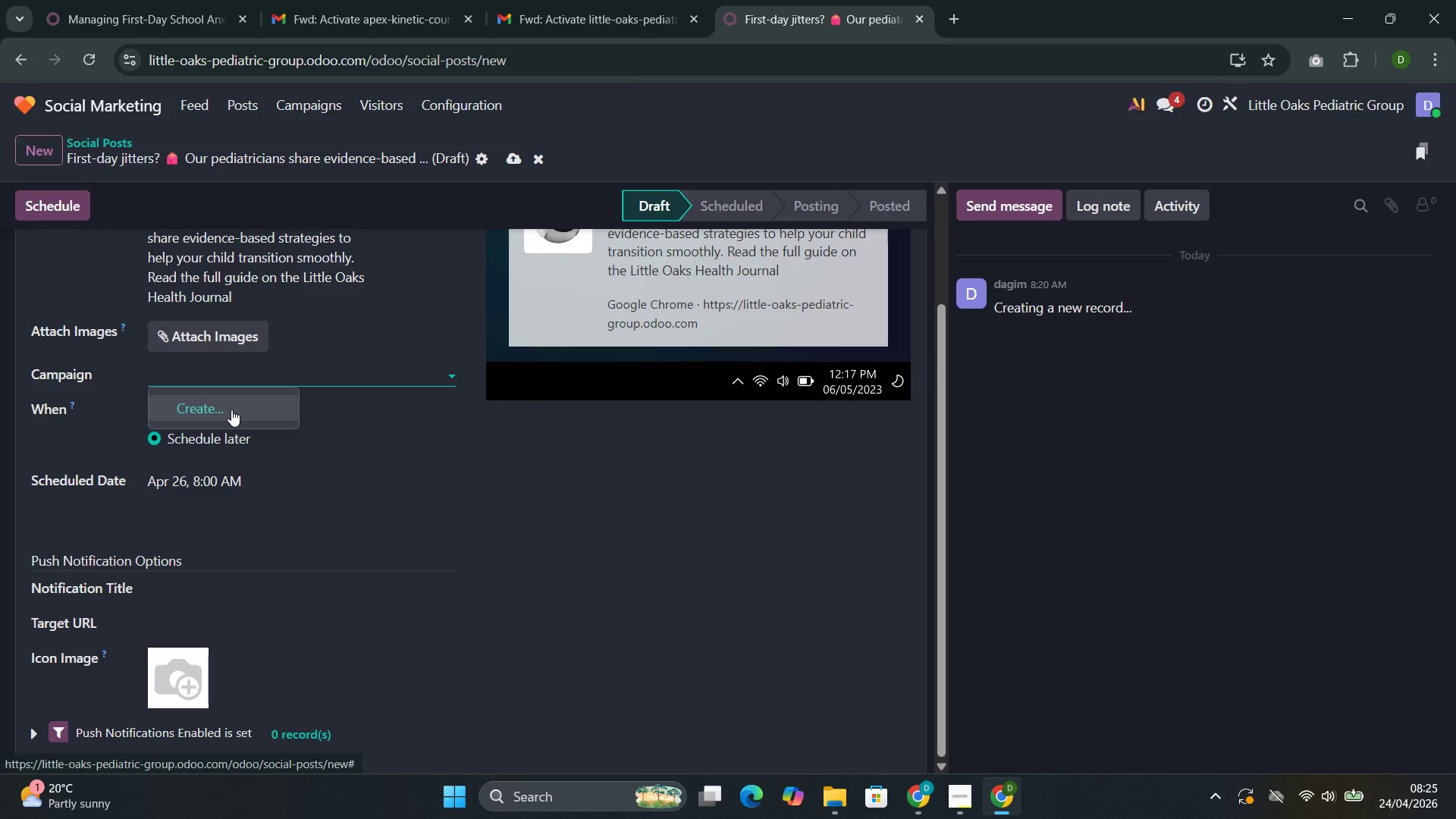 
mouse_move([249, 412])
 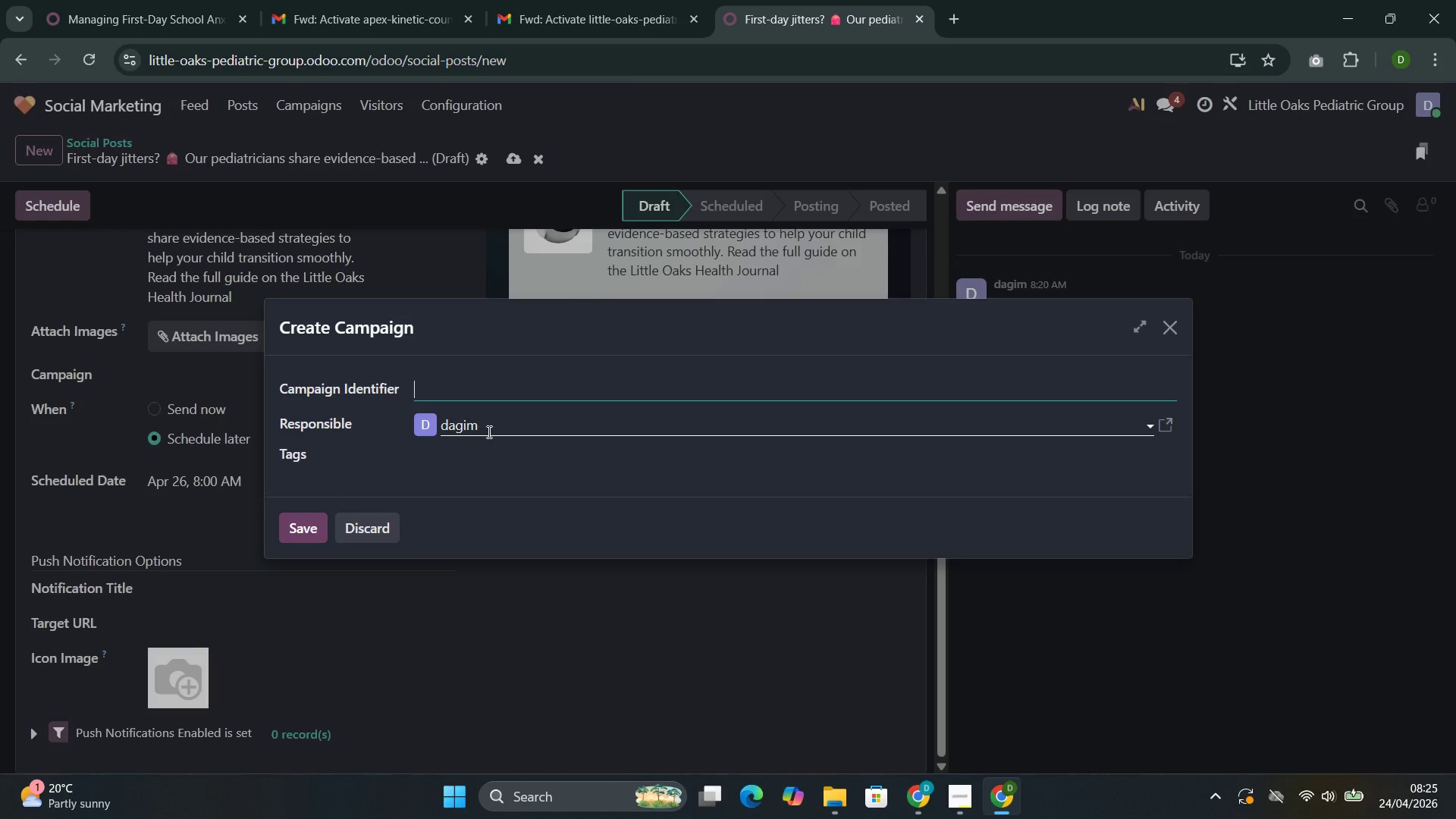 
left_click([488, 431])
 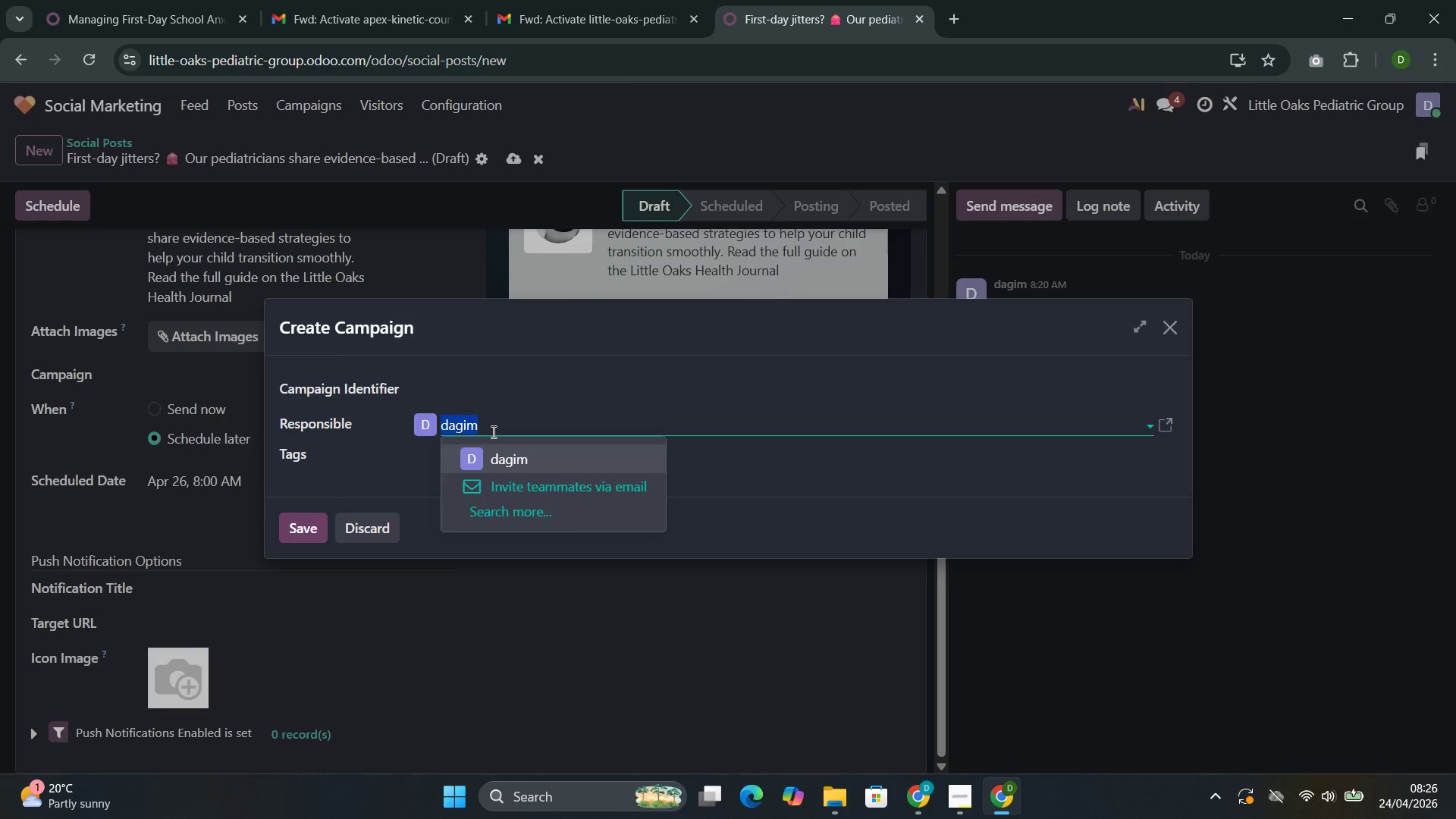 
left_click([551, 466])
 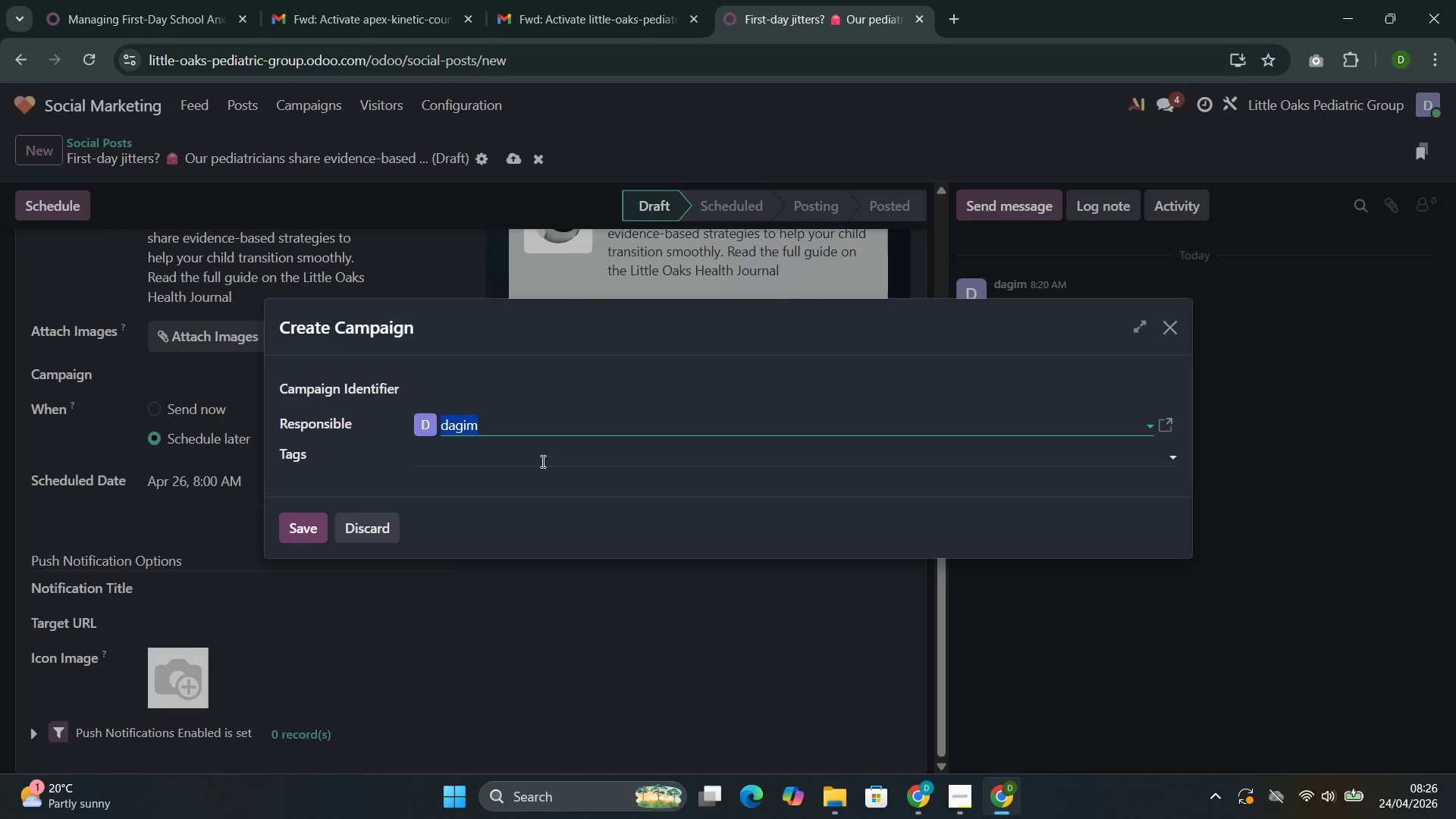 
left_click([538, 461])
 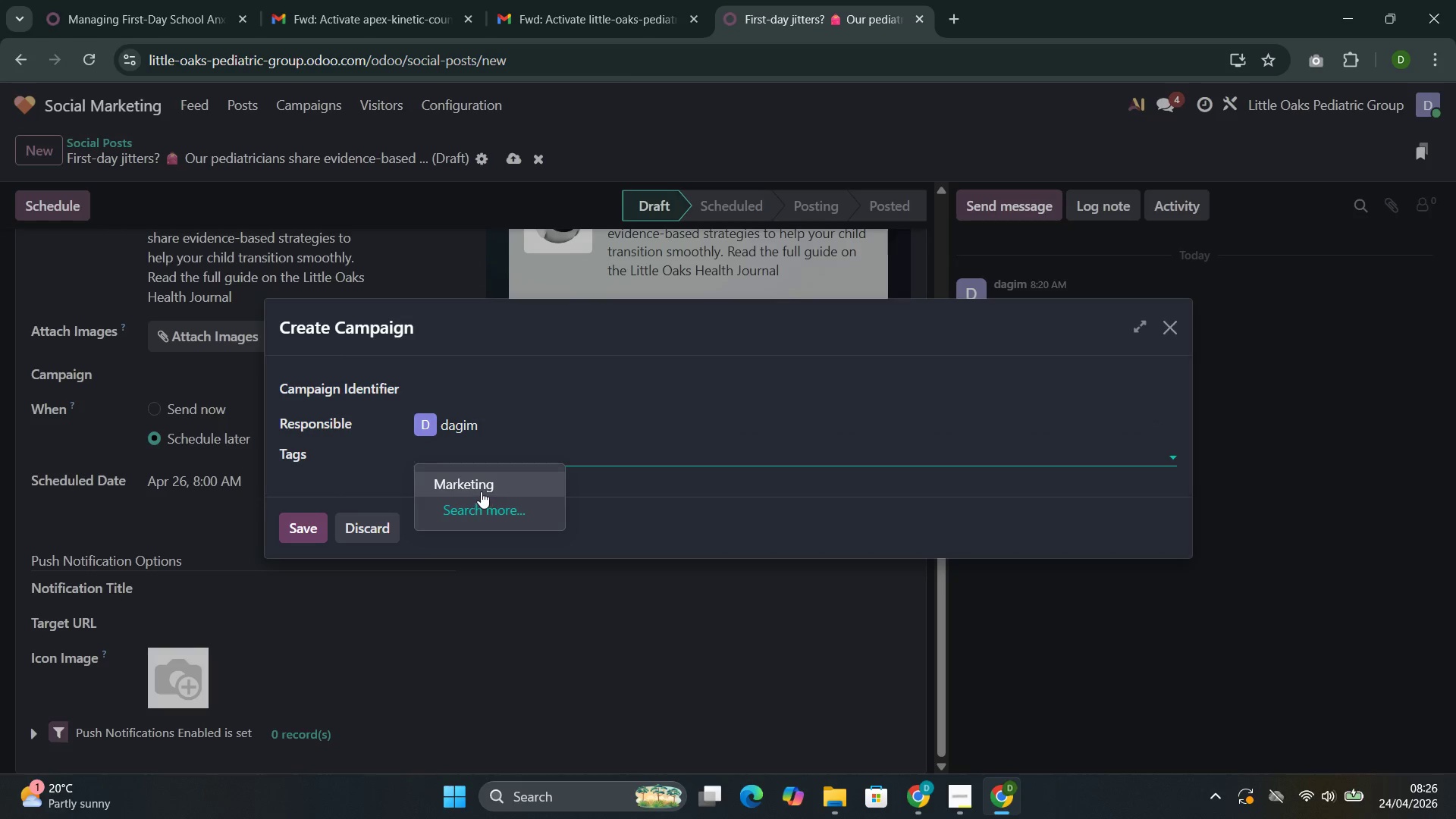 
left_click([492, 472])
 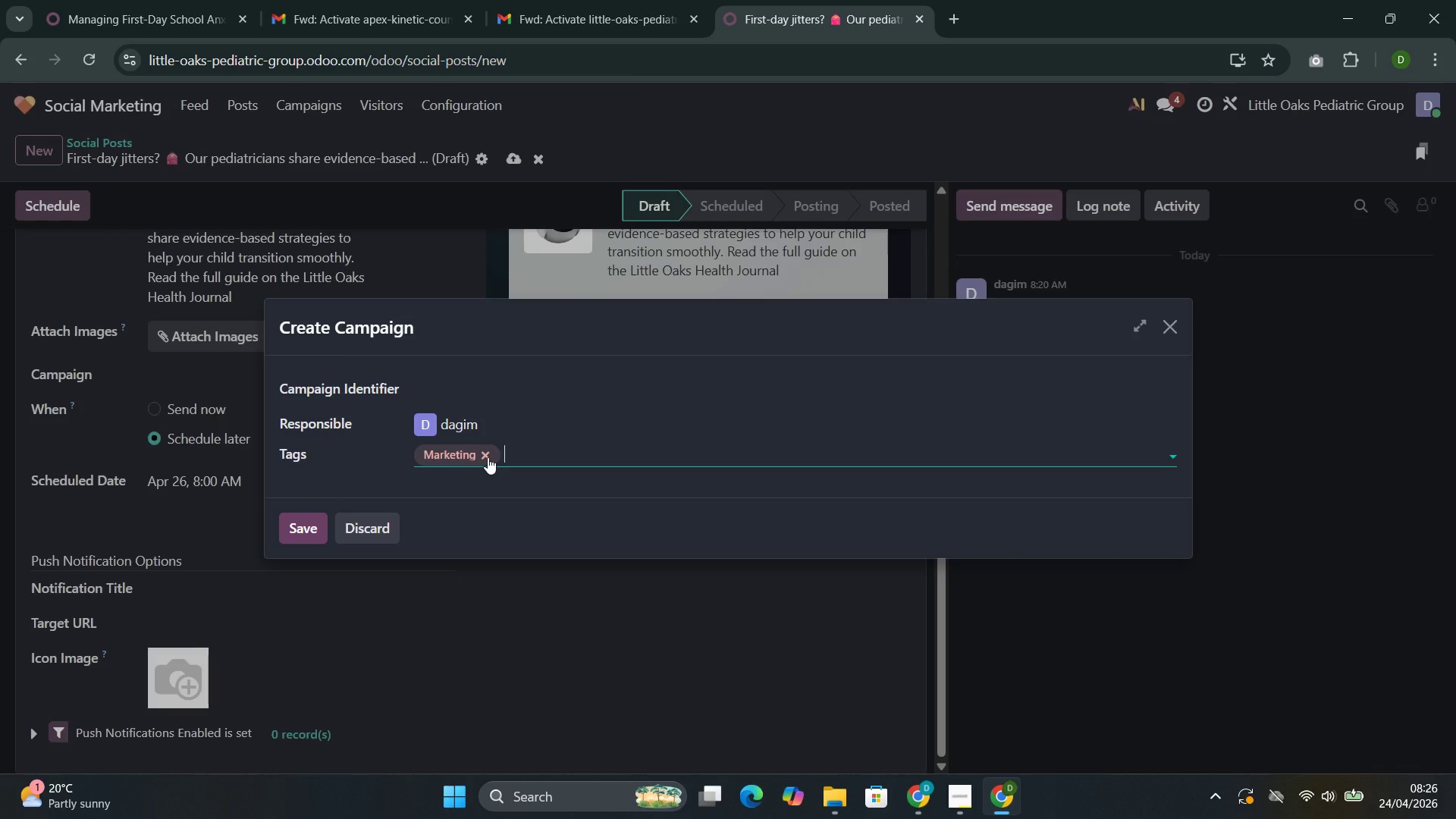 
left_click([525, 457])
 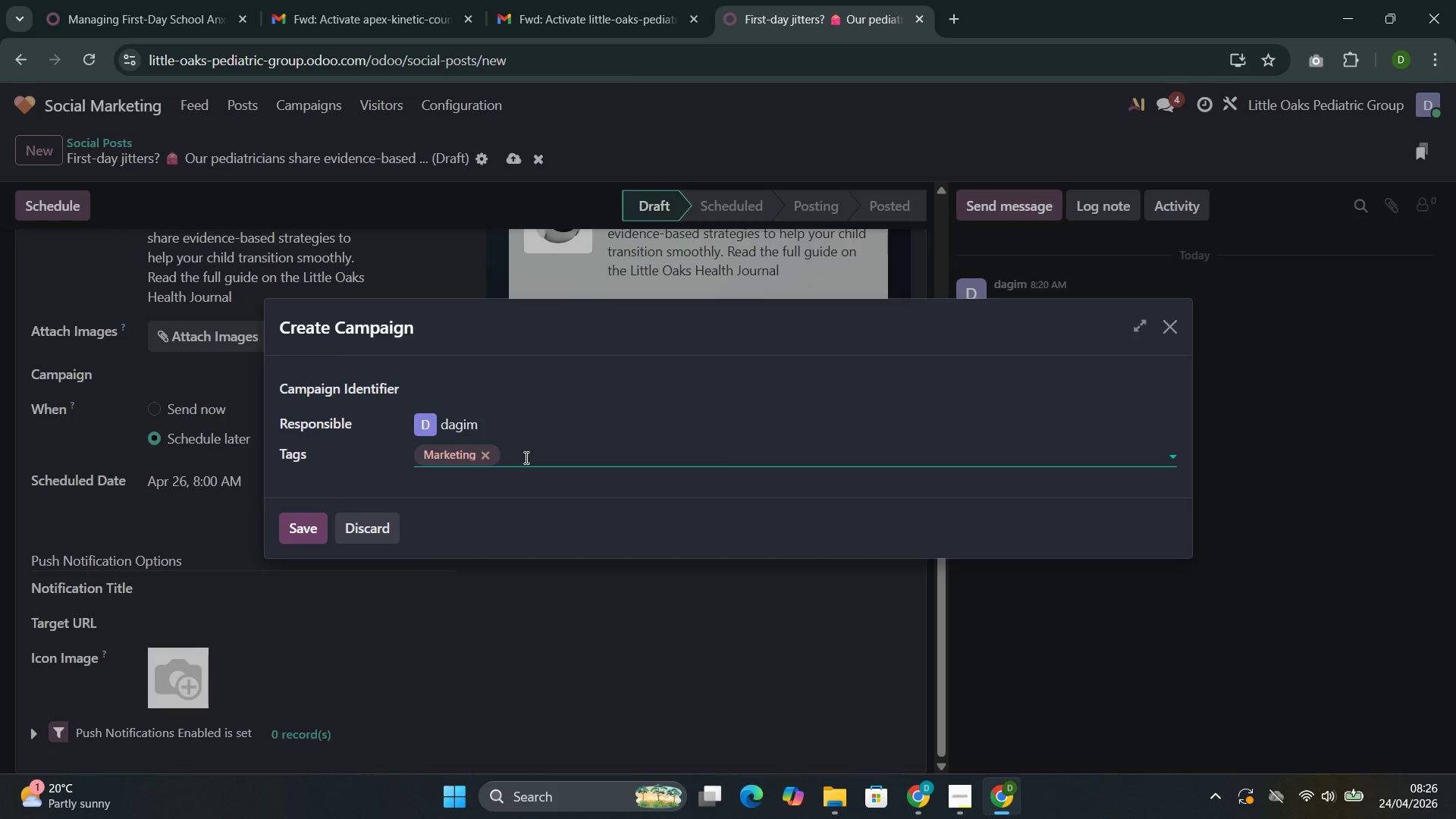 
mouse_move([505, 466])
 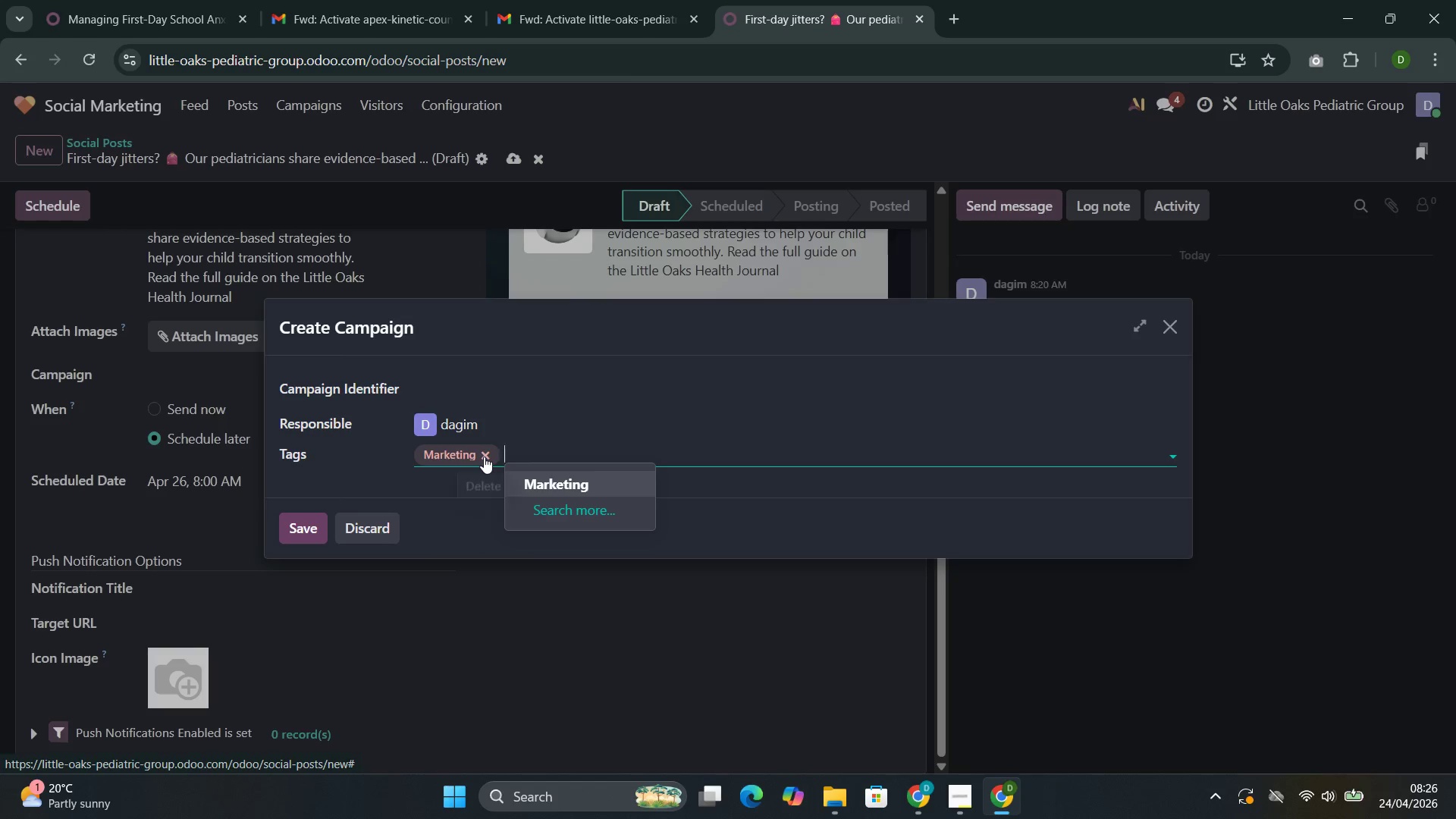 
left_click([484, 457])
 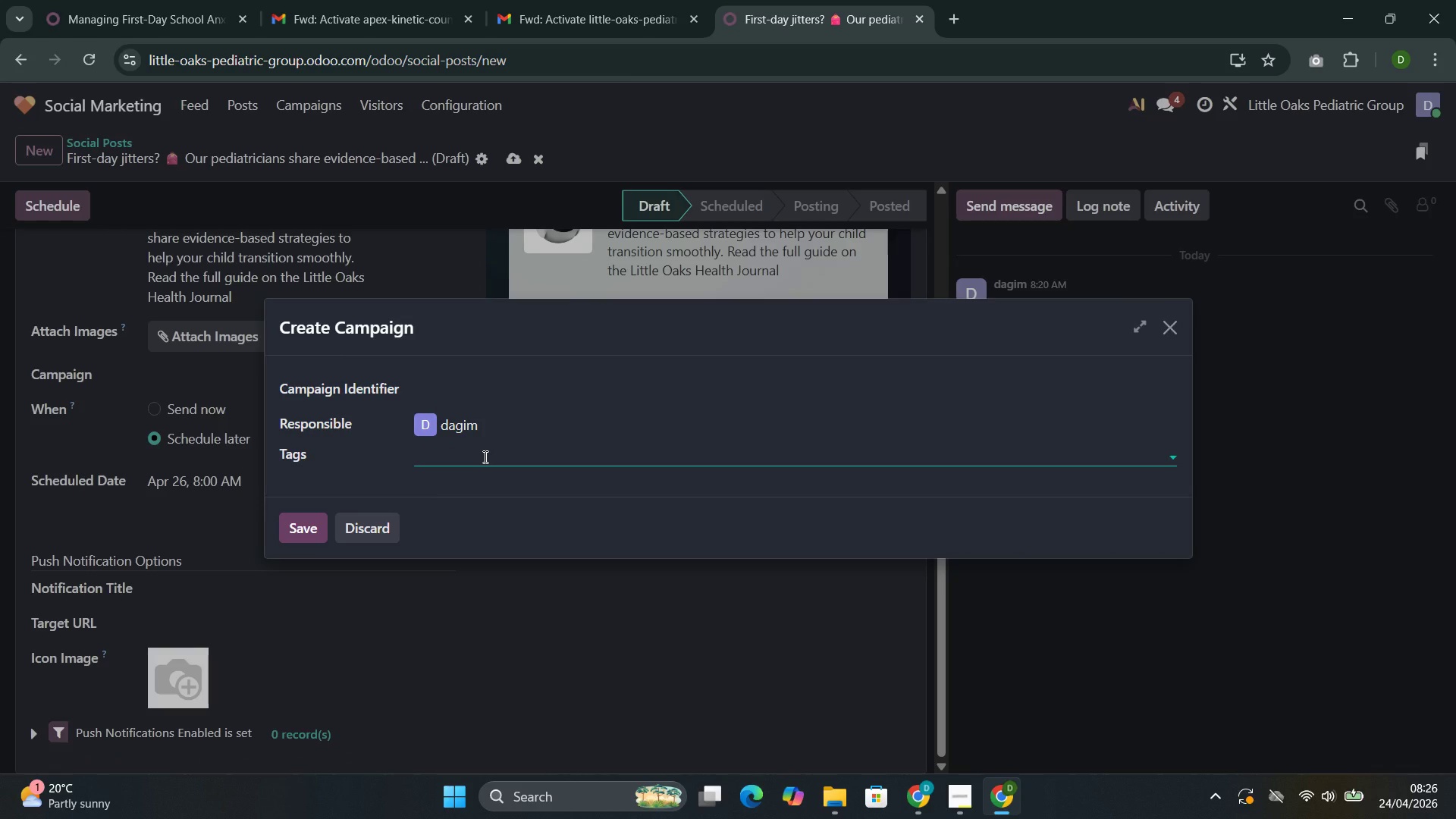 
left_click([484, 457])
 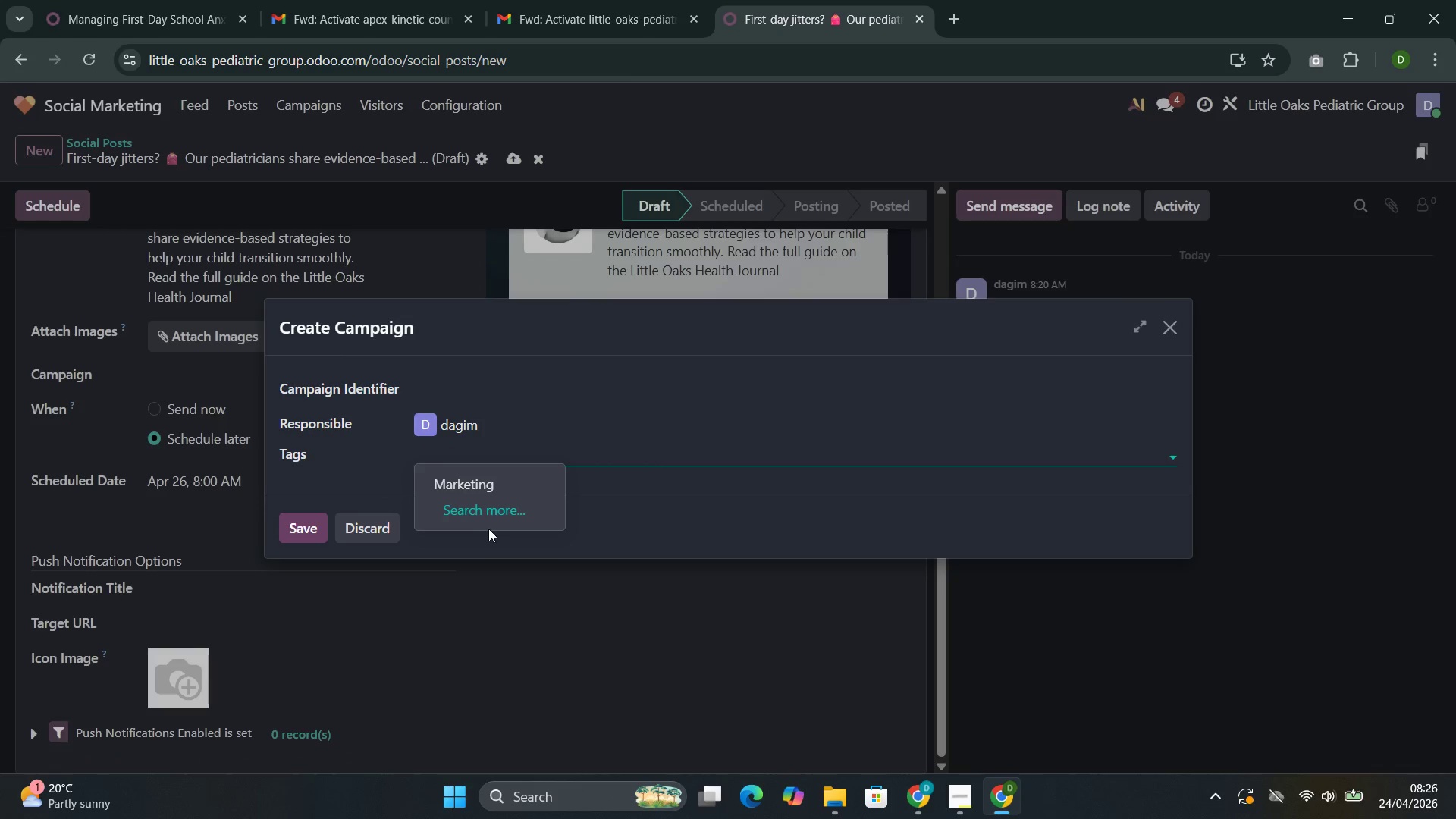 
left_click([495, 518])
 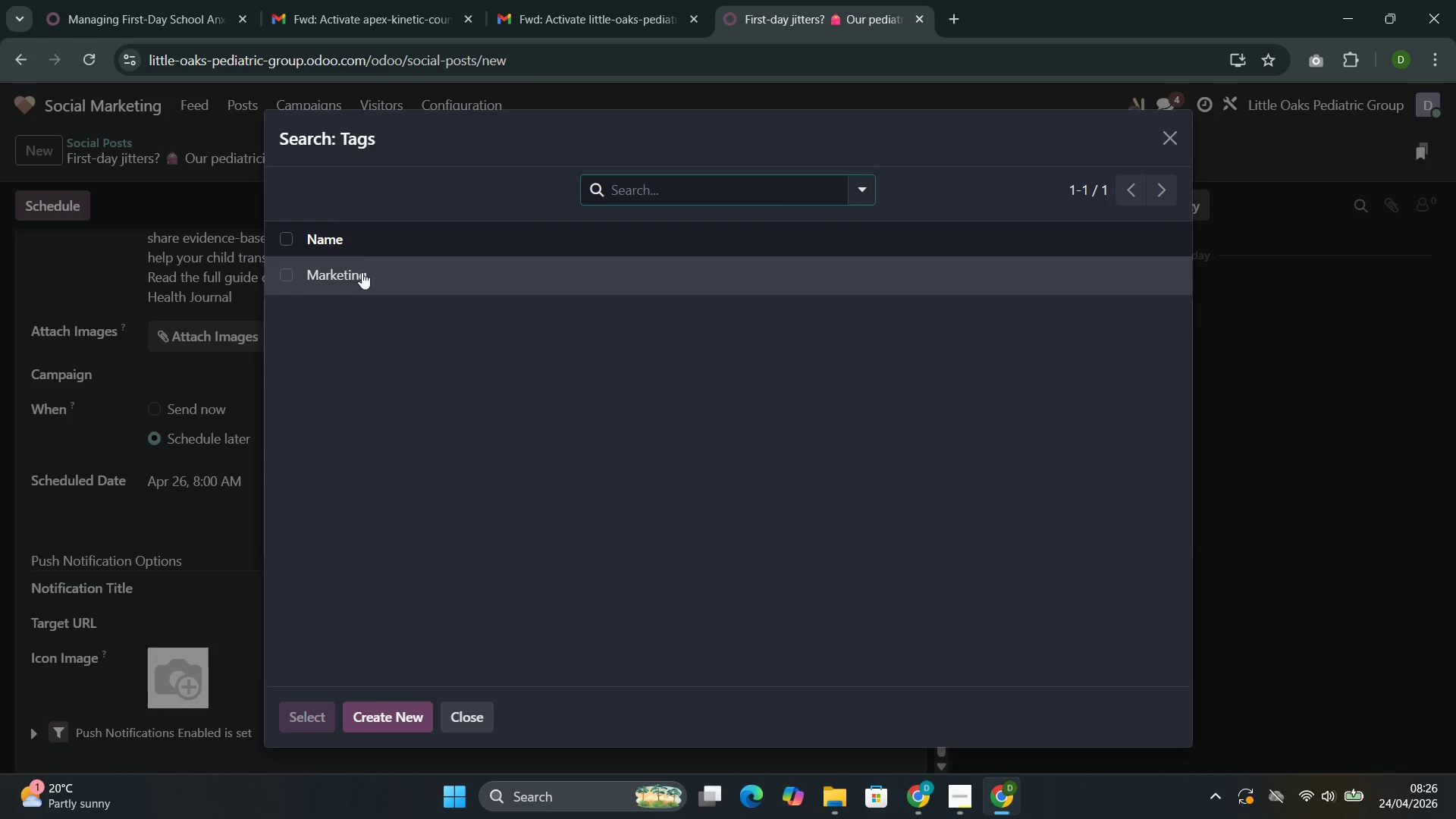 
left_click([515, 297])
 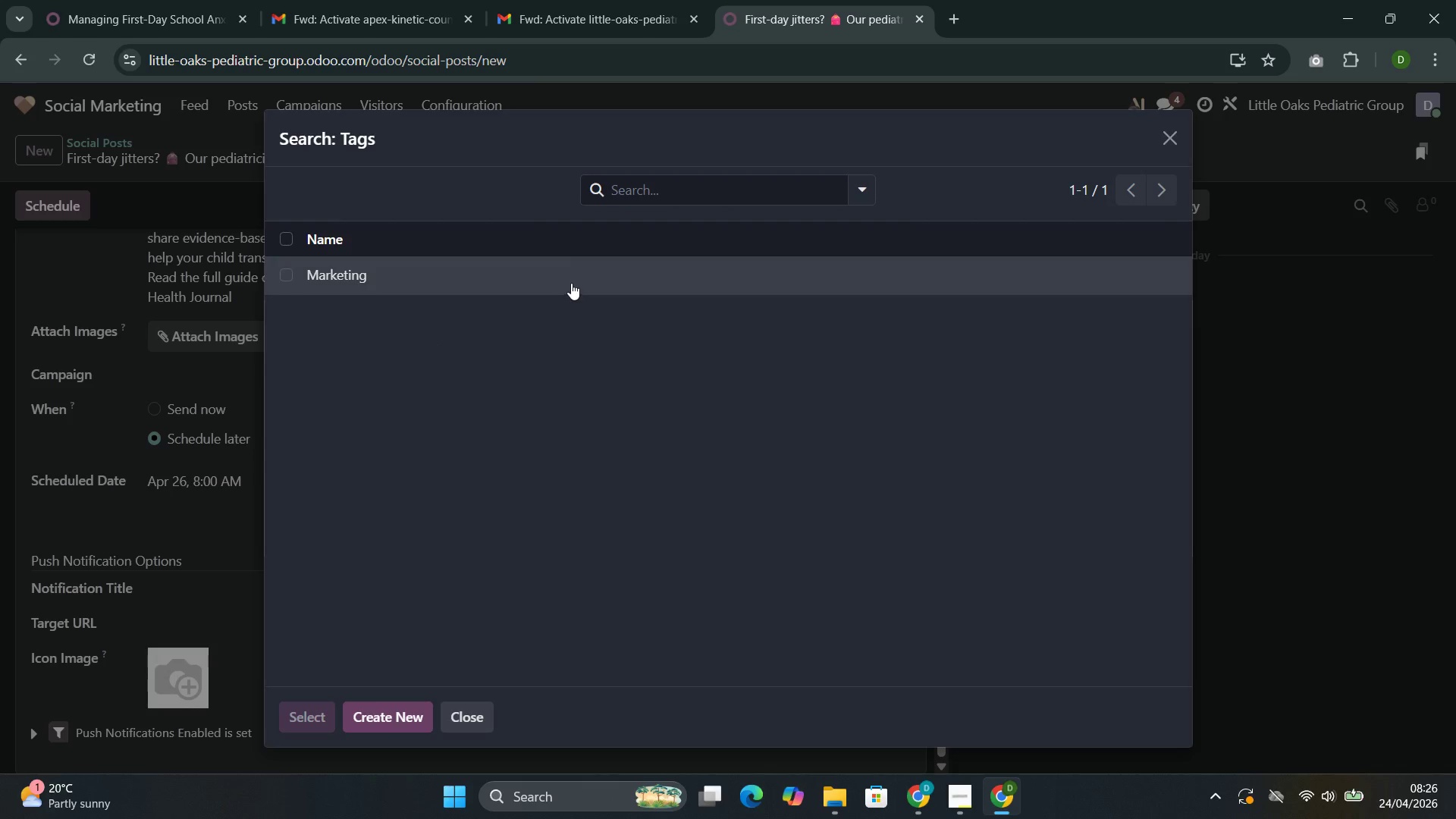 
left_click([571, 283])
 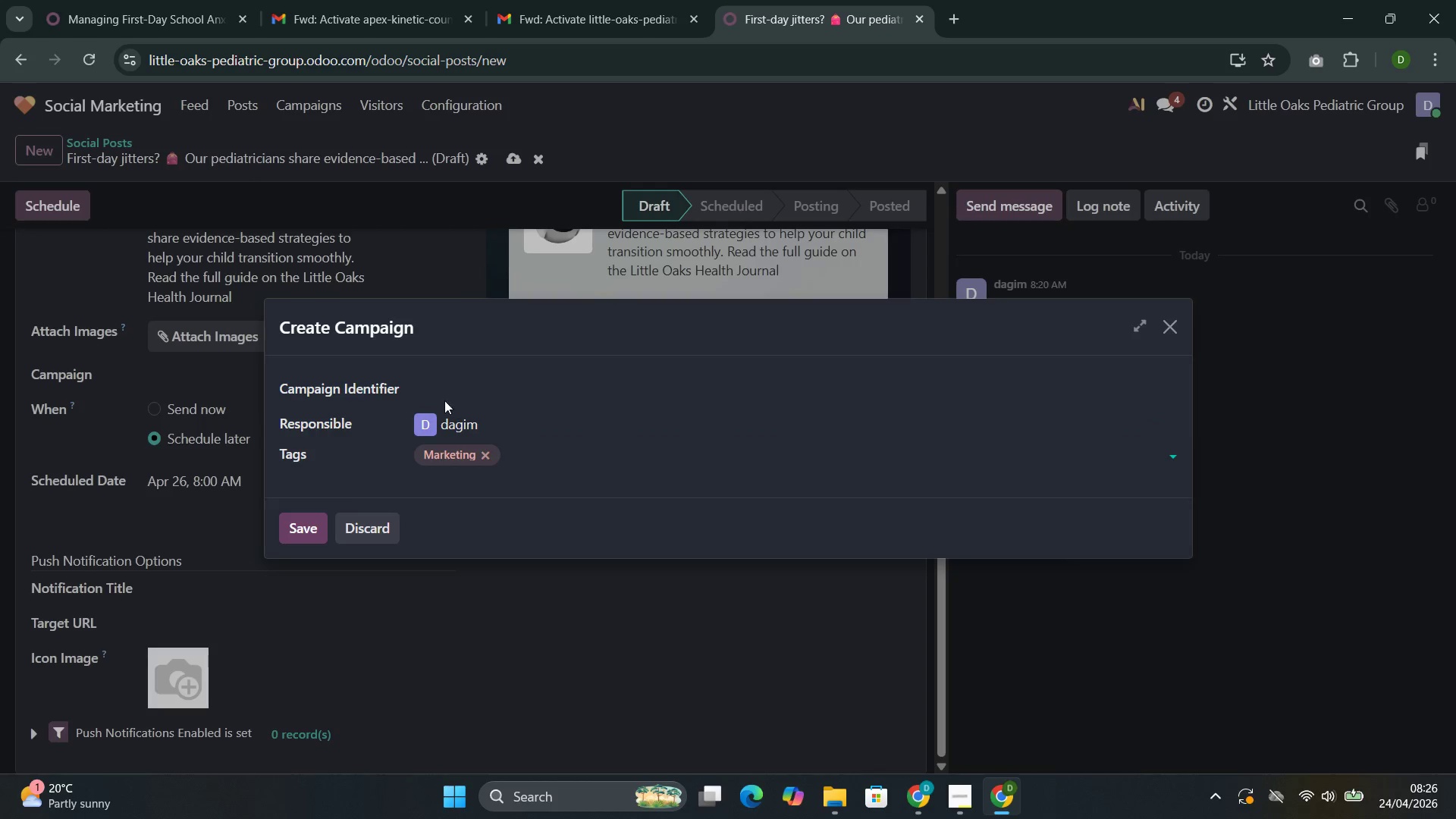 
left_click([498, 391])
 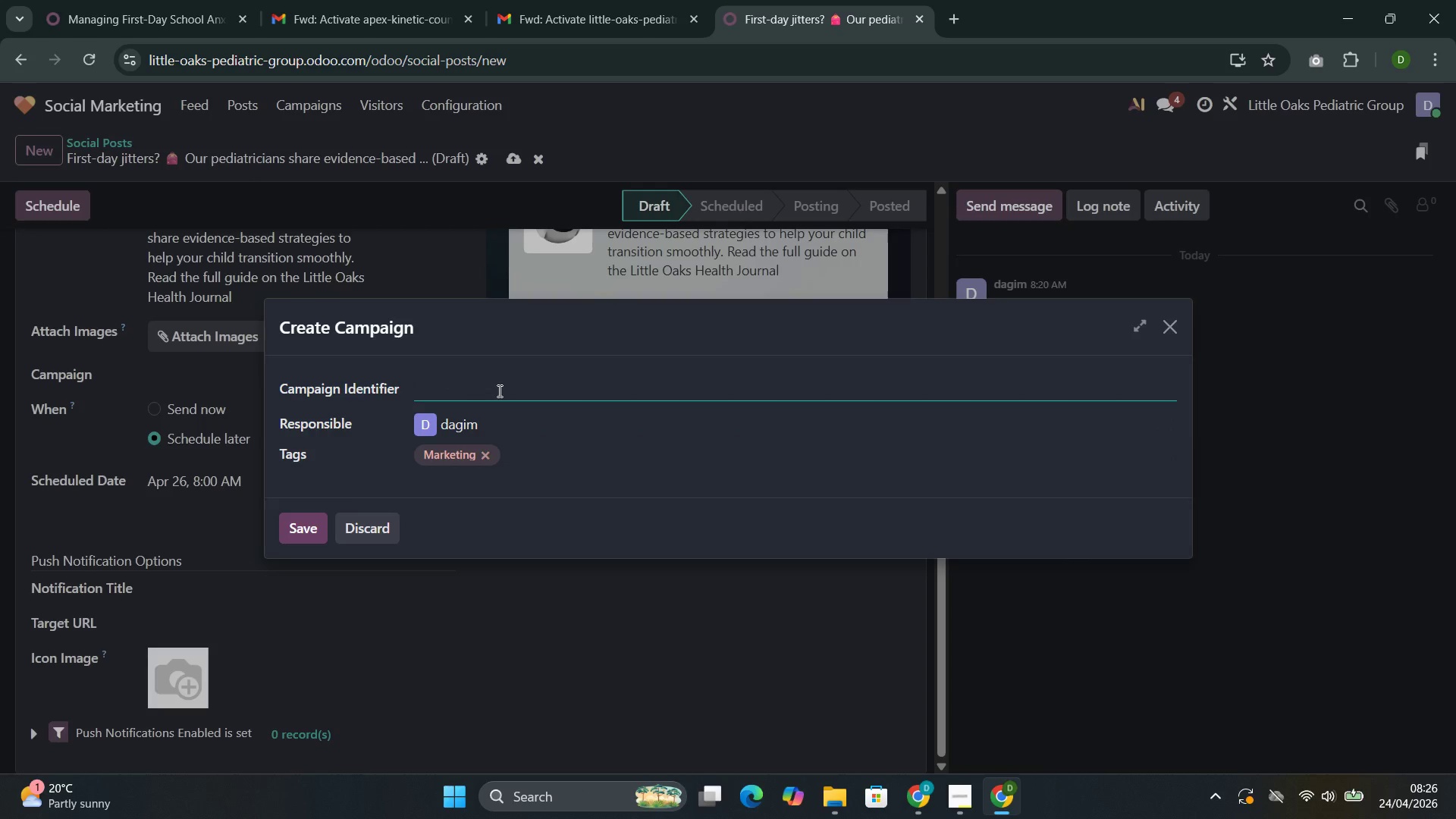 
wait(6.8)
 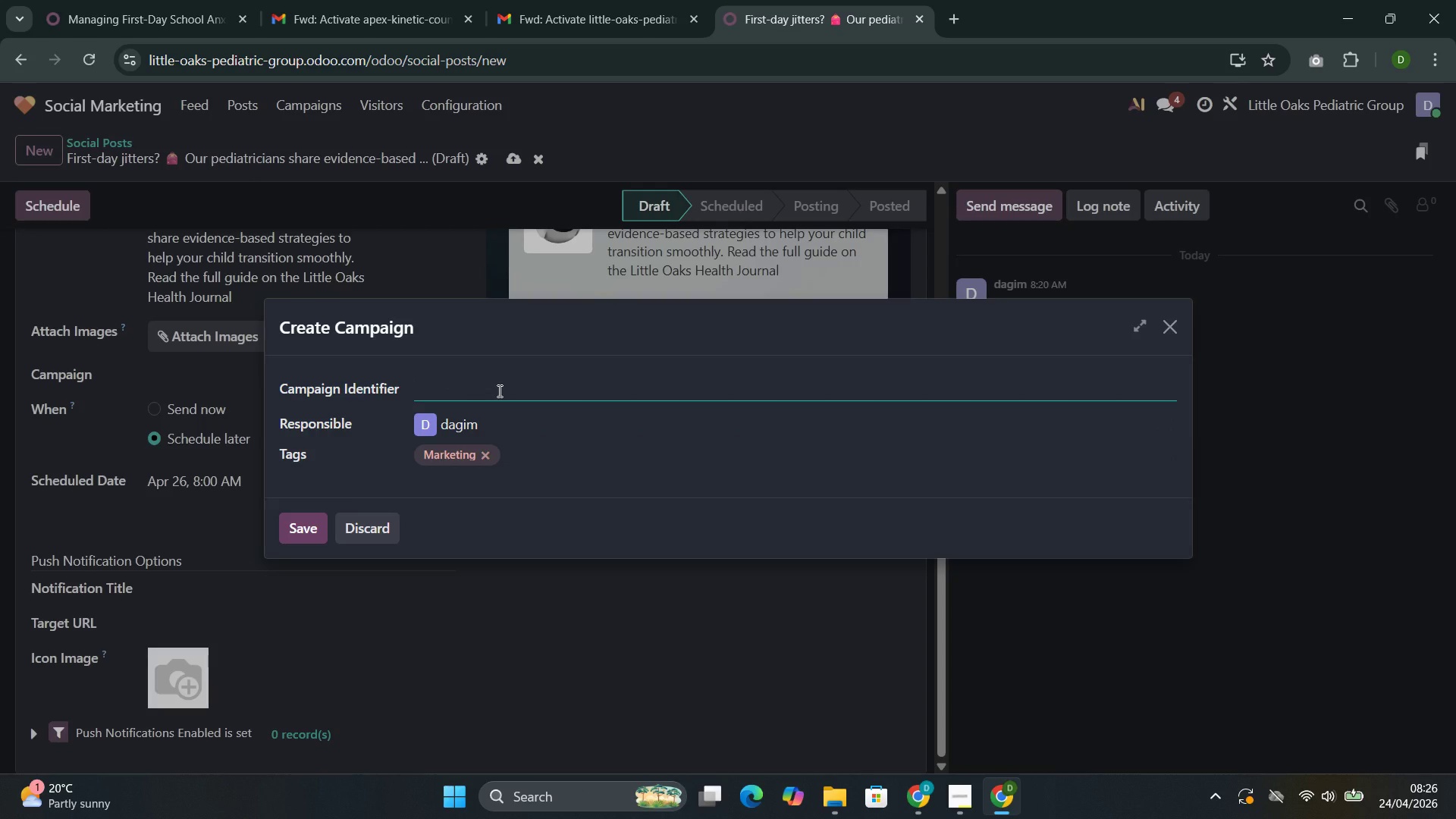 
type(health_Transition_2025)
 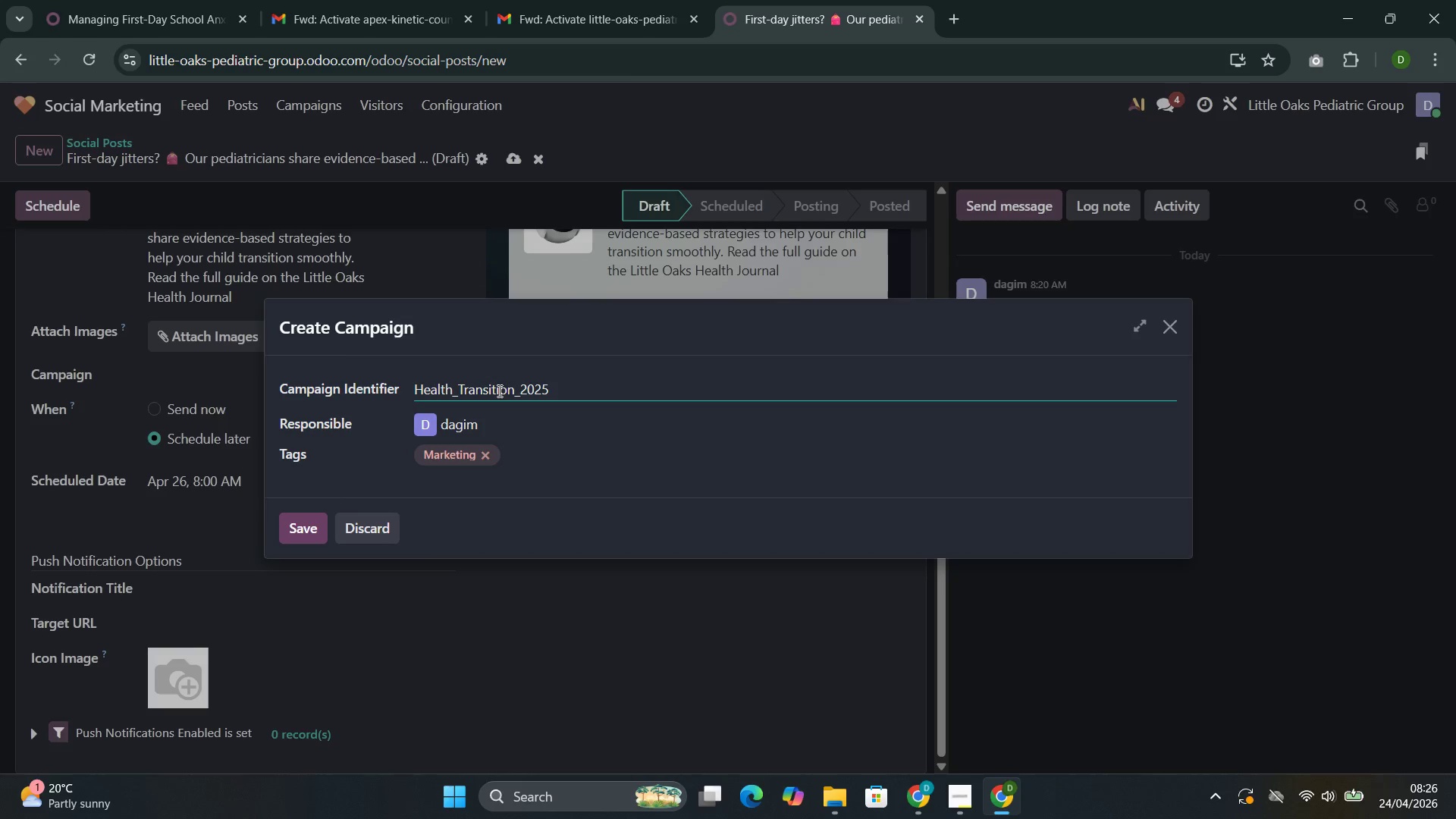 
left_click([300, 532])
 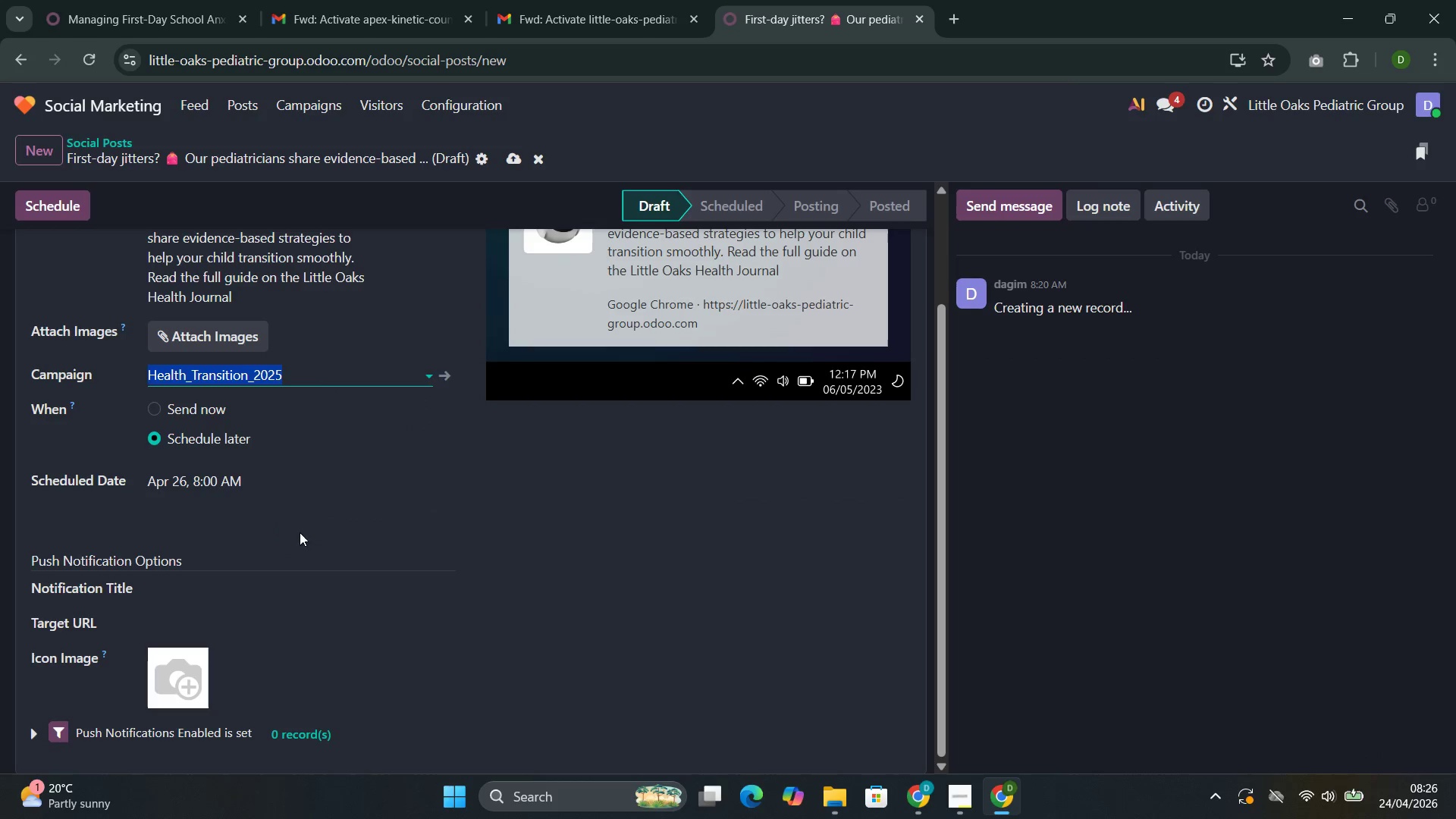 
left_click([516, 462])
 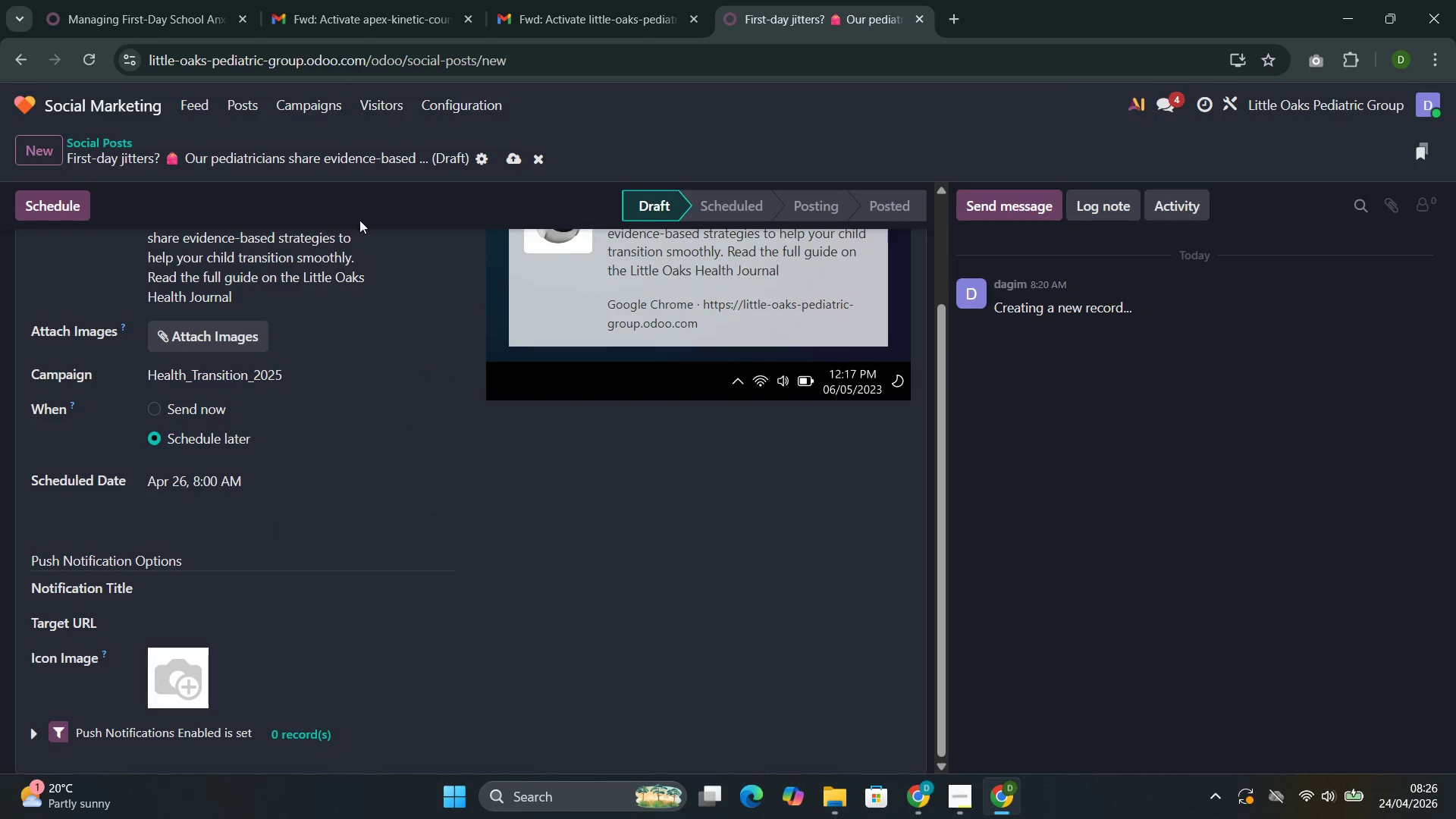 
left_click([510, 152])
 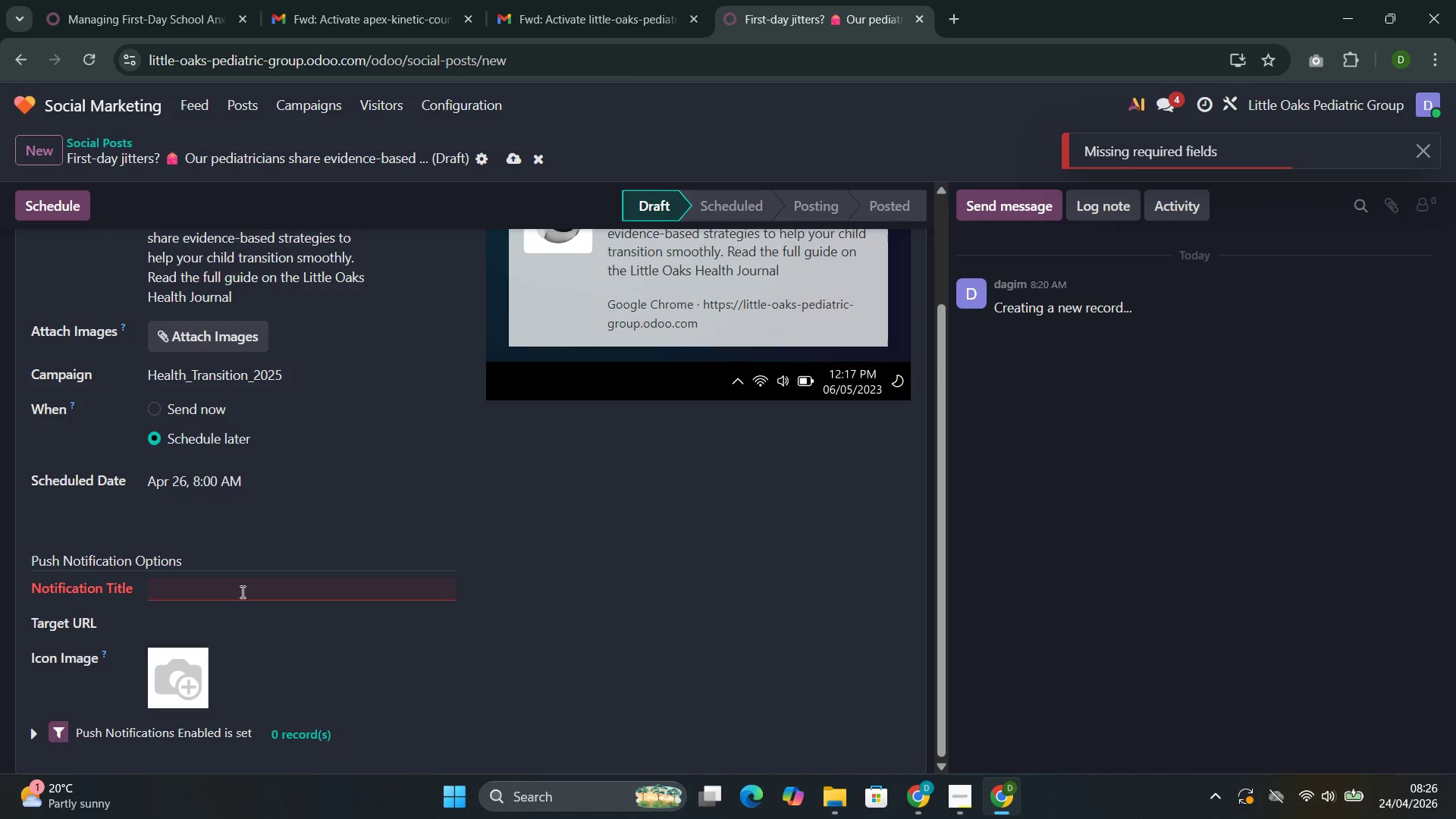 
left_click([241, 592])
 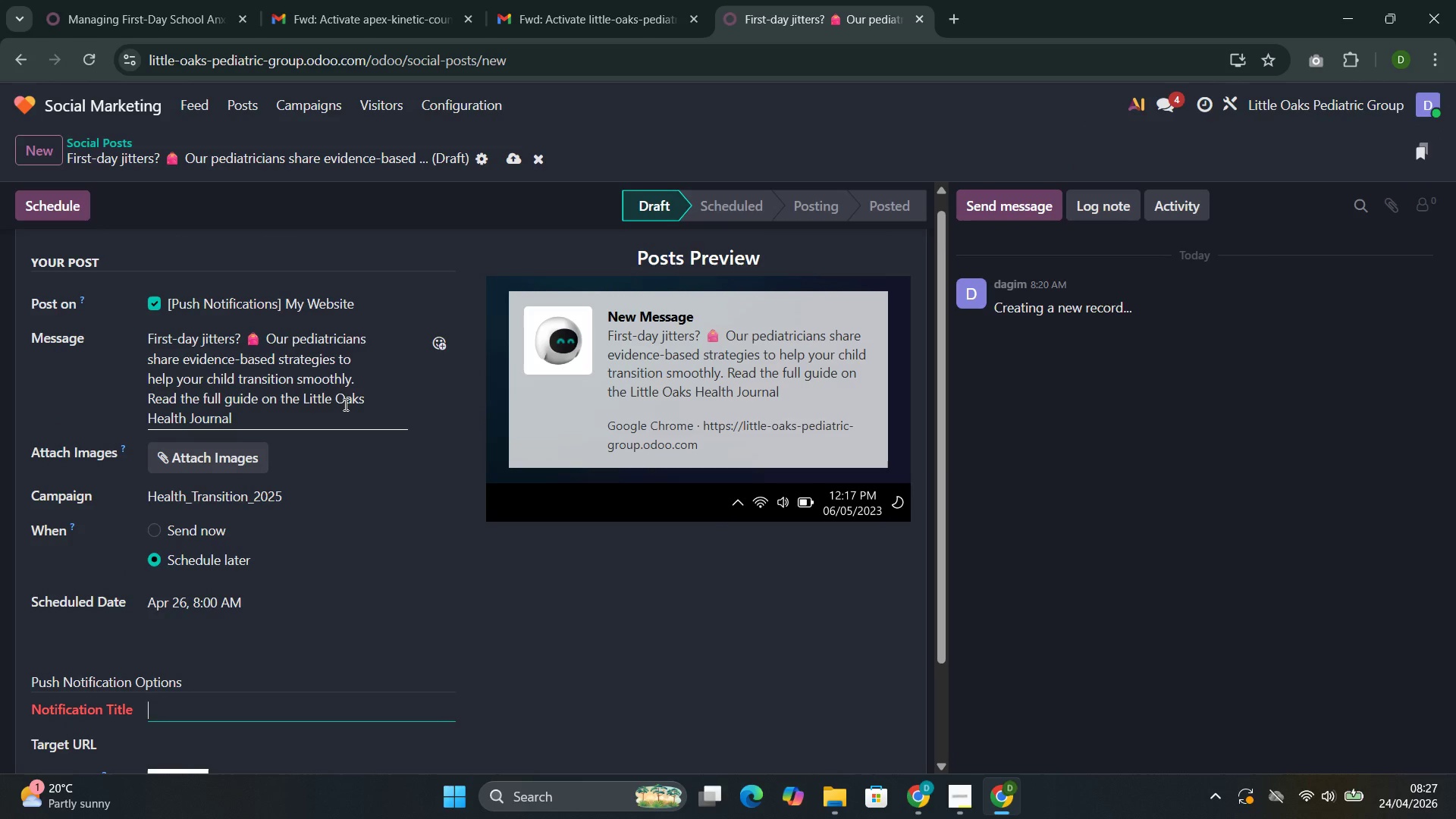 
double_click([180, 334])
 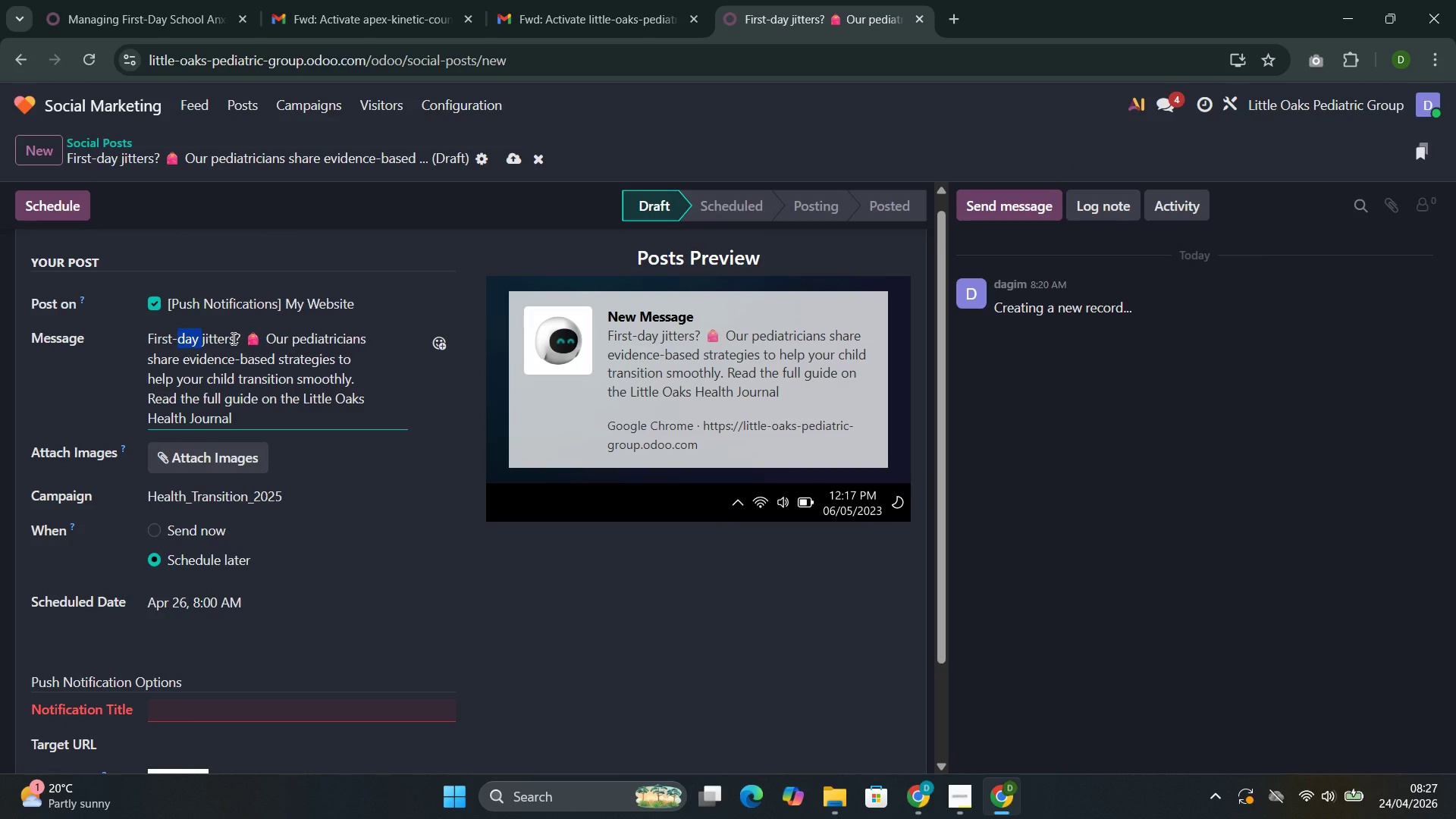 
left_click_drag(start_coordinate=[232, 338], to_coordinate=[146, 337])
 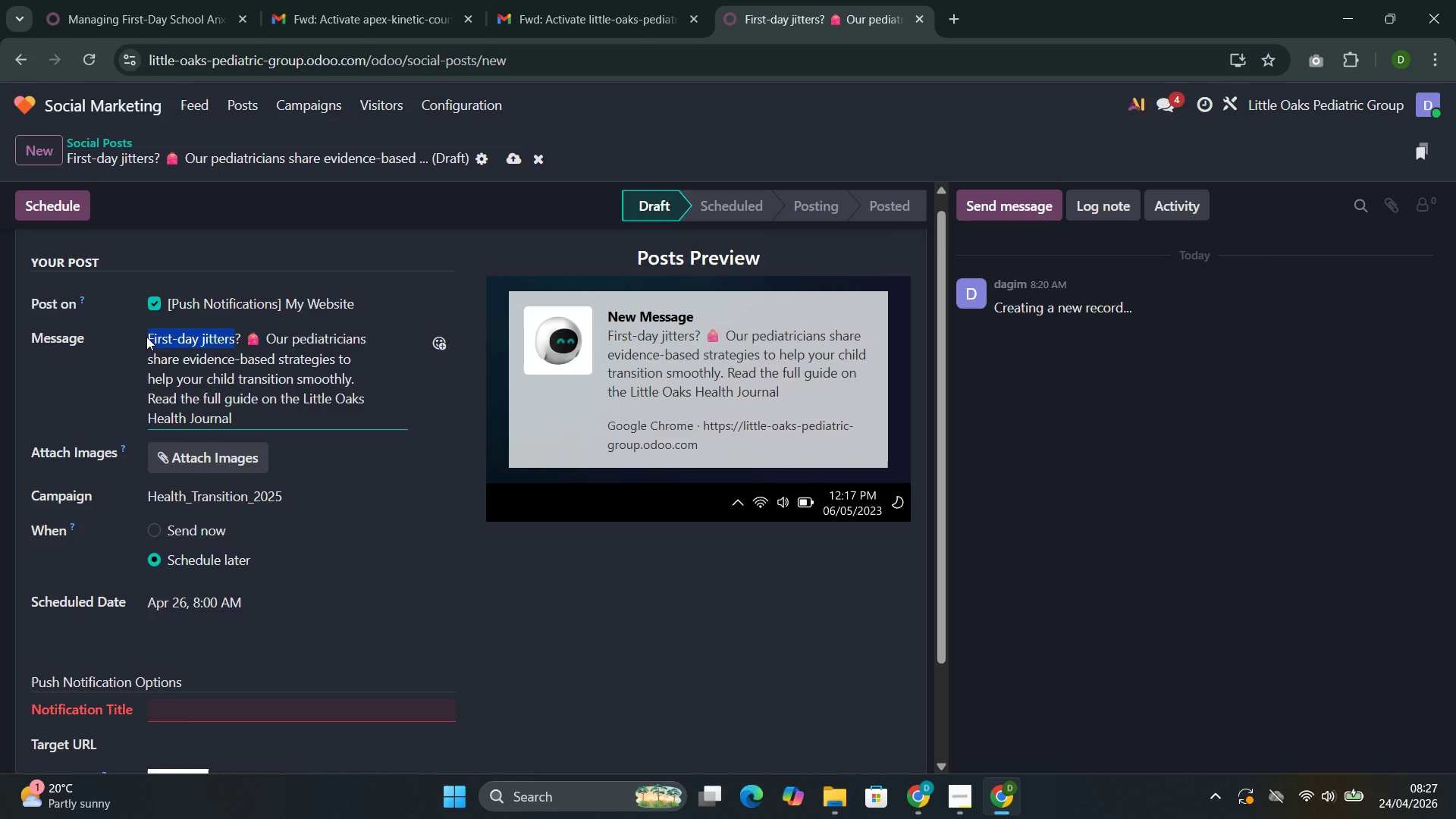 
key(Control+C)
 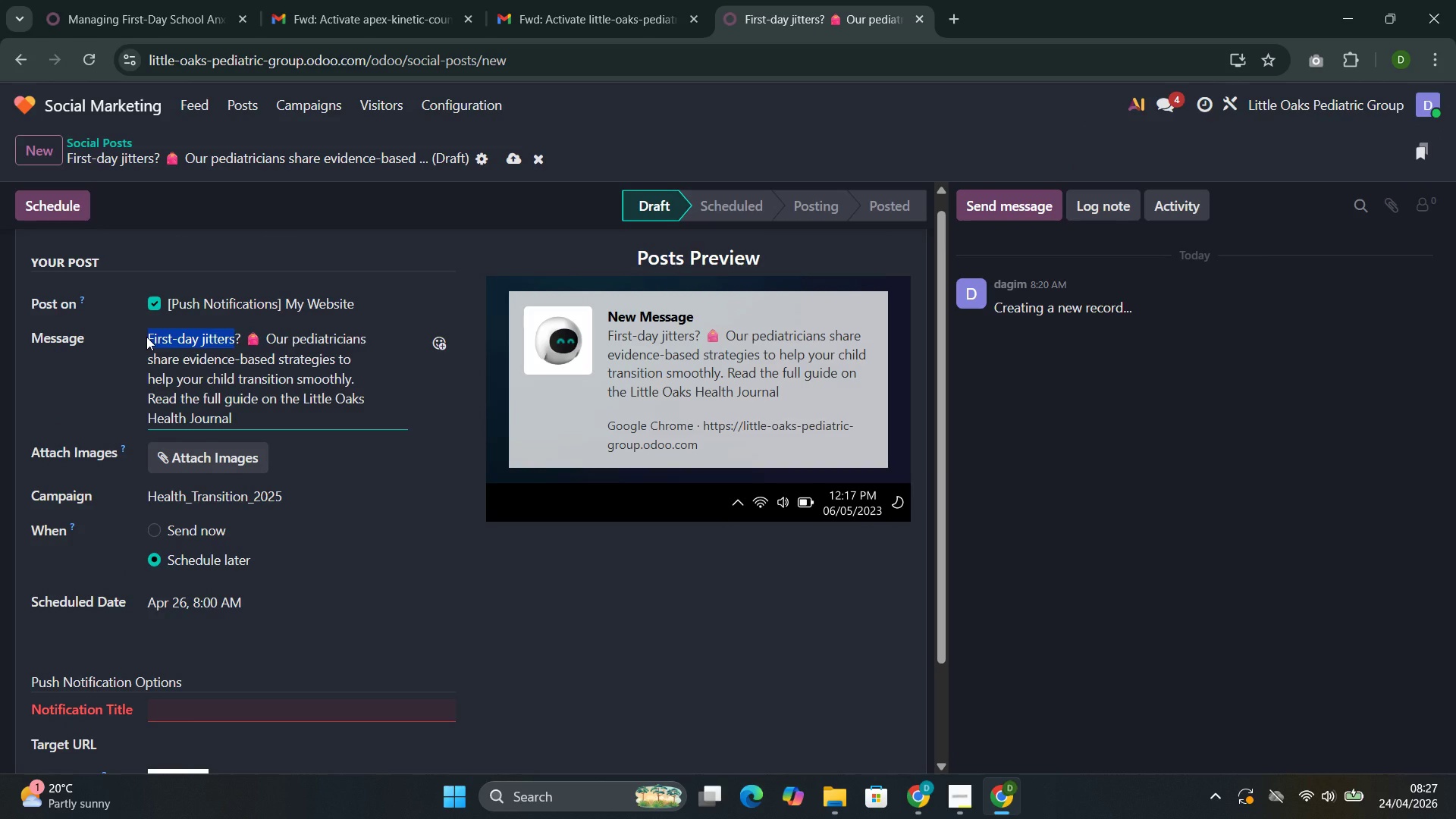 
key(Control+C)
 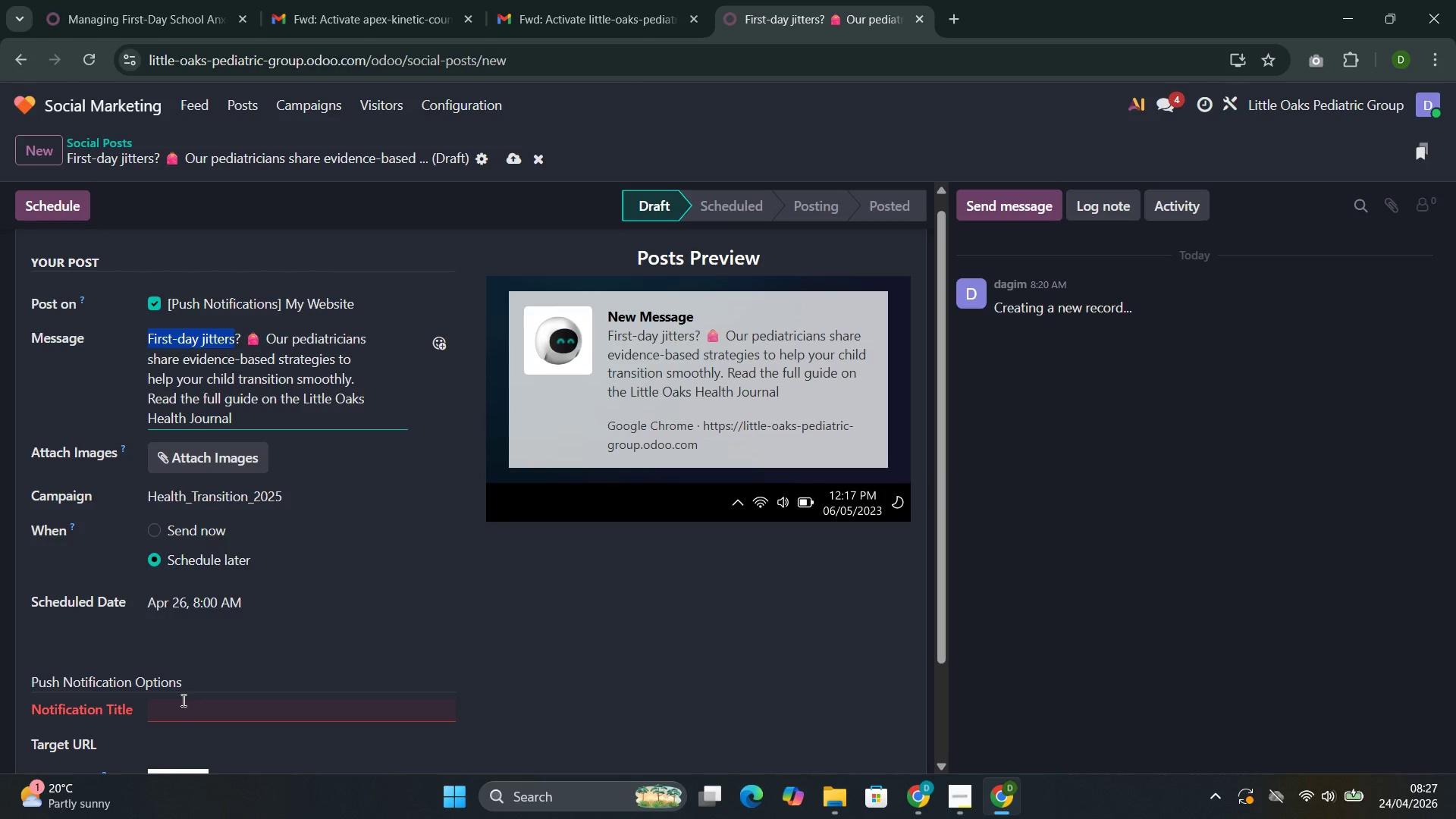 
left_click([182, 700])
 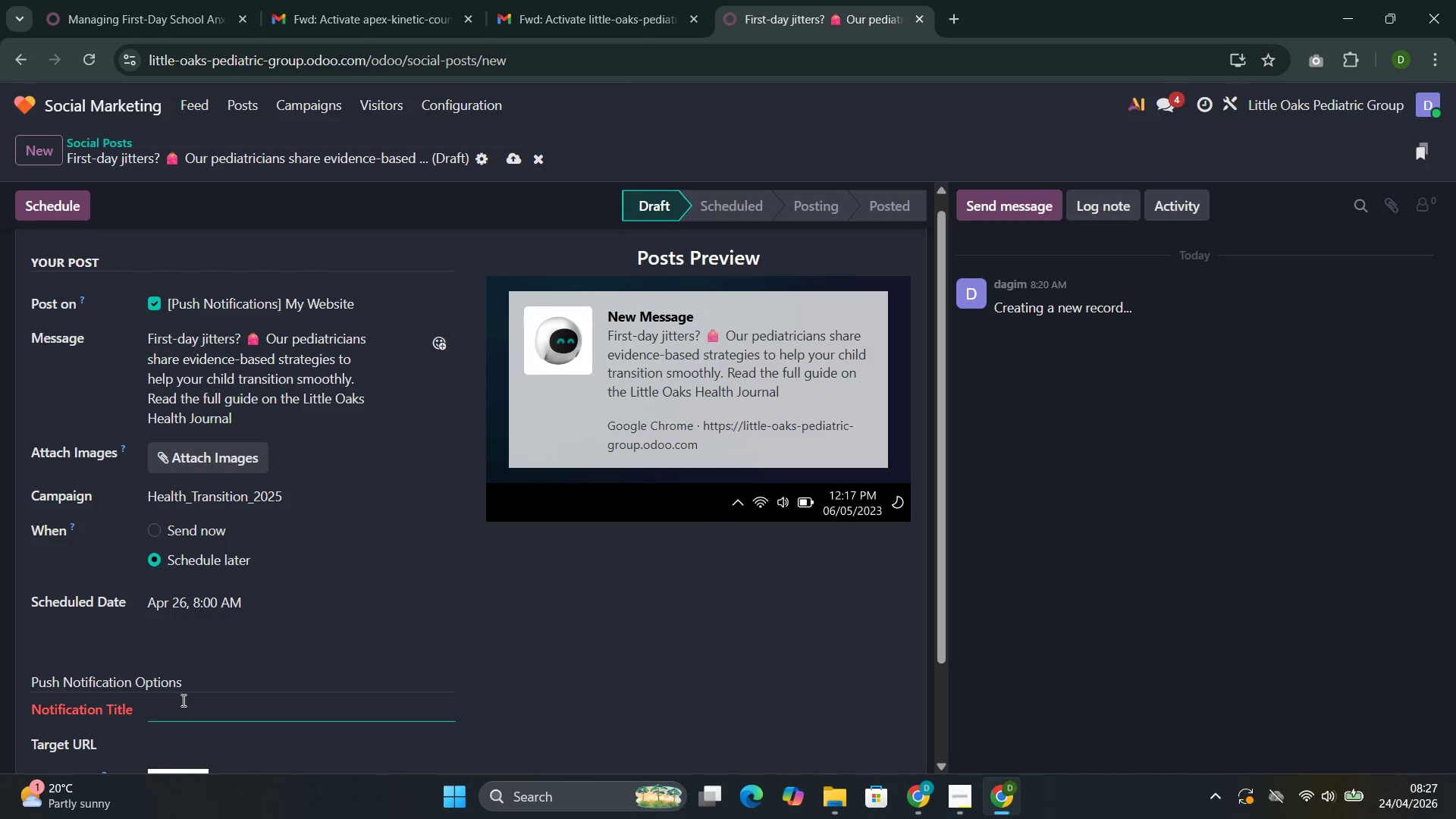 
key(Control+V)
 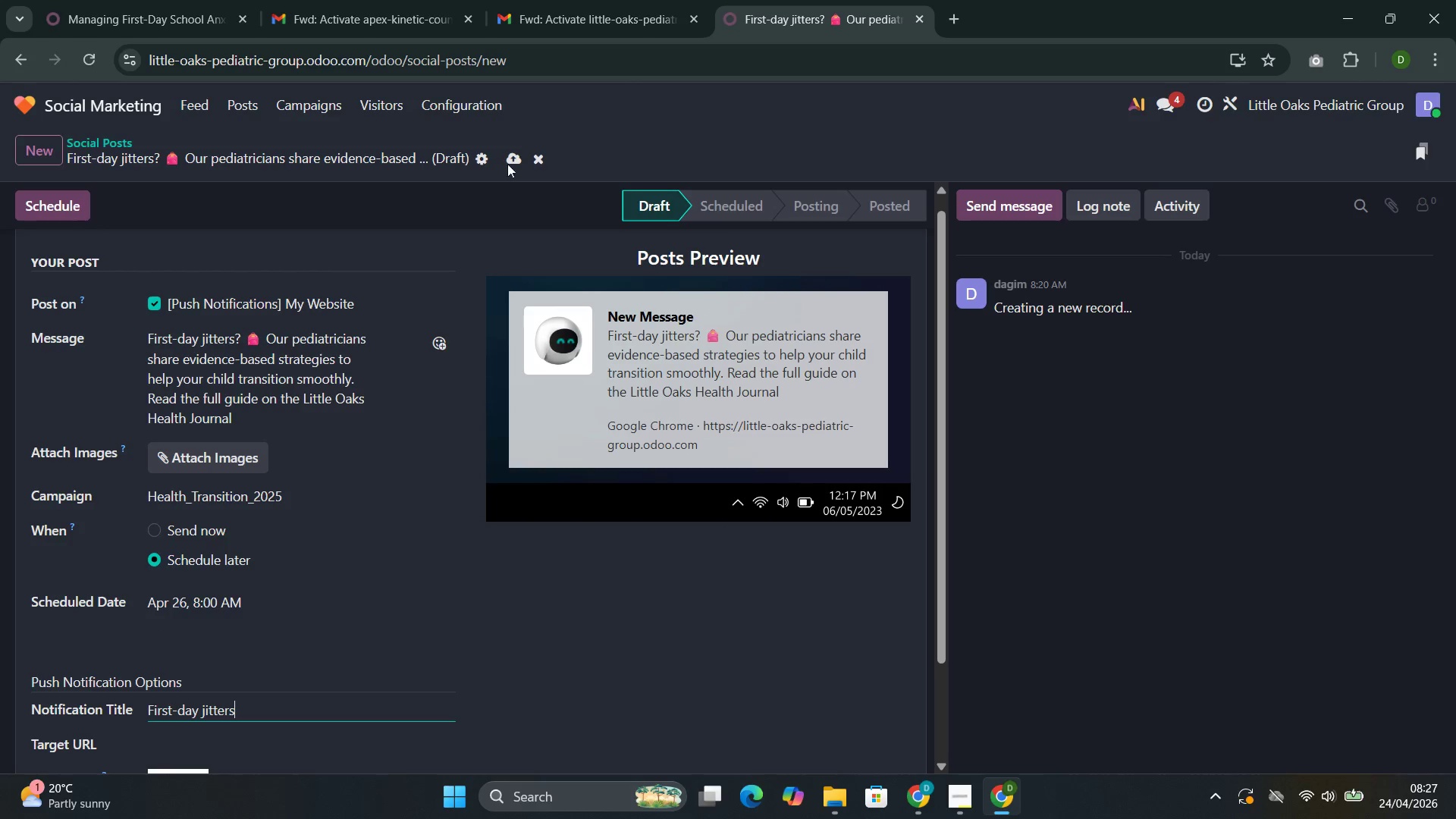 
left_click([518, 155])
 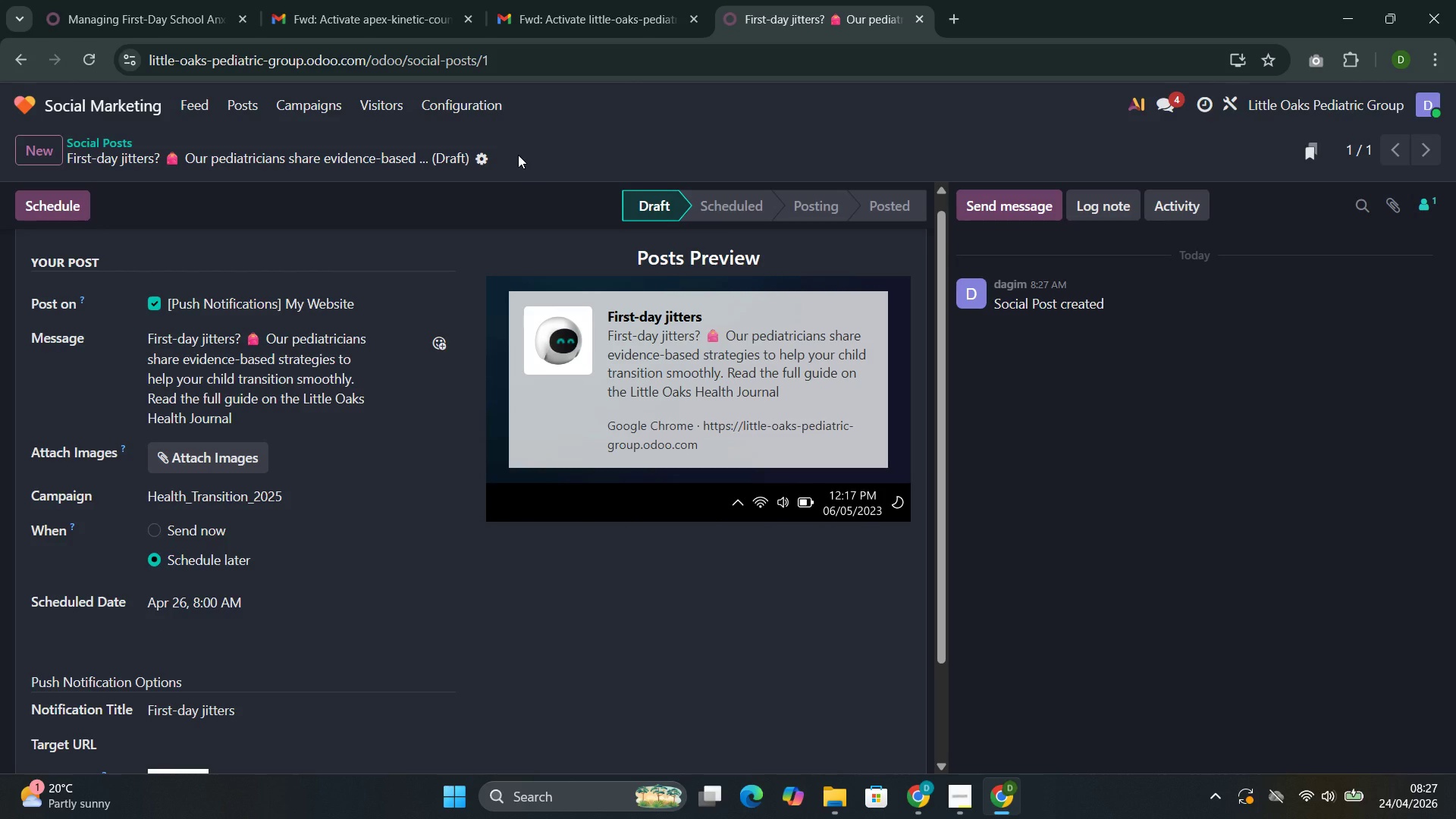 
wait(18.92)
 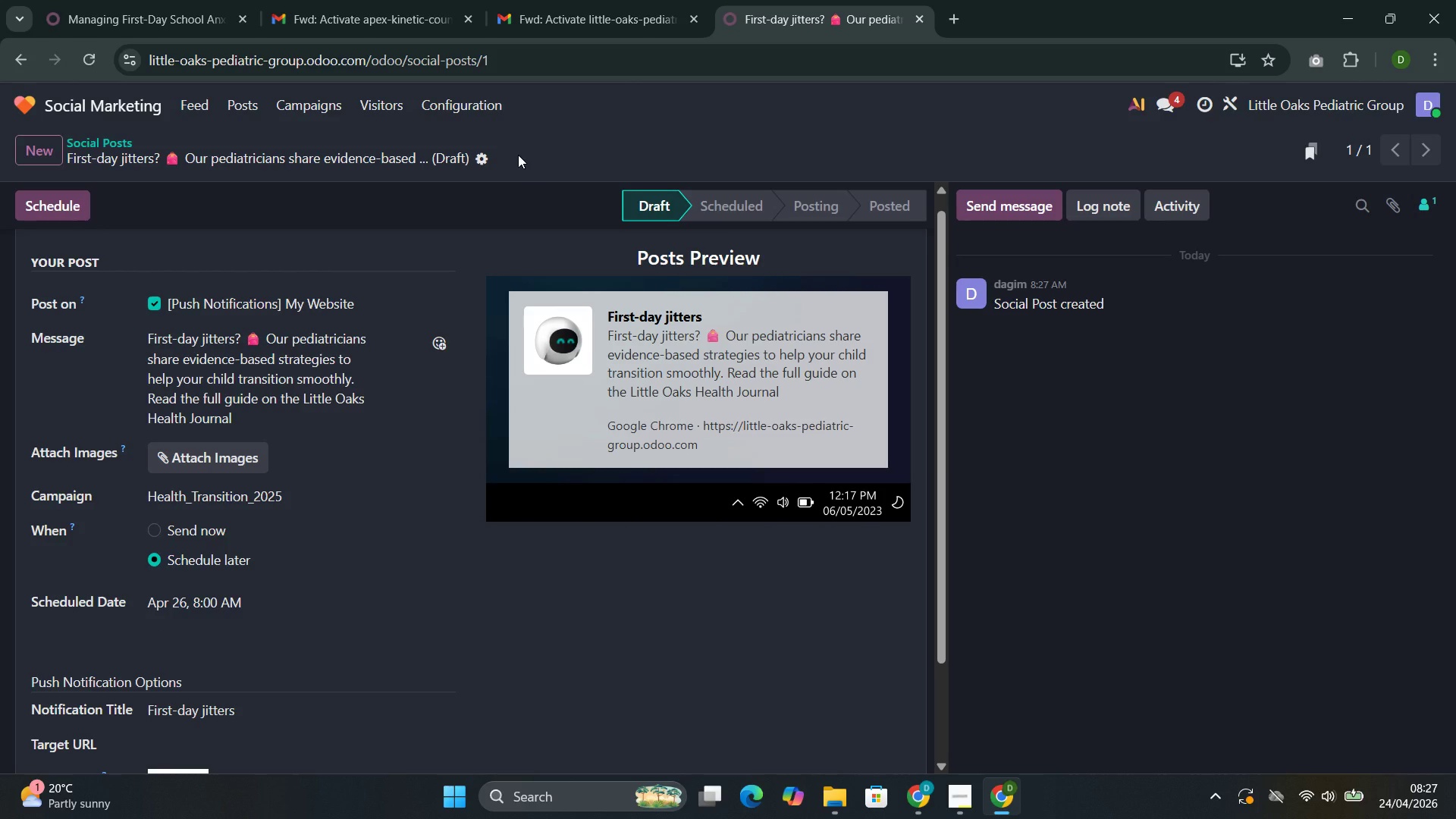 
left_click([105, 108])
 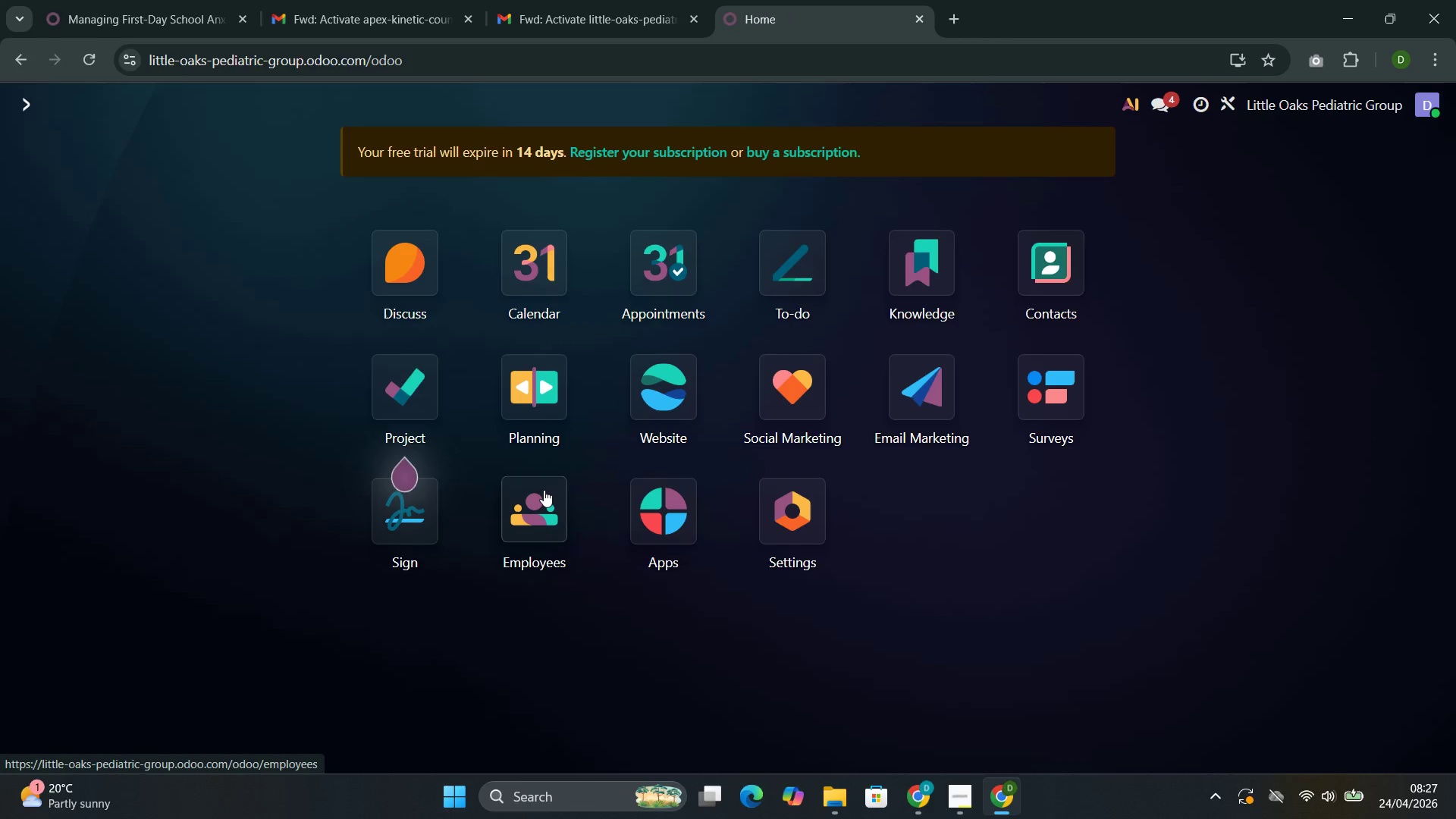 
left_click([672, 404])
 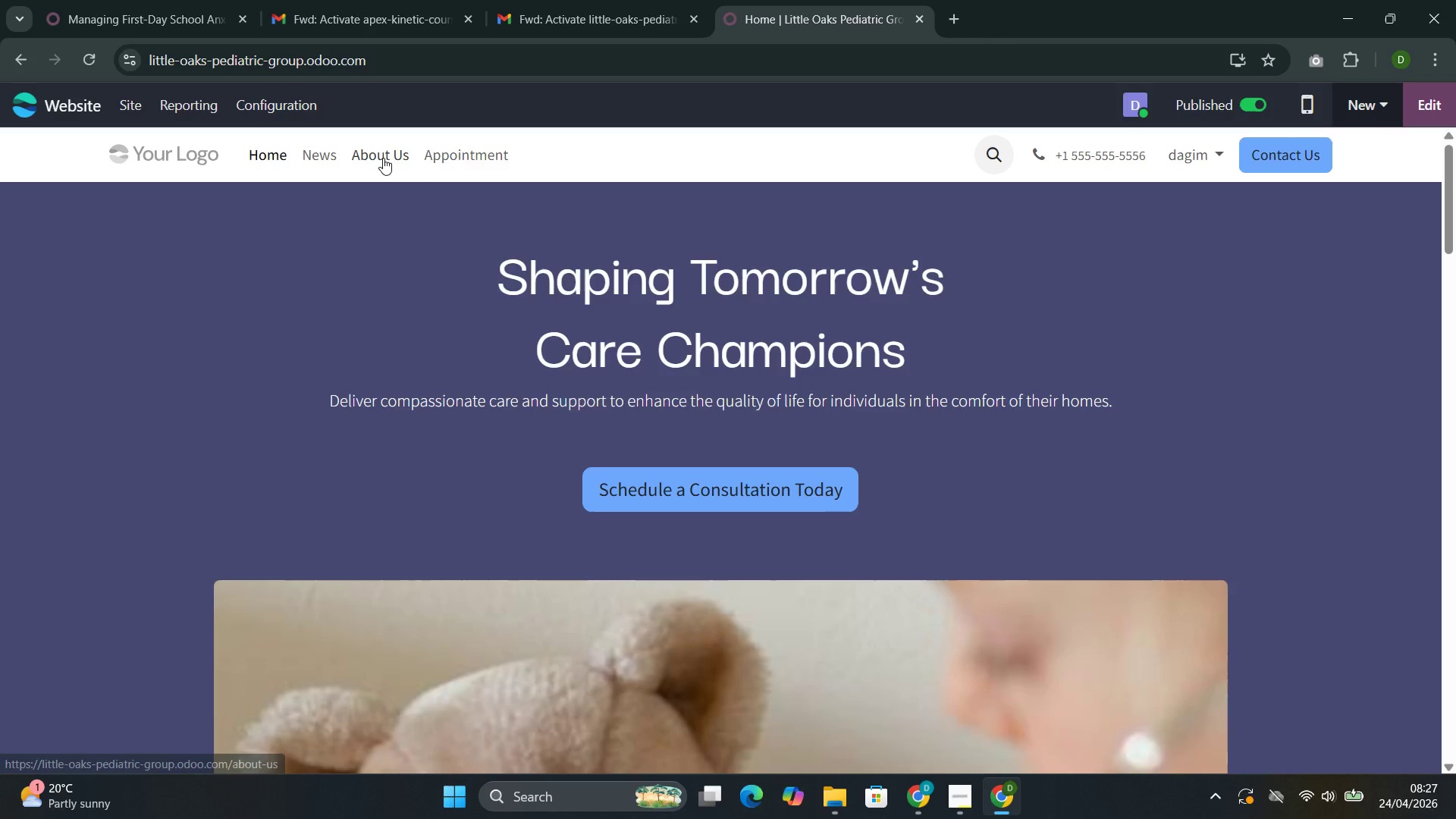 
wait(5.08)
 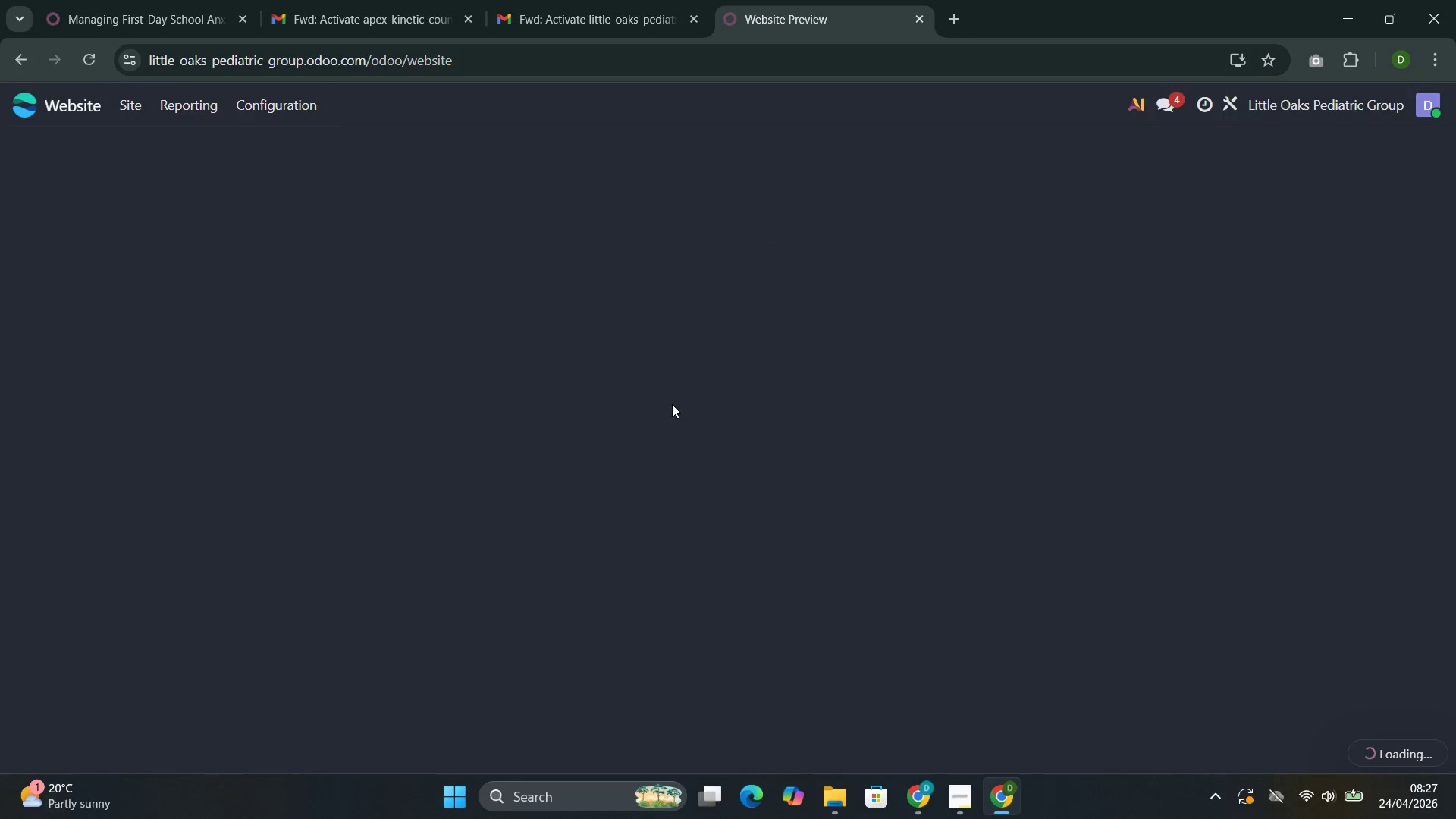 
left_click([326, 155])
 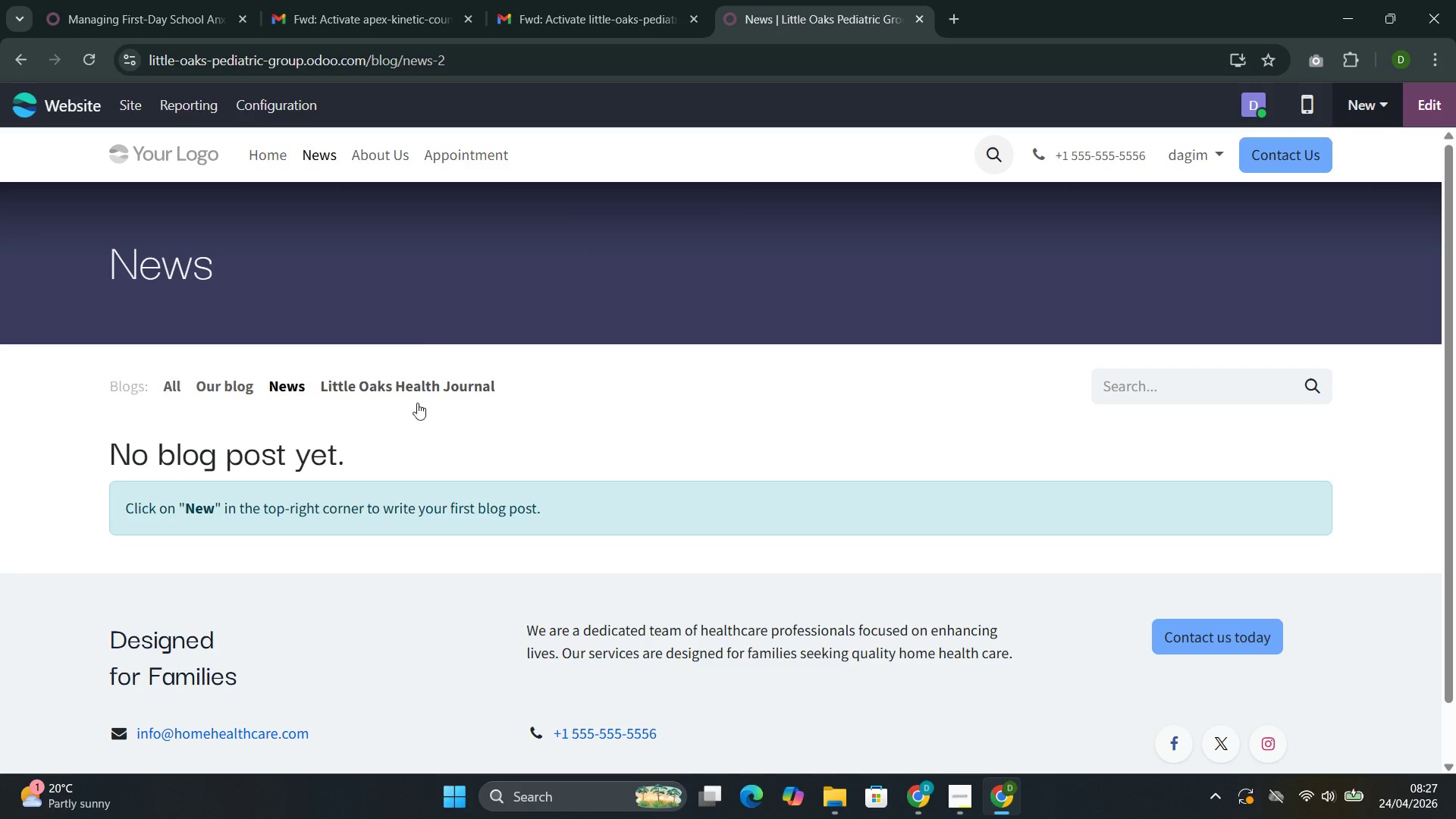 
left_click([425, 390])
 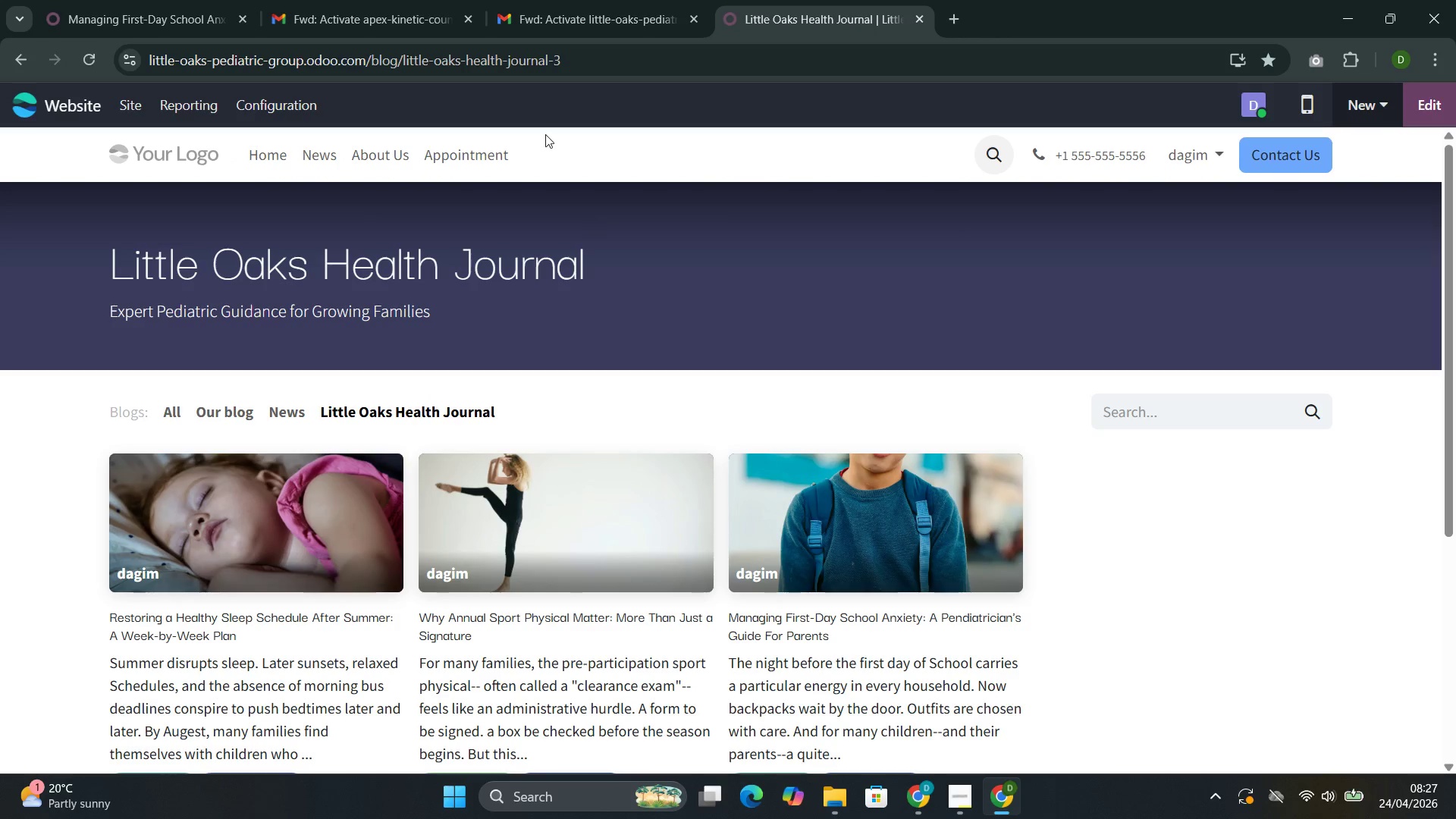 
left_click([523, 61])
 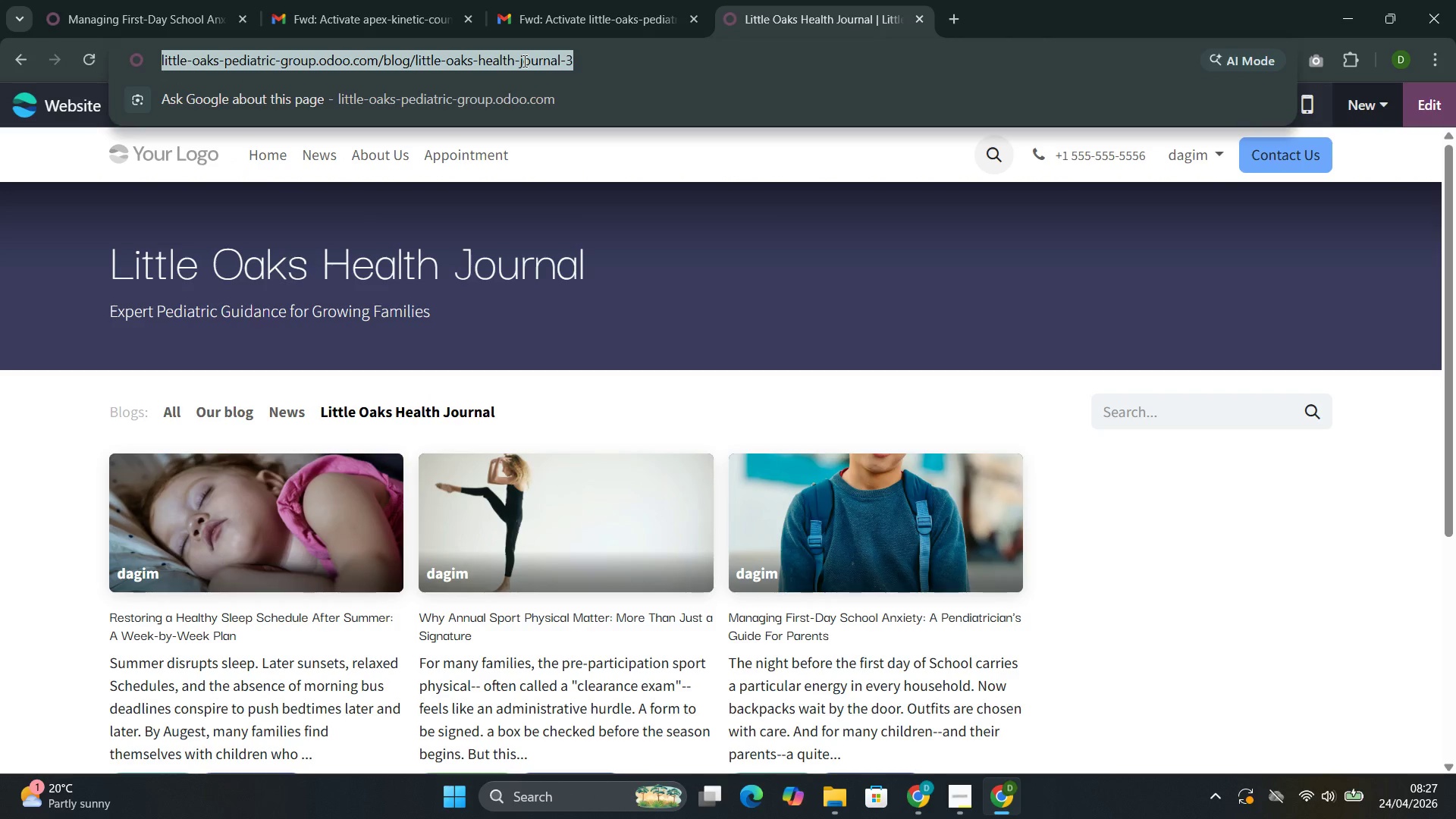 
key(Control+C)
 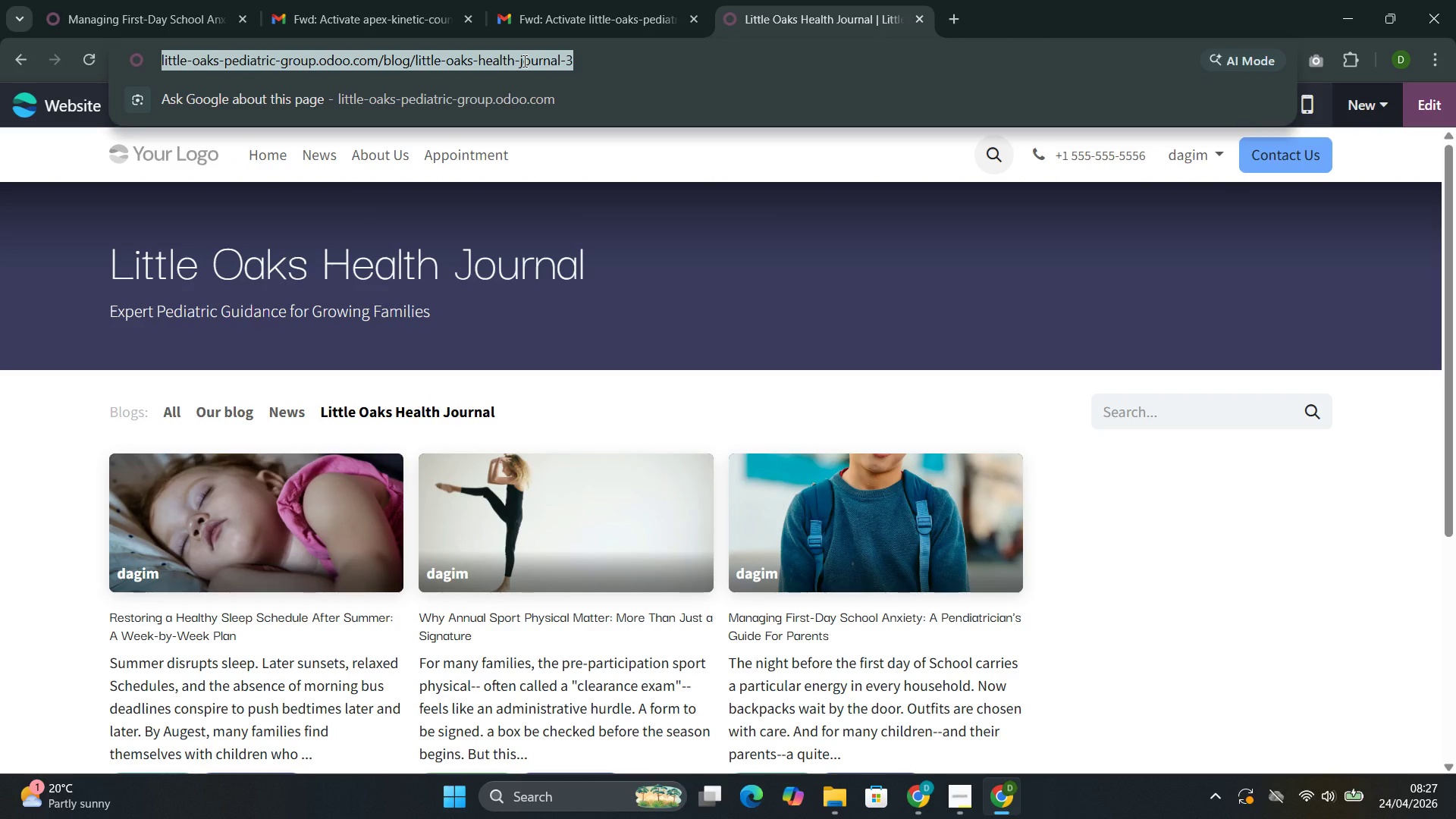 
key(Control+C)
 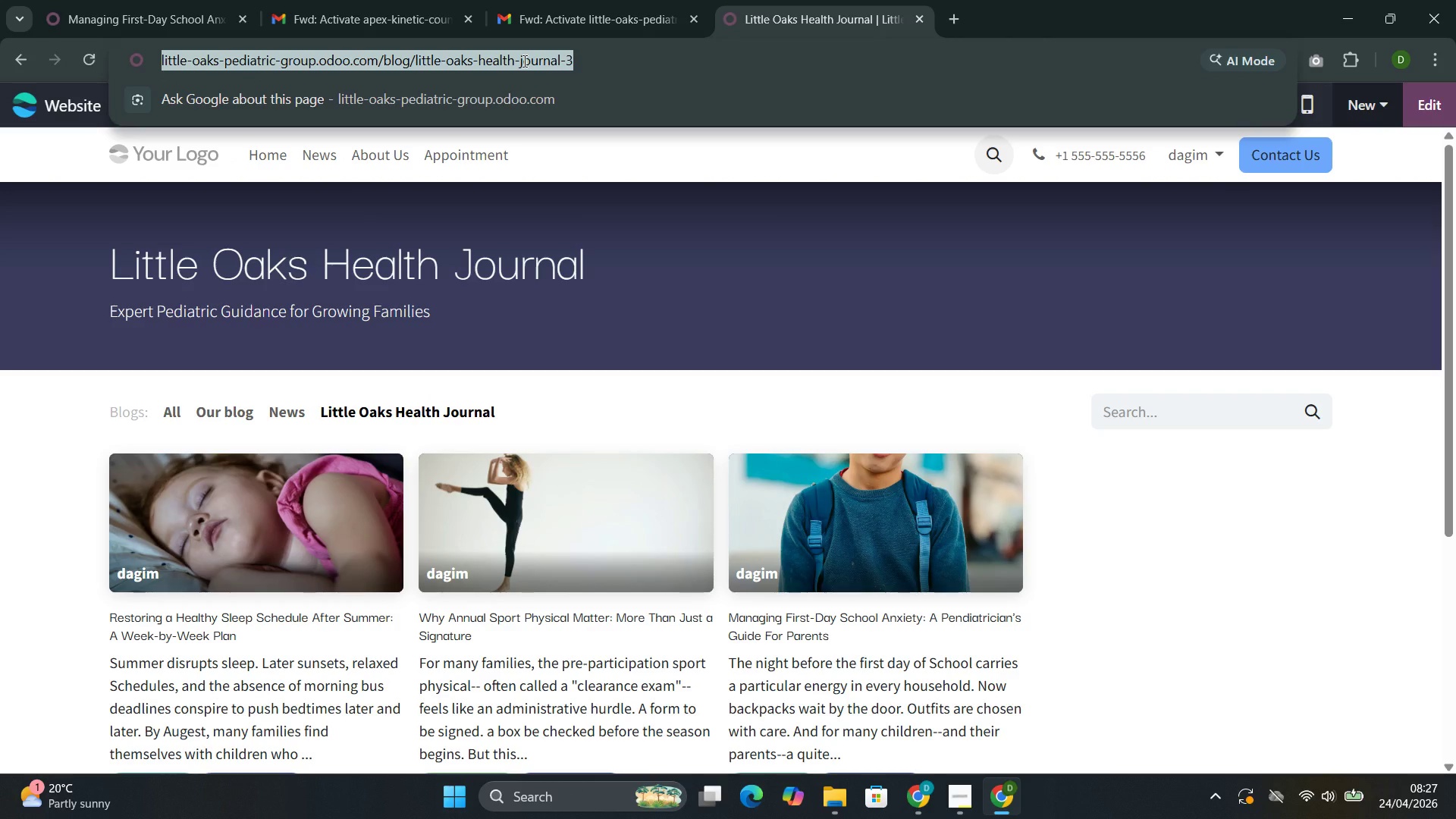 
key(Control+C)
 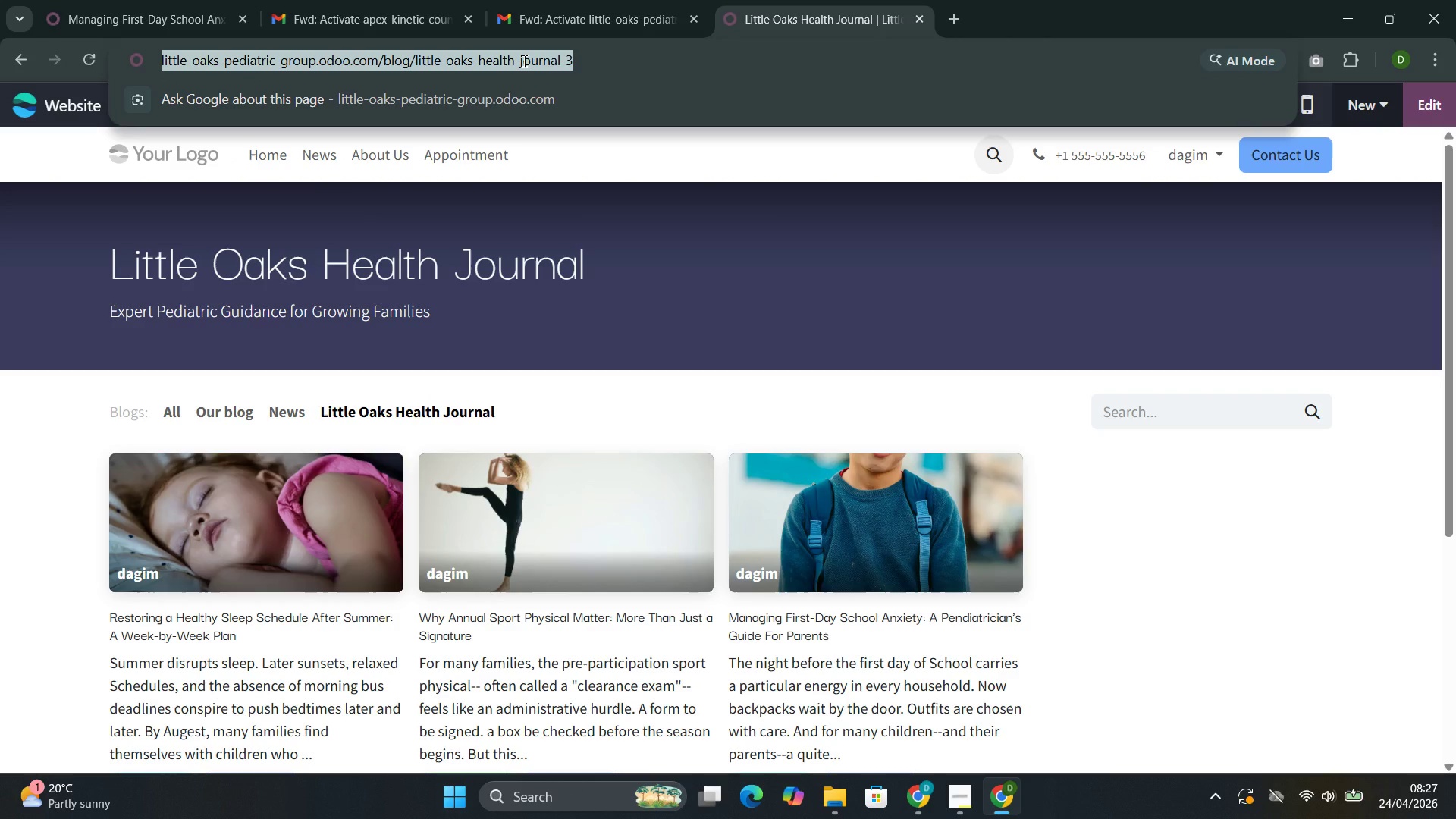 
key(Control+C)
 